 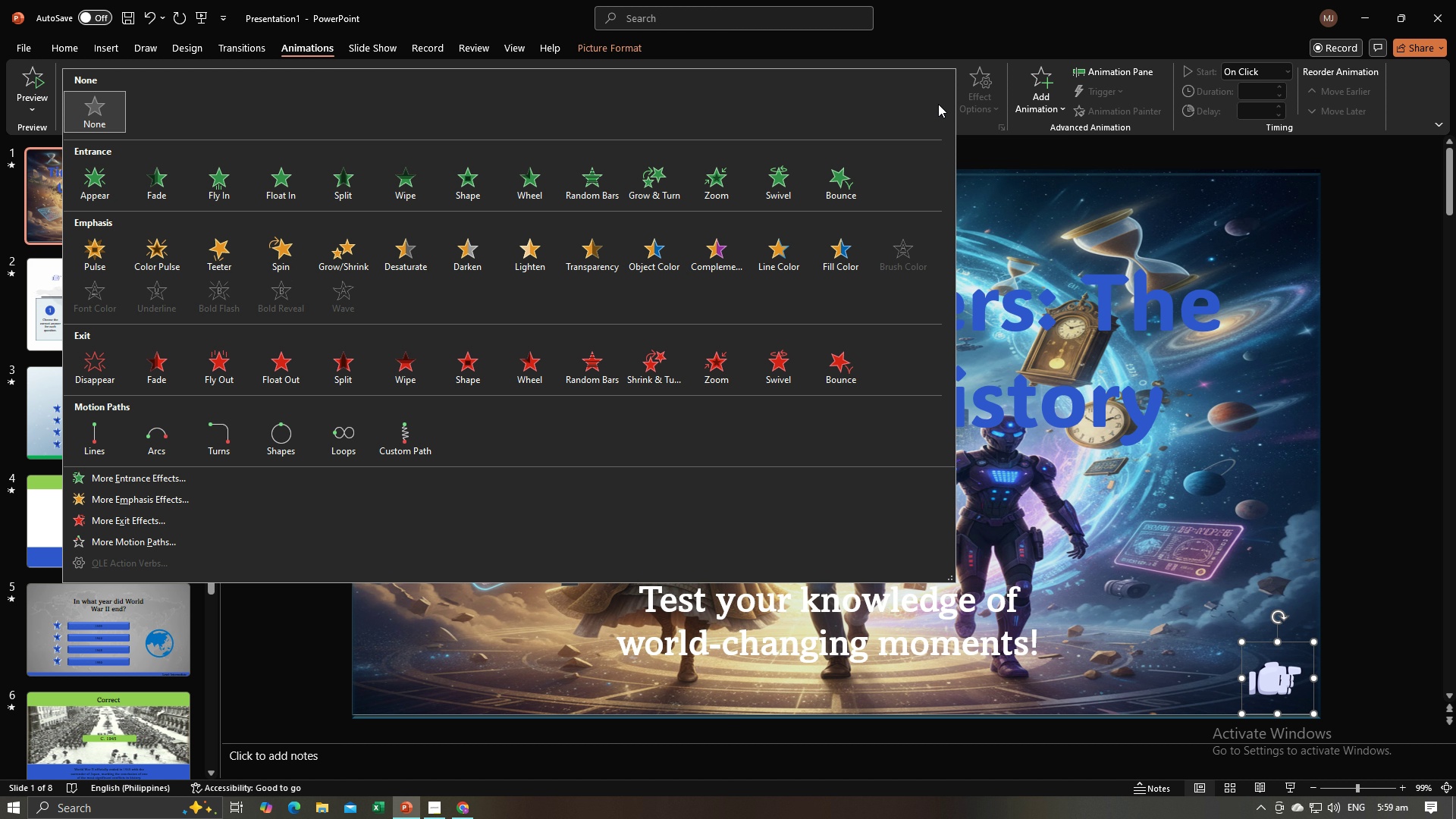 
left_click([658, 186])
 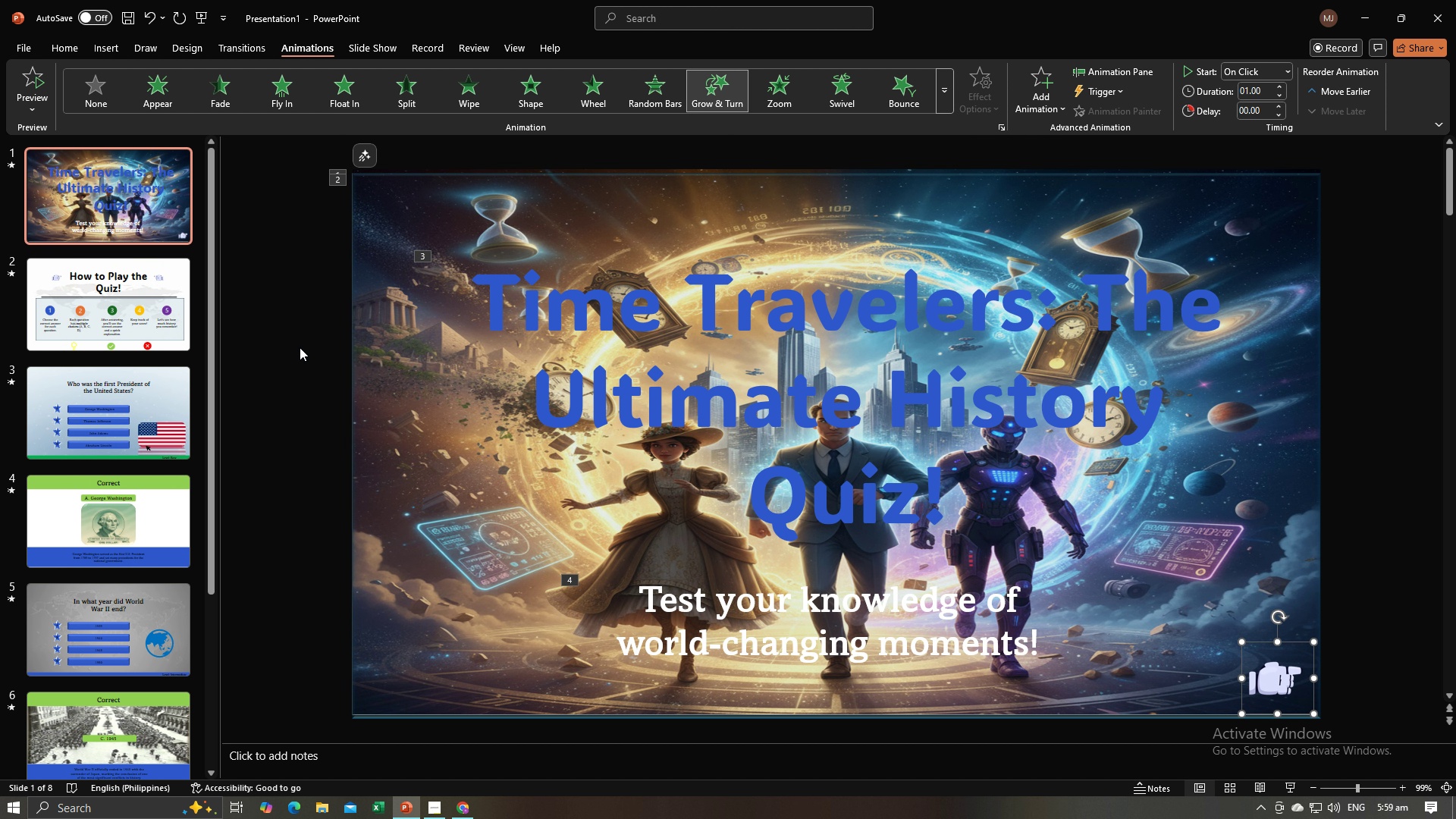 
left_click([142, 323])
 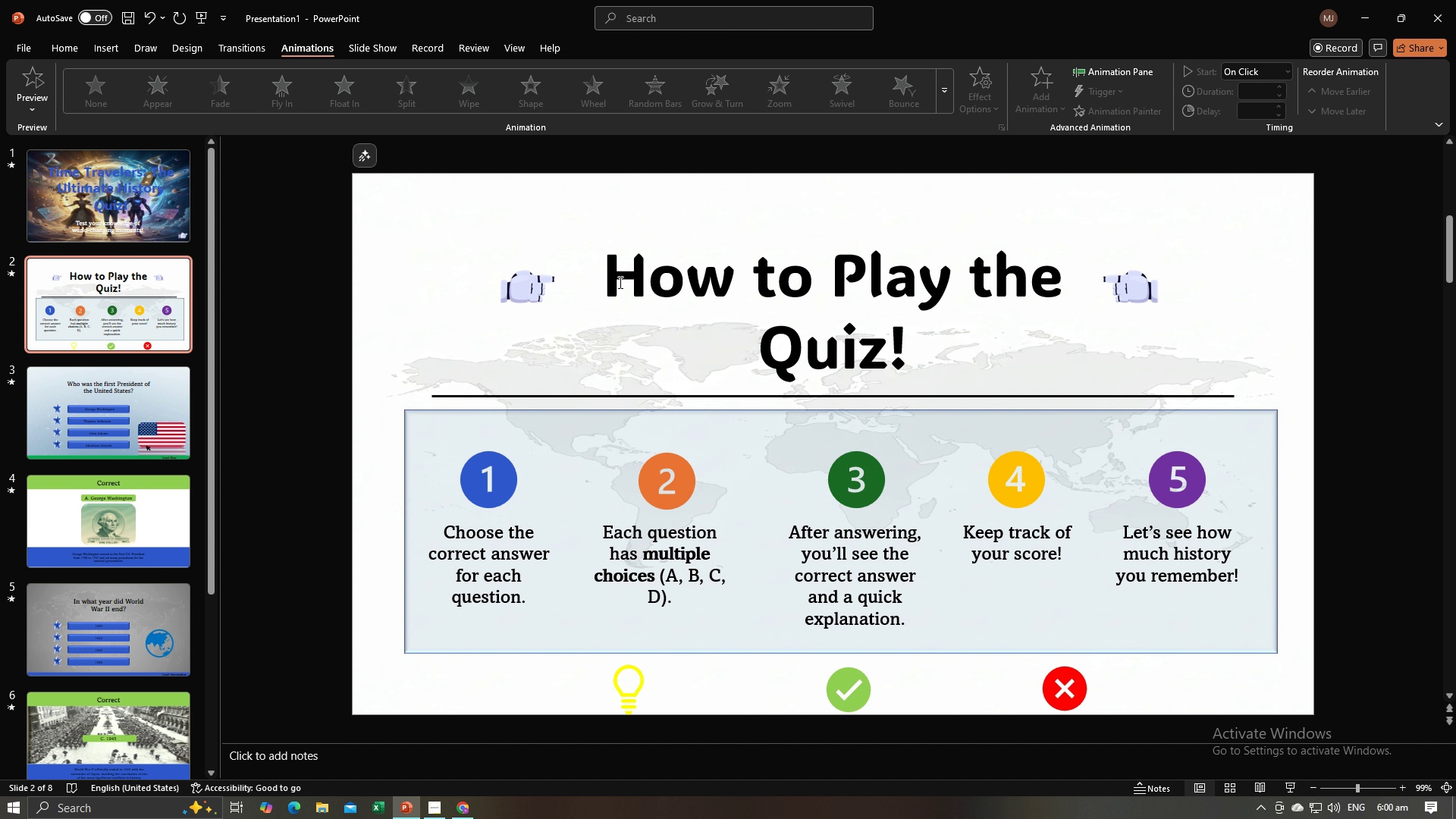 
left_click([435, 278])
 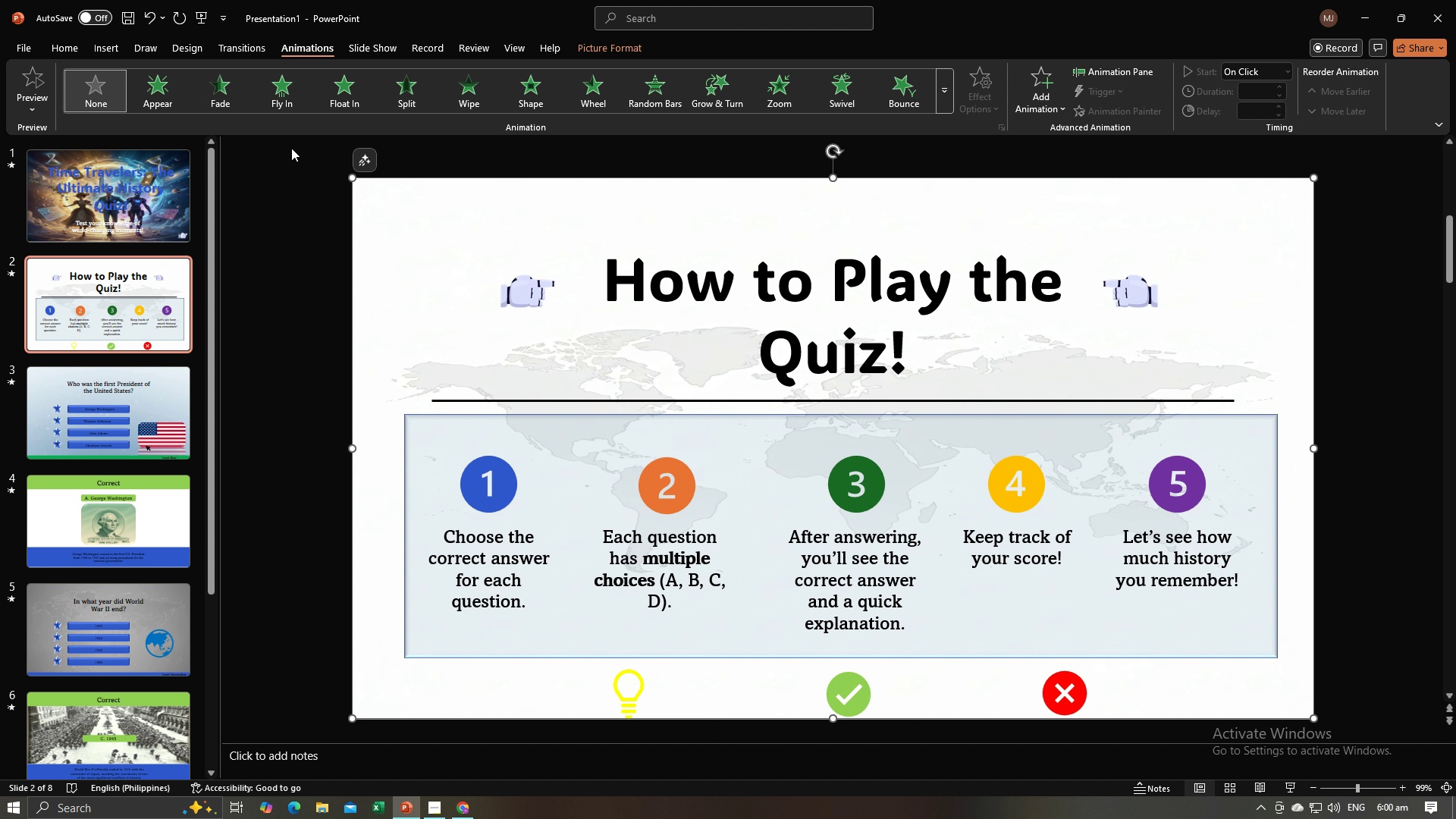 
left_click([286, 109])
 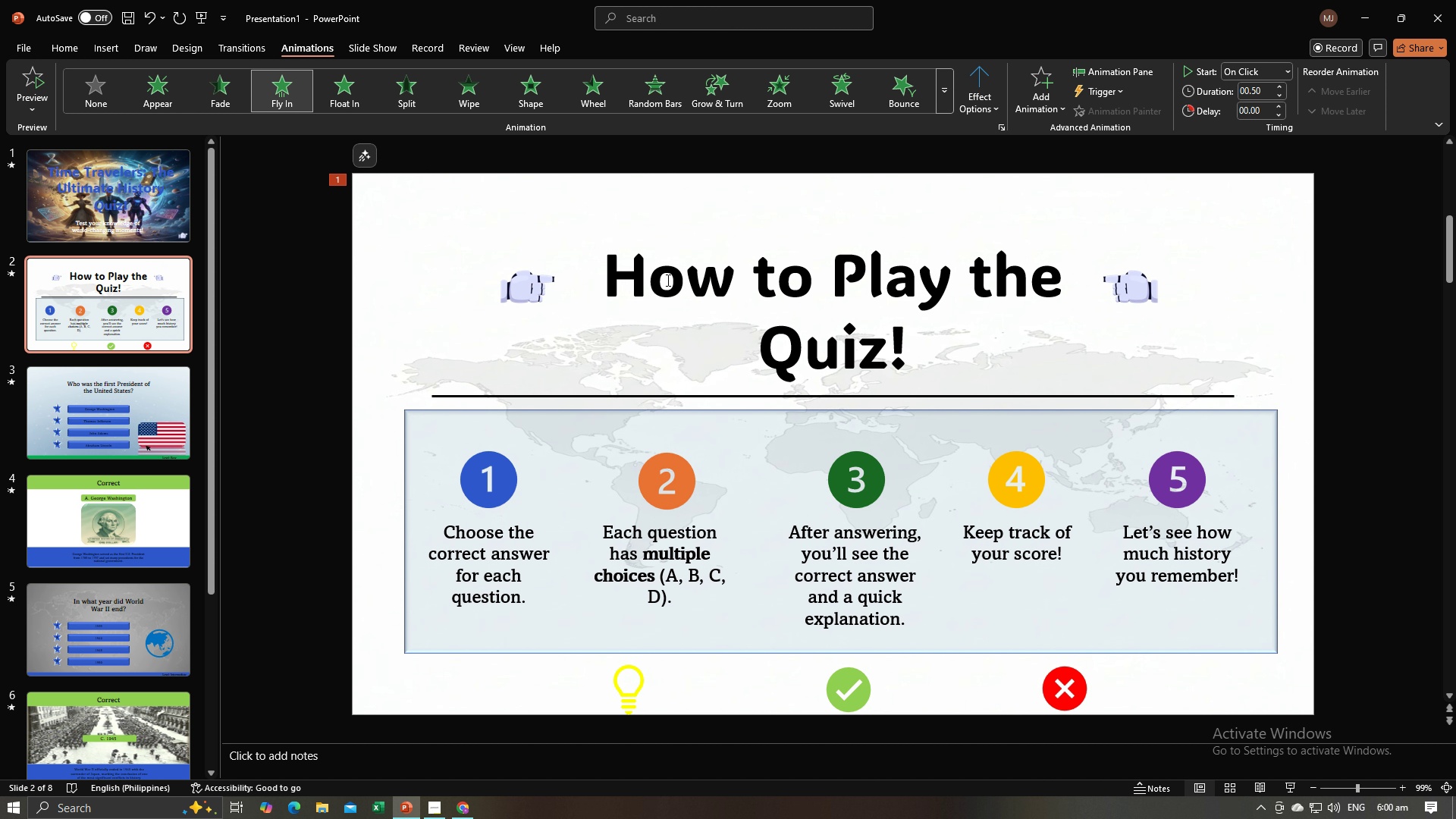 
left_click([696, 249])
 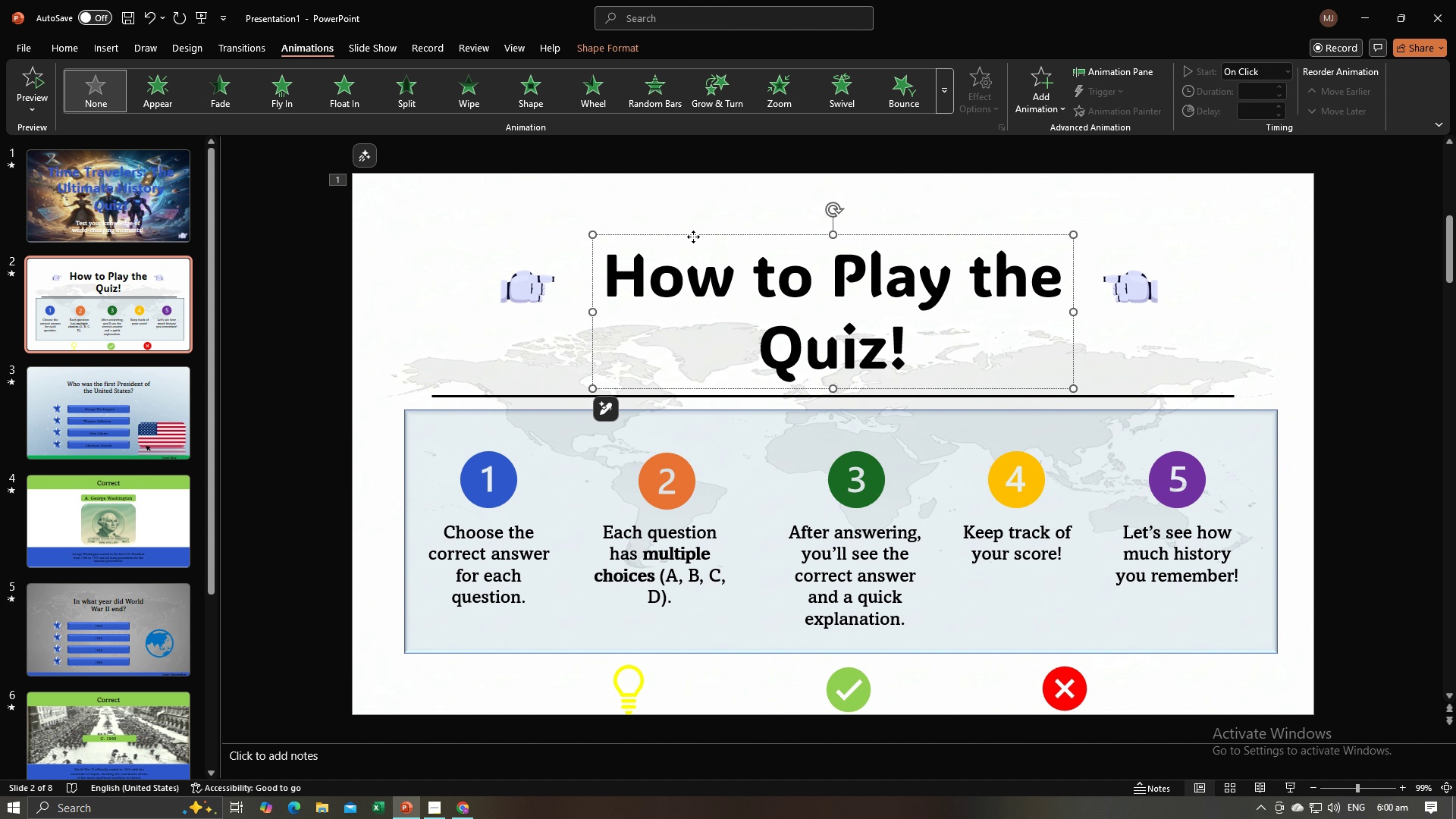 
left_click([693, 237])
 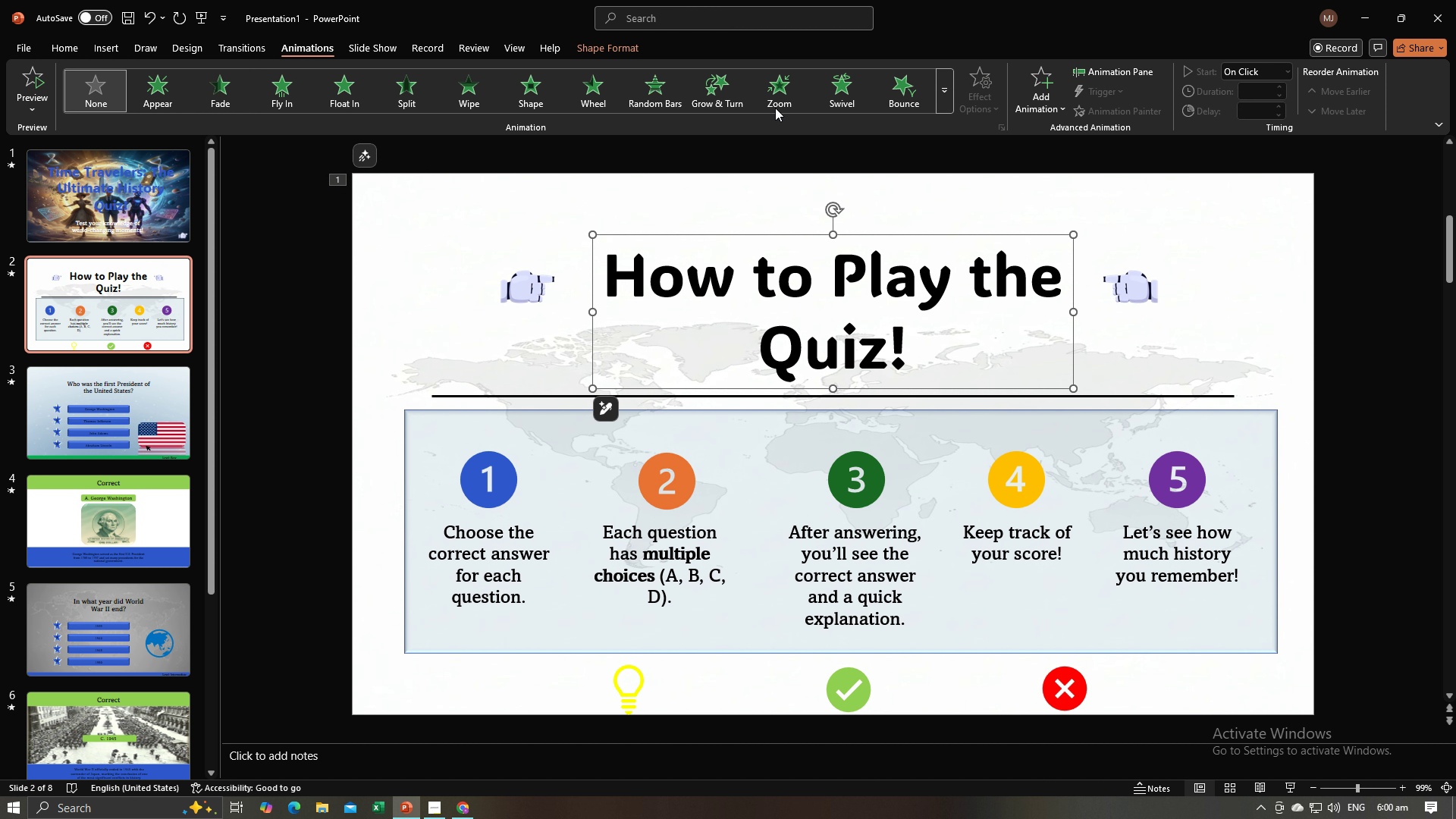 
left_click([775, 104])
 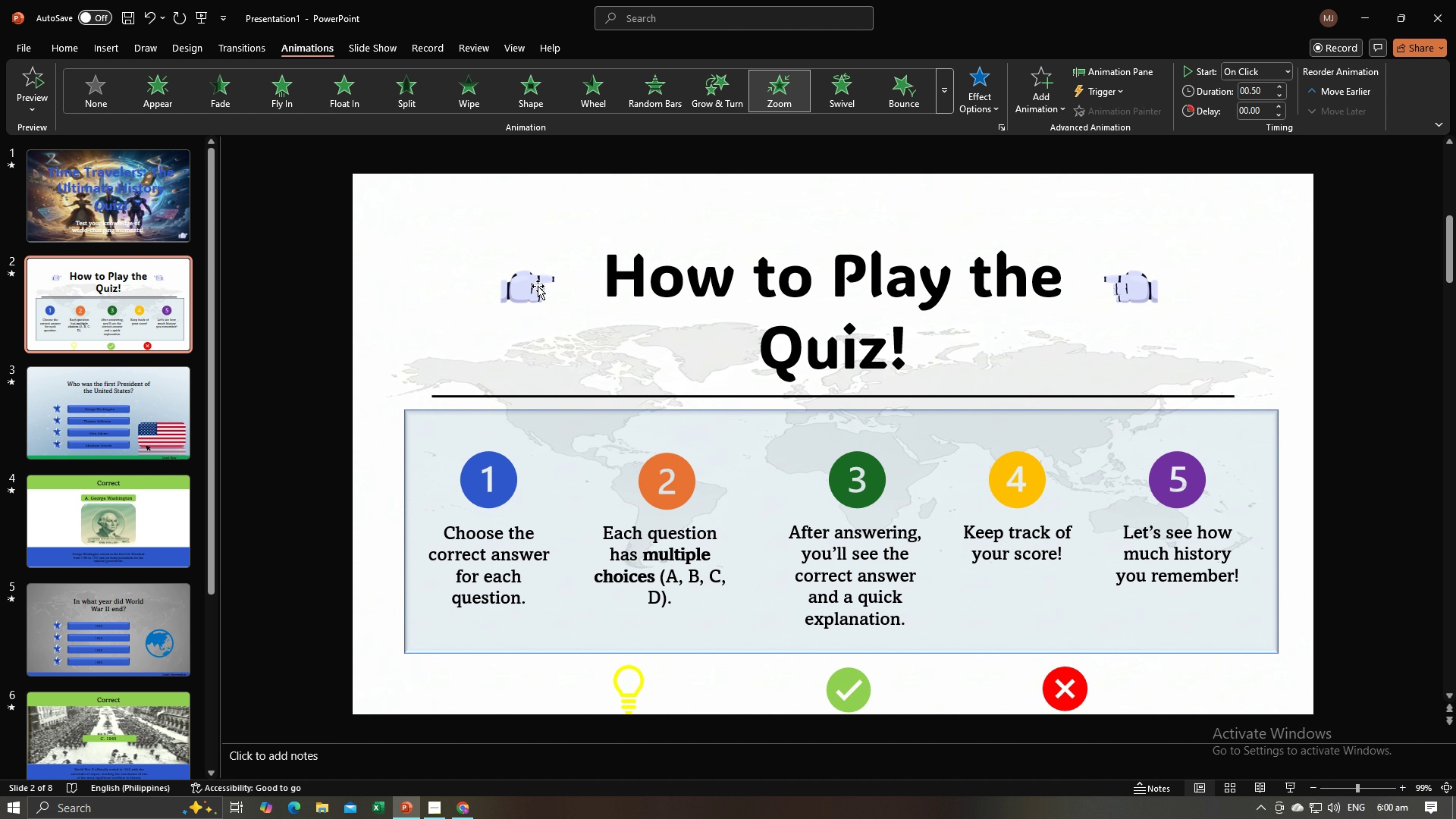 
left_click([538, 286])
 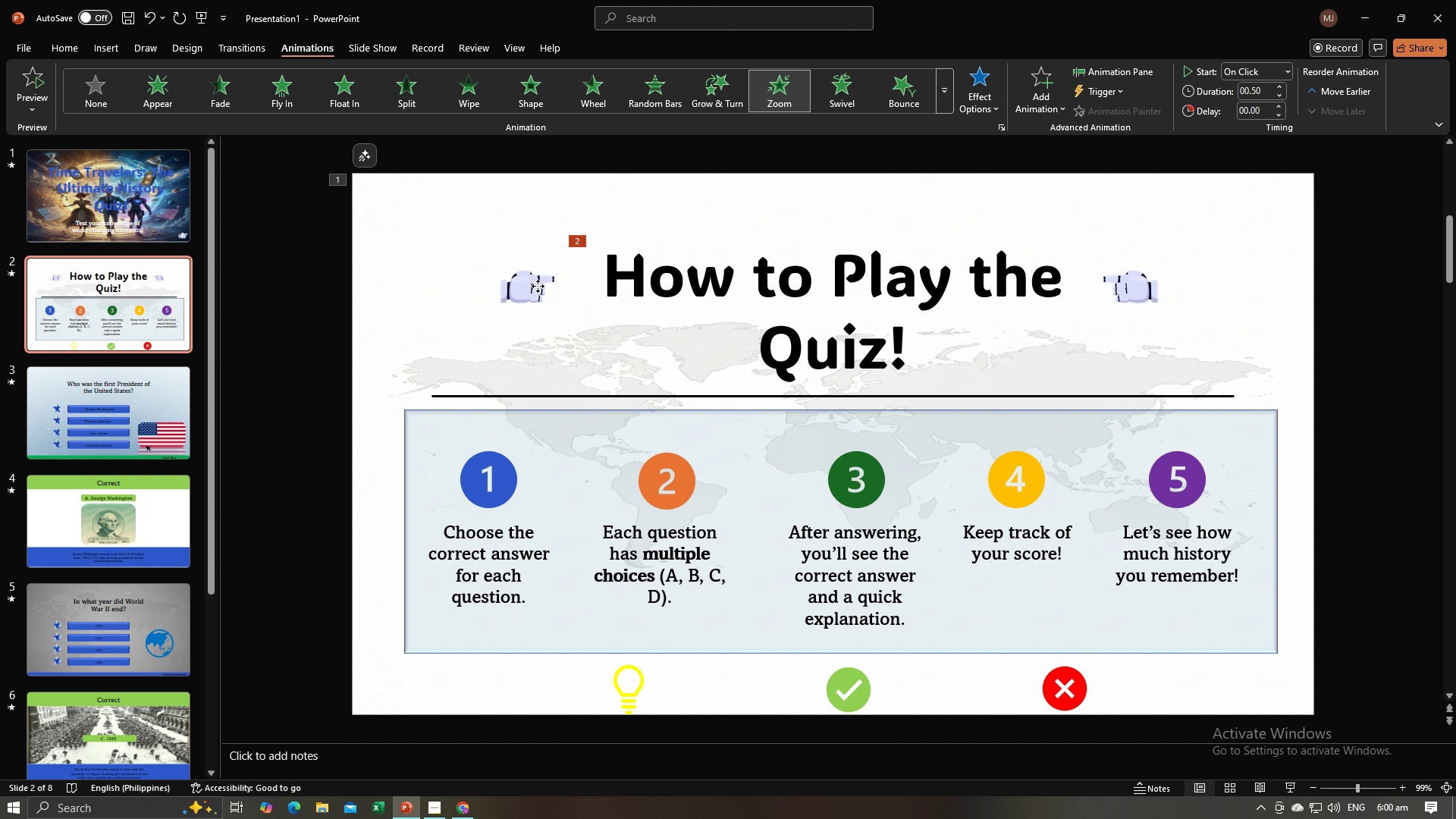 
left_click([538, 286])
 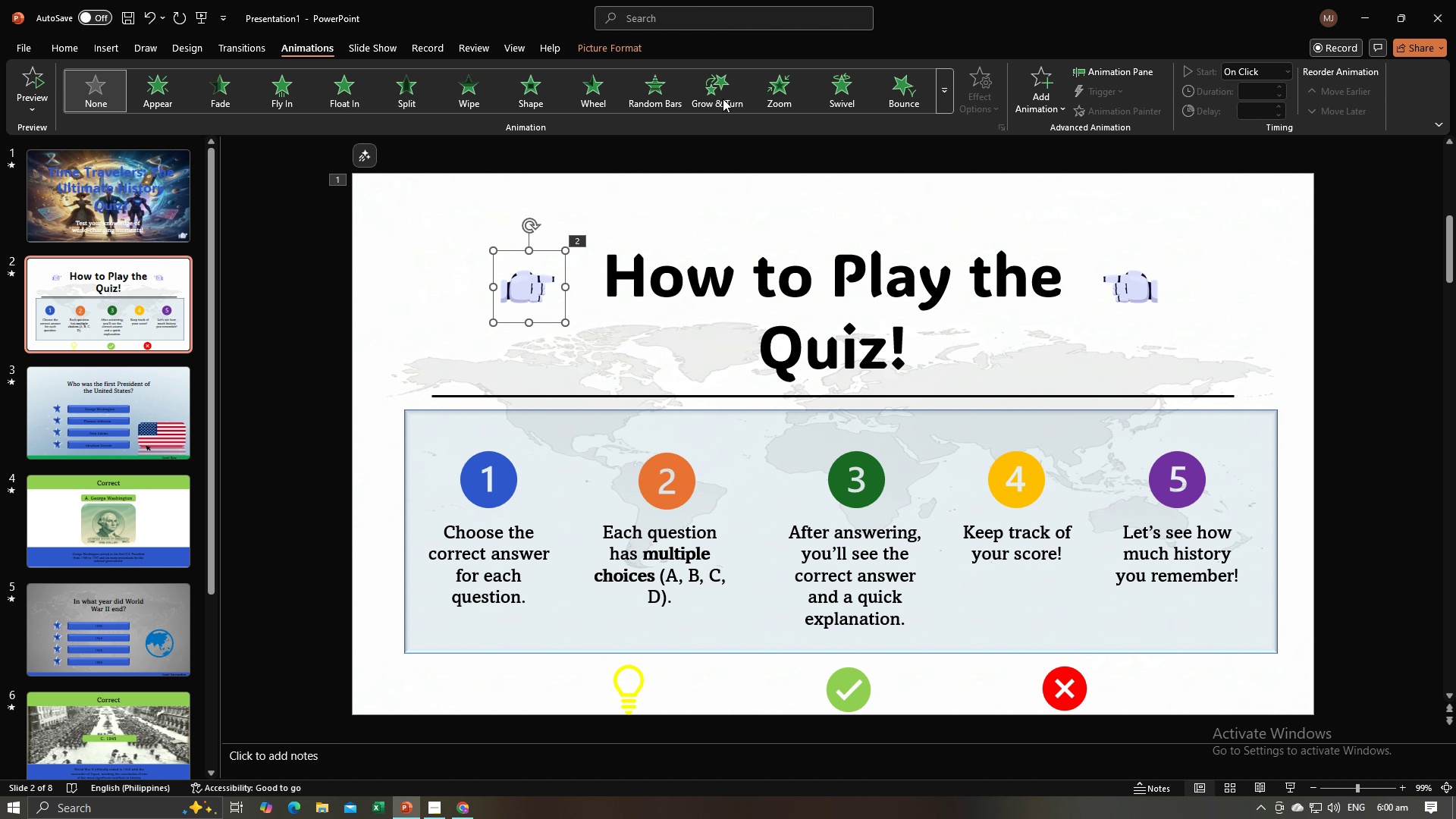 
left_click([719, 94])
 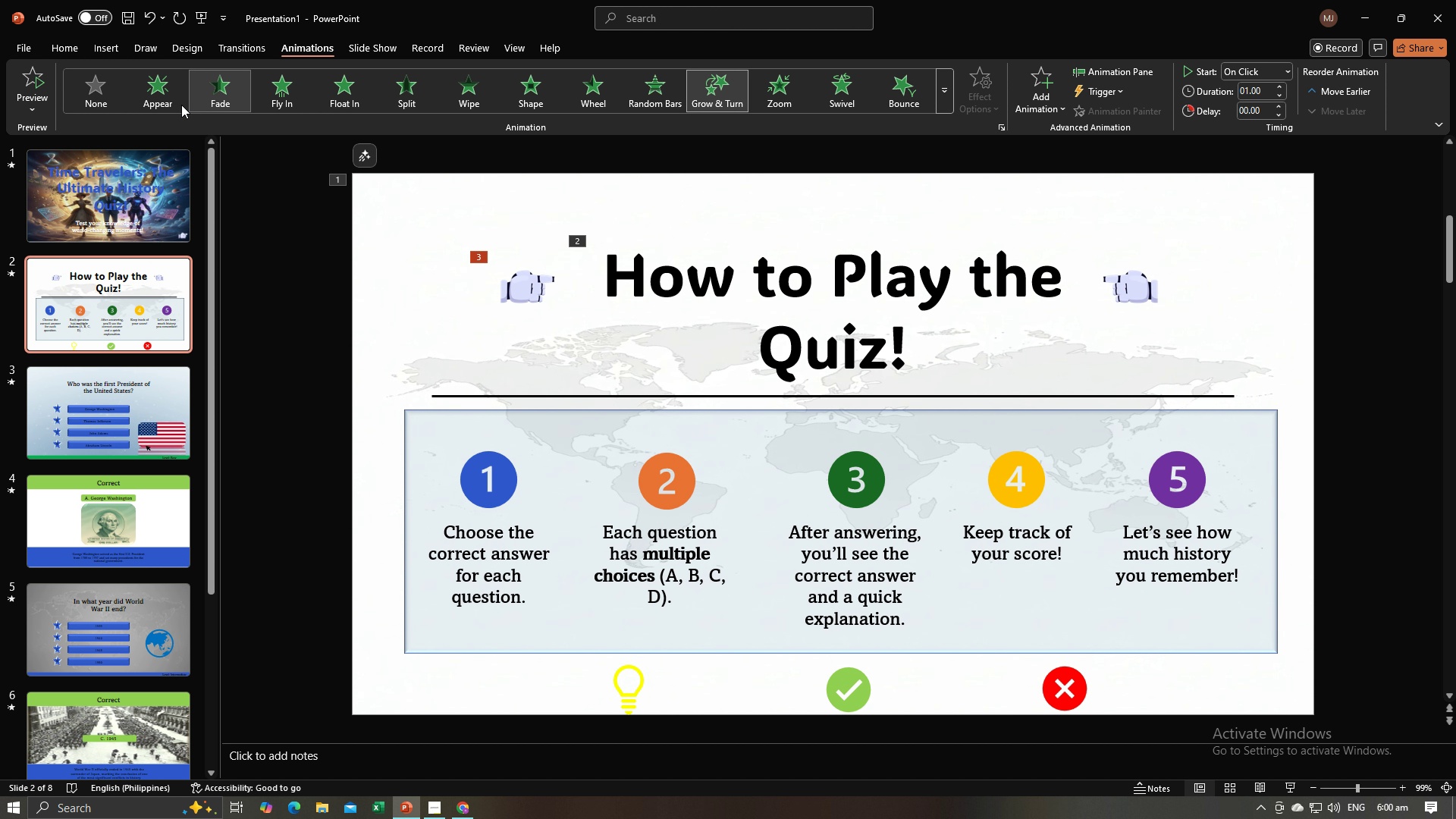 
hold_key(key=ControlLeft, duration=1.53)
left_click([516, 286])
 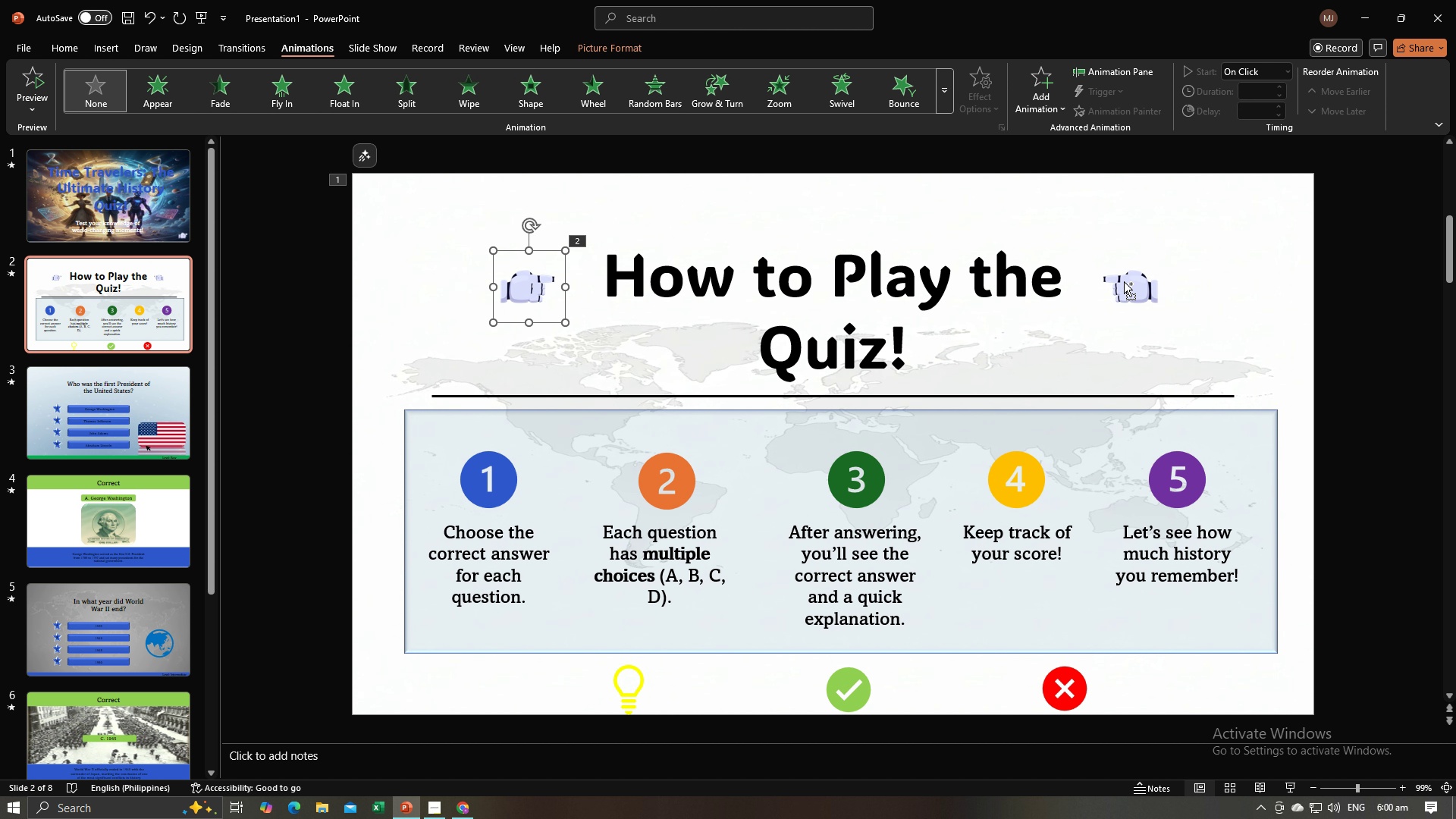 
hold_key(key=ControlLeft, duration=0.67)
left_click([1124, 281])
 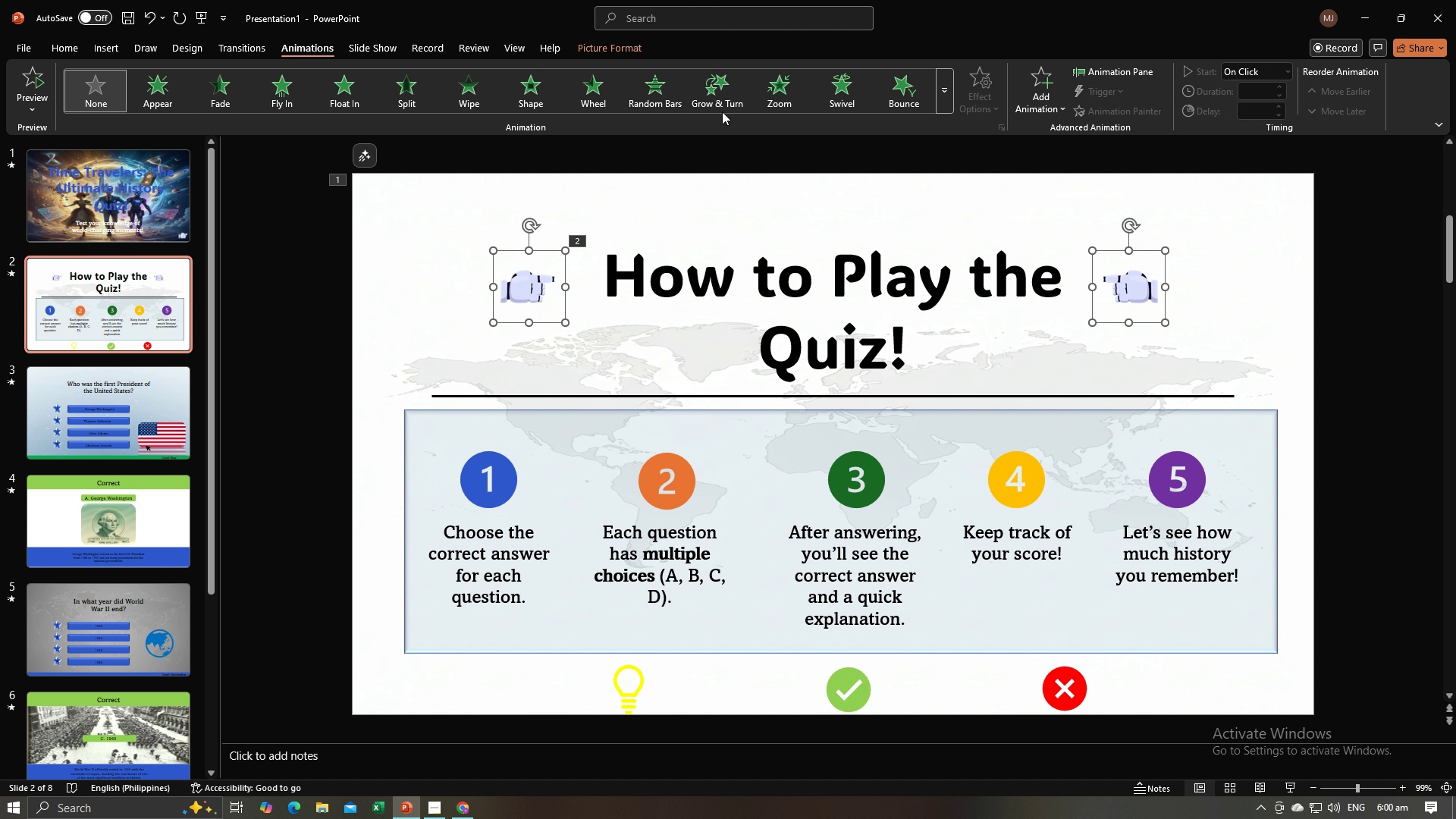 
left_click([720, 106])
 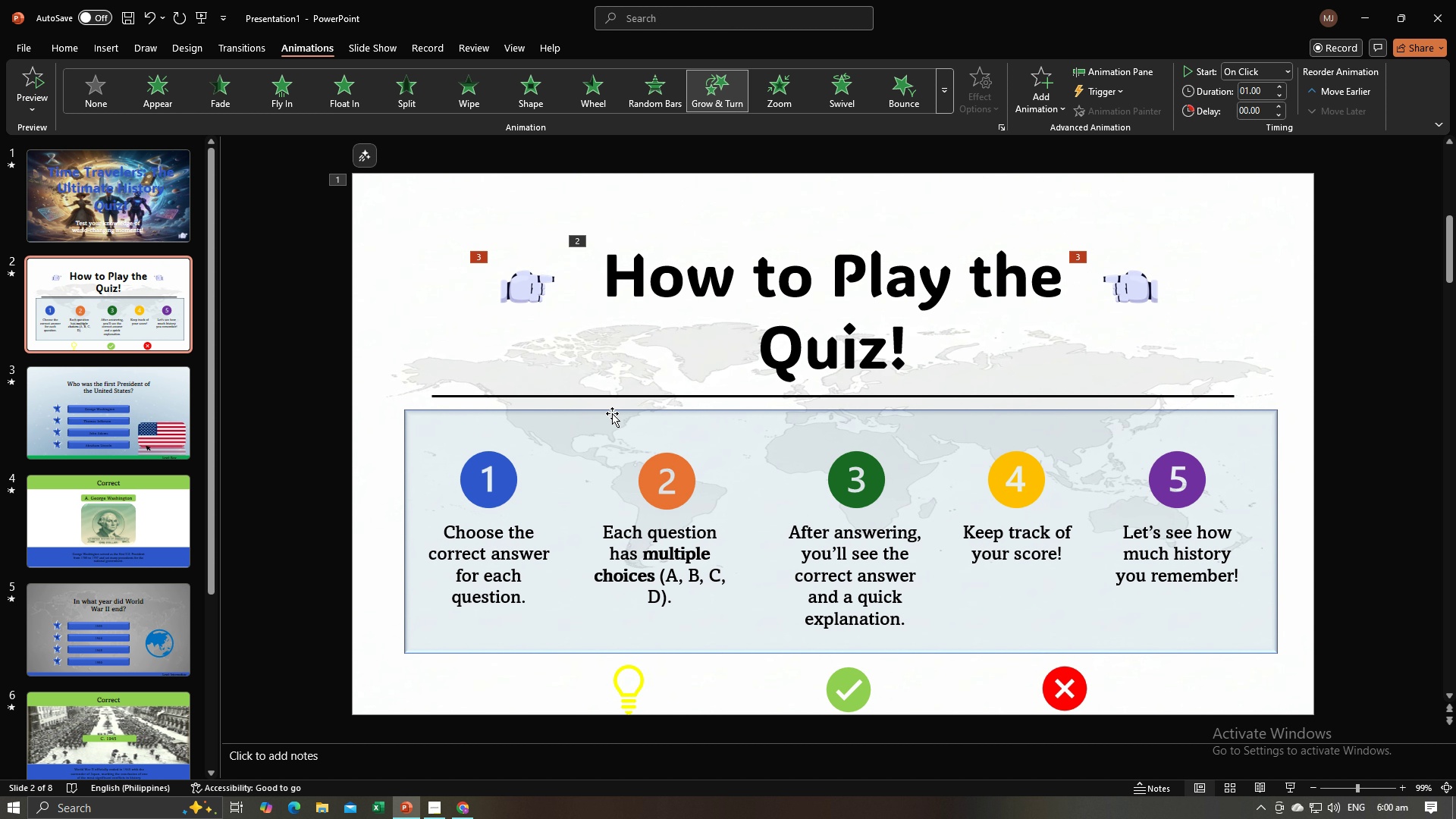 
left_click([602, 397])
 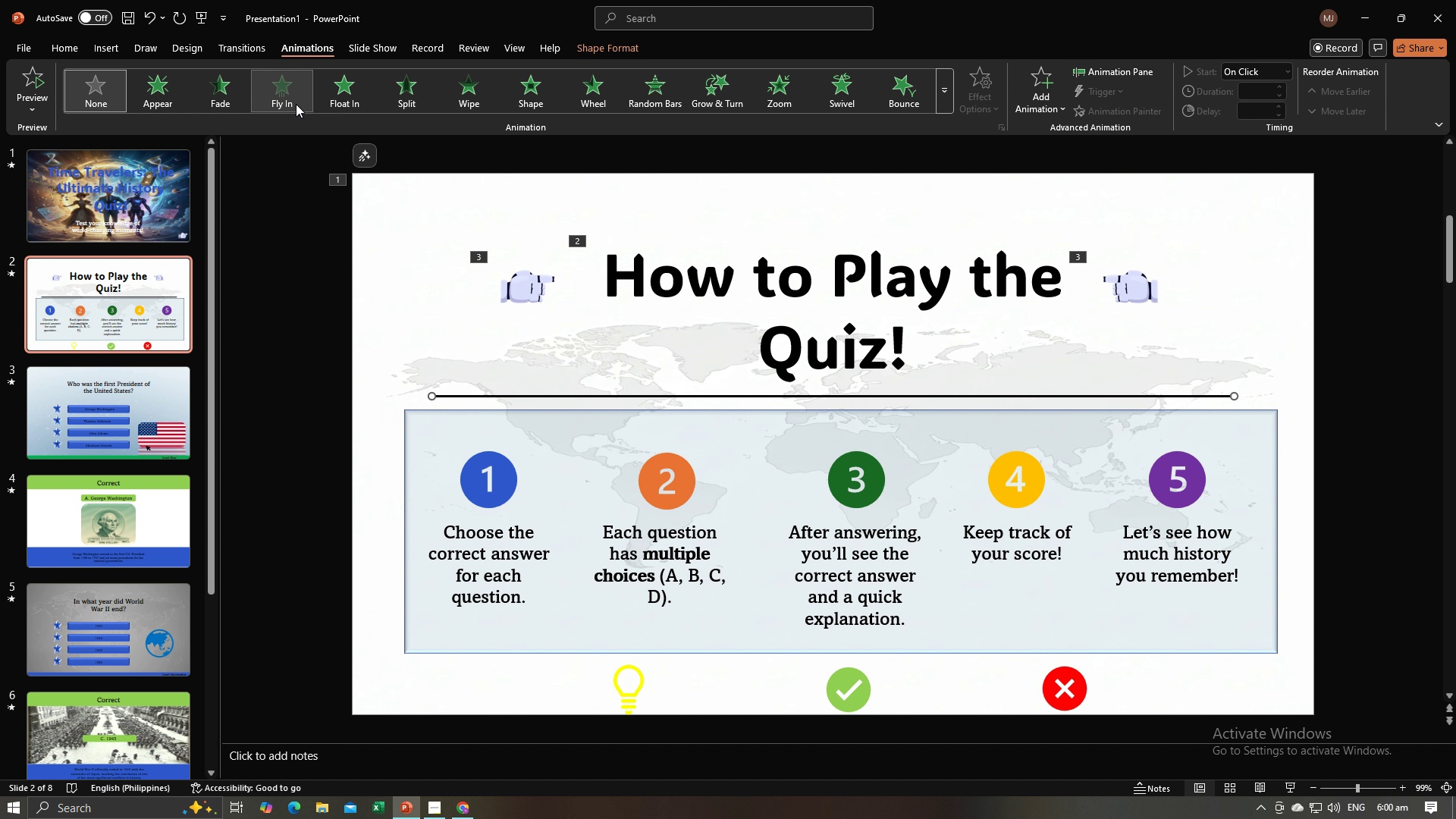 
left_click([296, 104])
 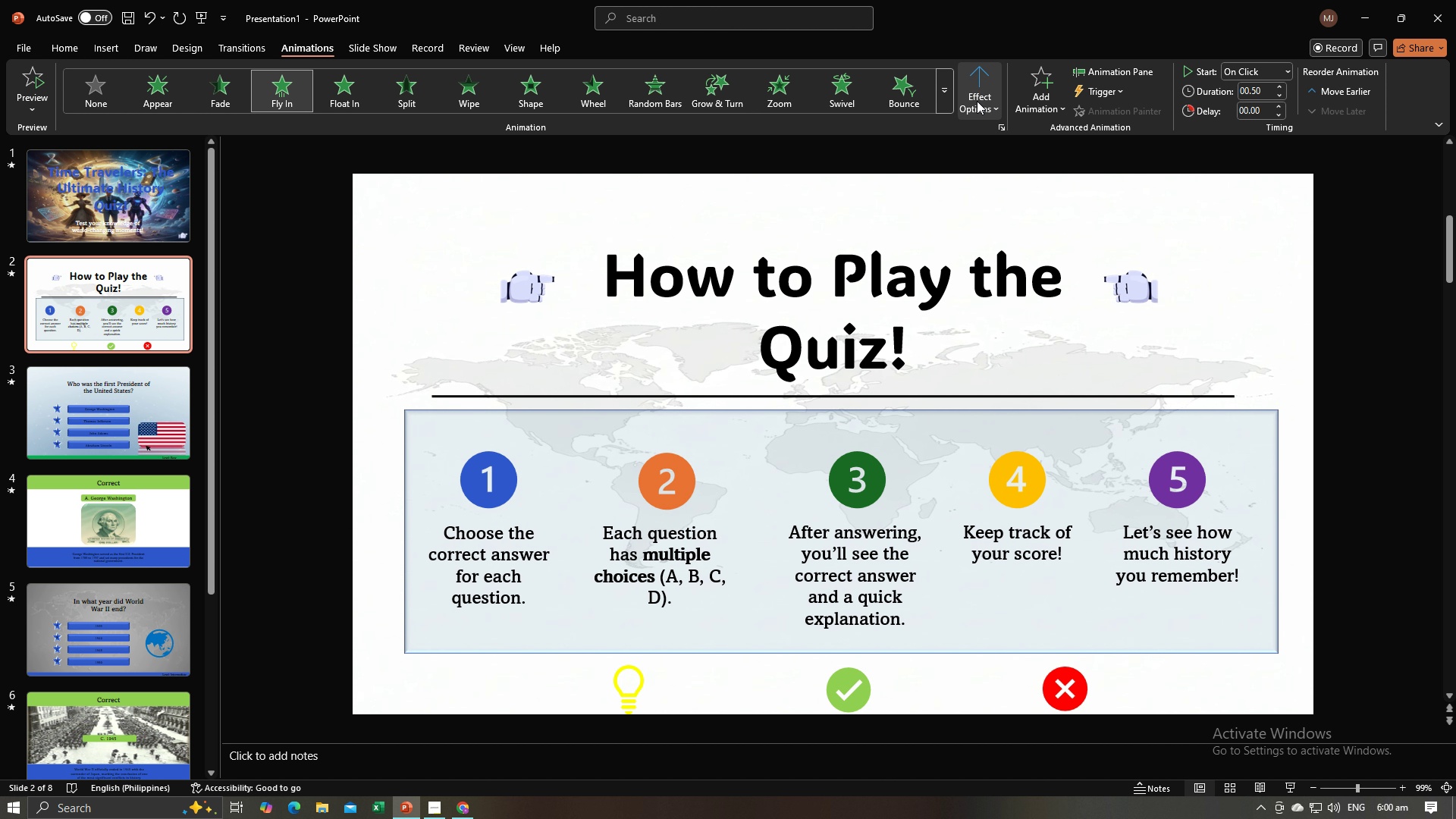 
left_click([977, 101])
 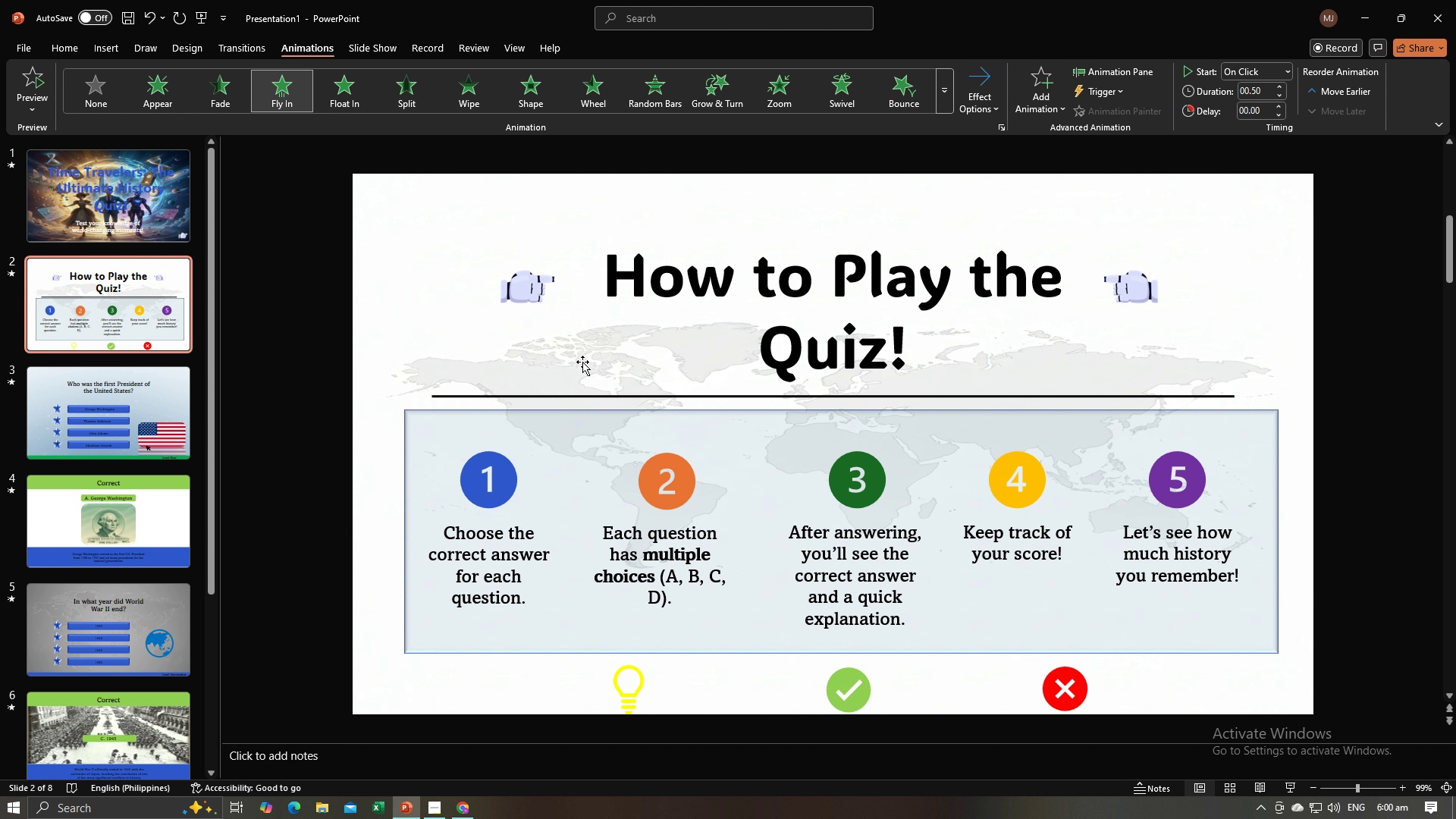 
left_click([433, 435])
 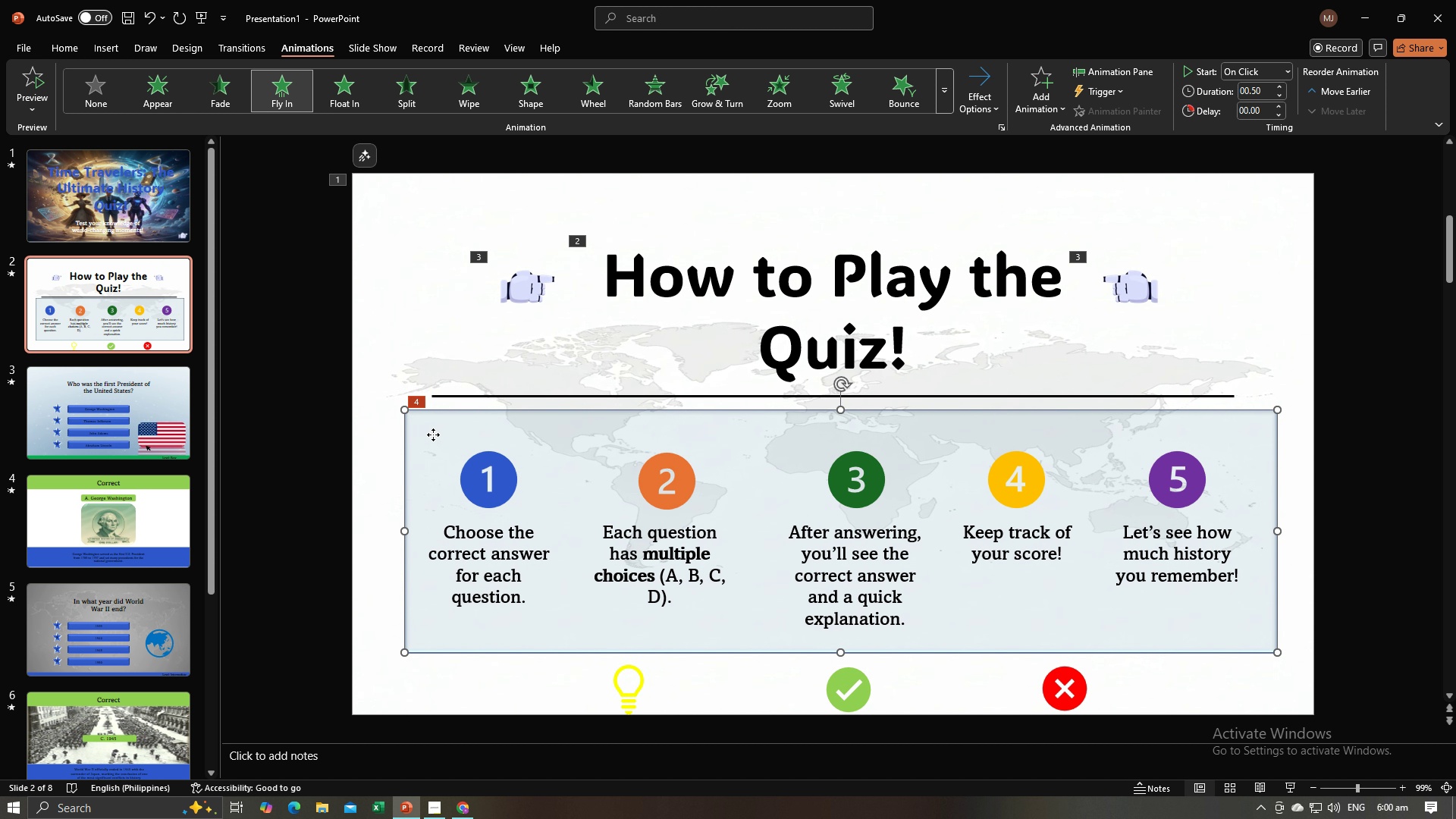 
left_click([433, 435])
 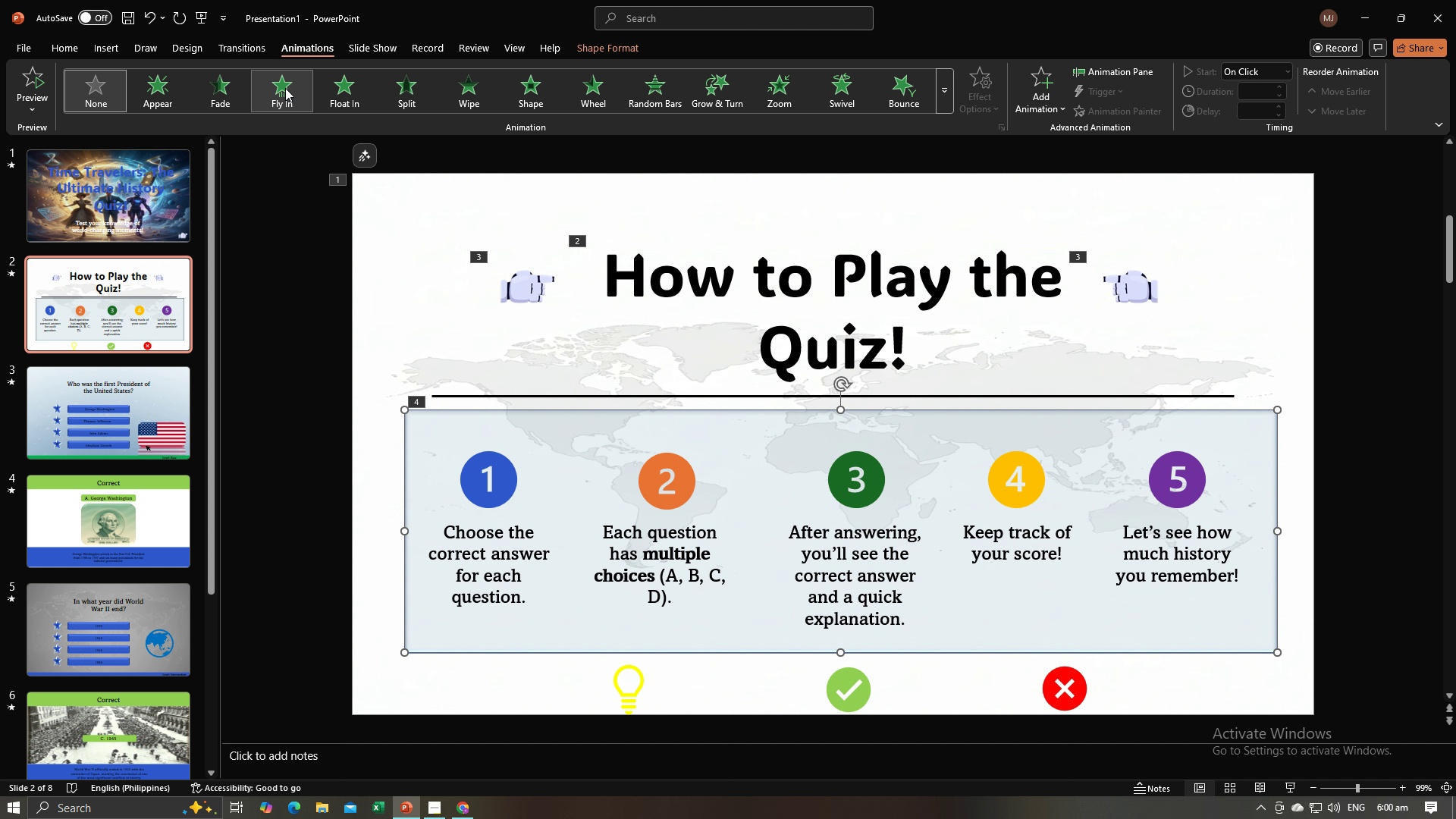 
left_click([284, 89])
 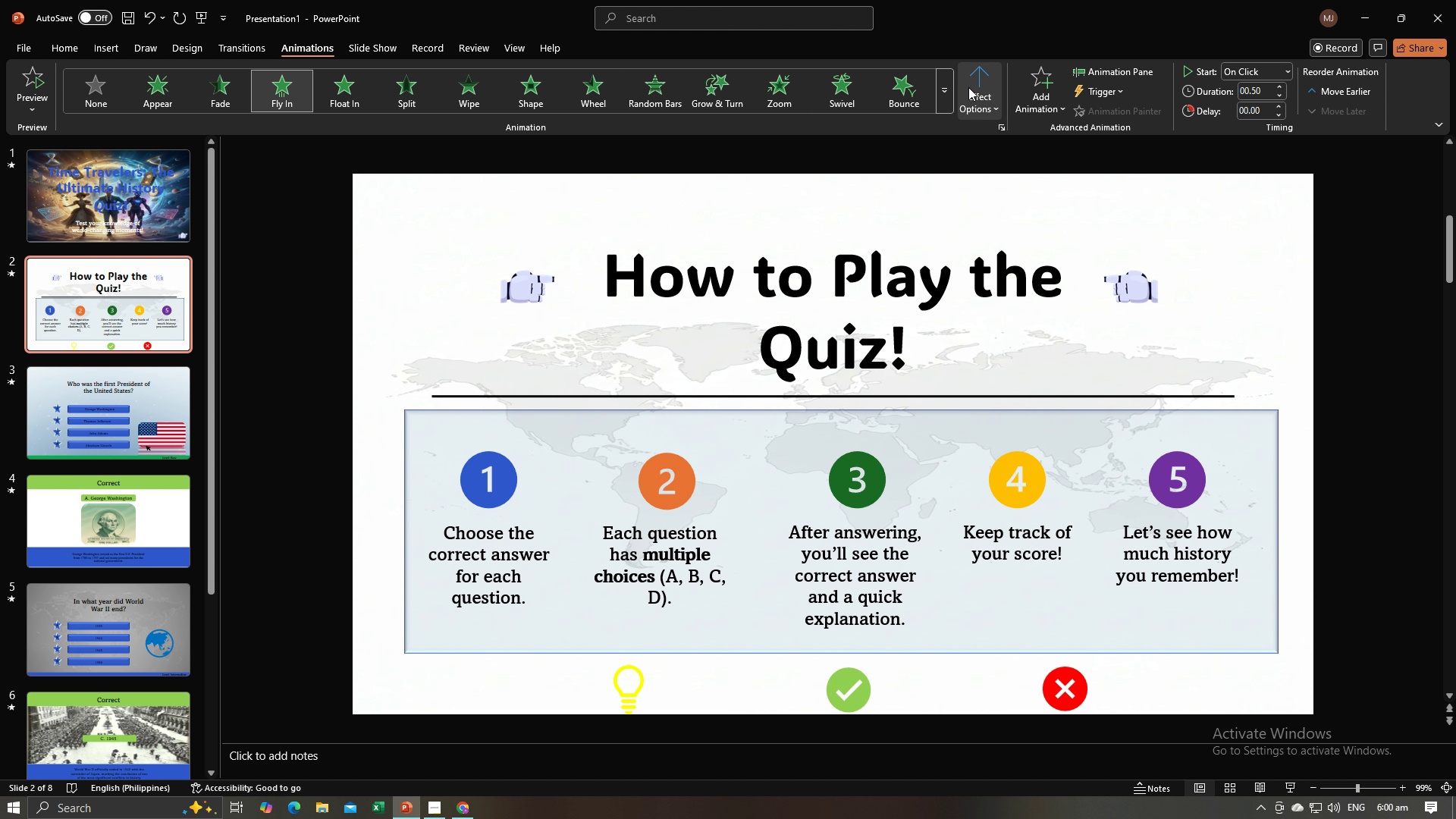 
left_click([969, 87])
 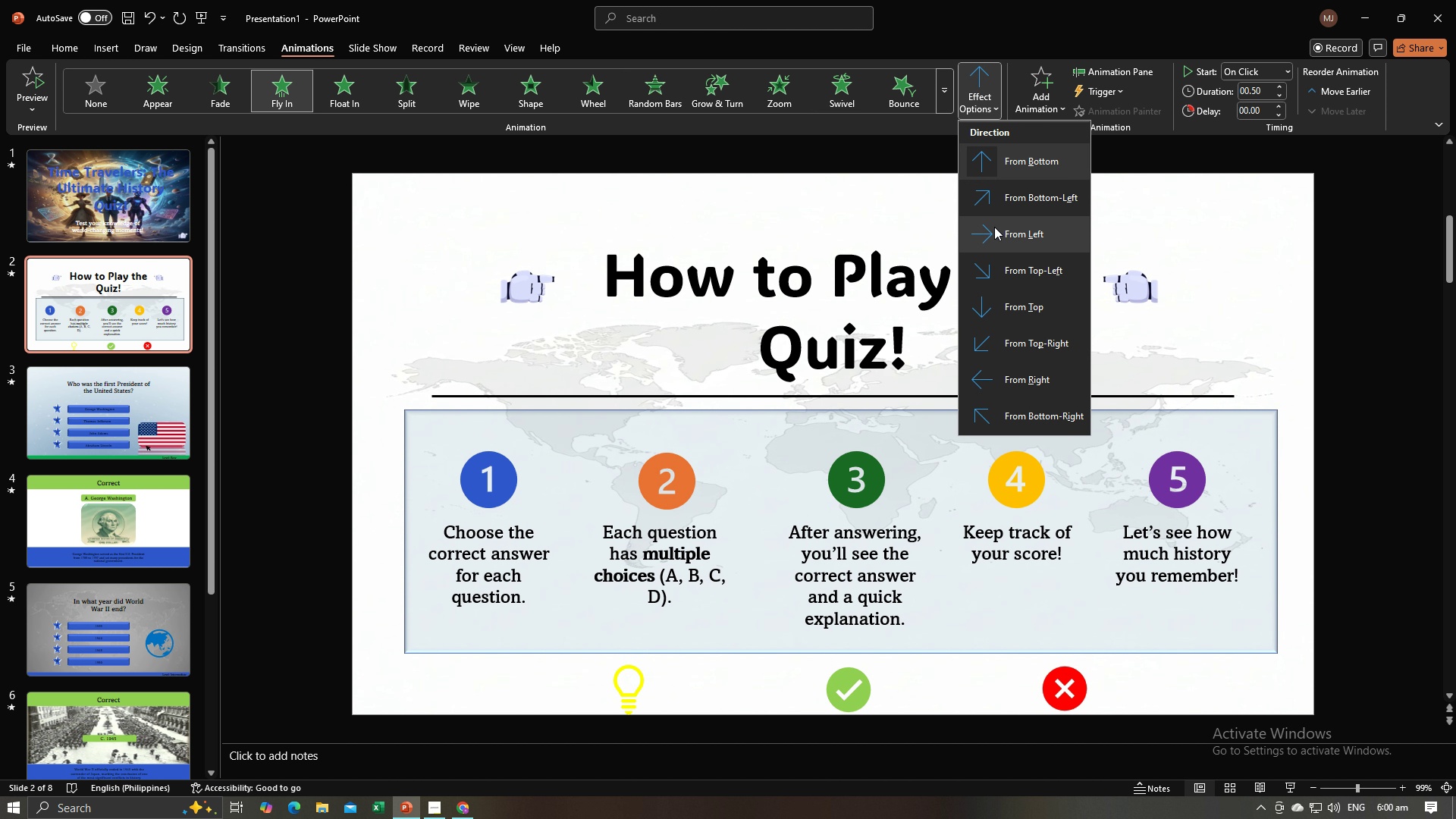 
left_click([994, 227])
 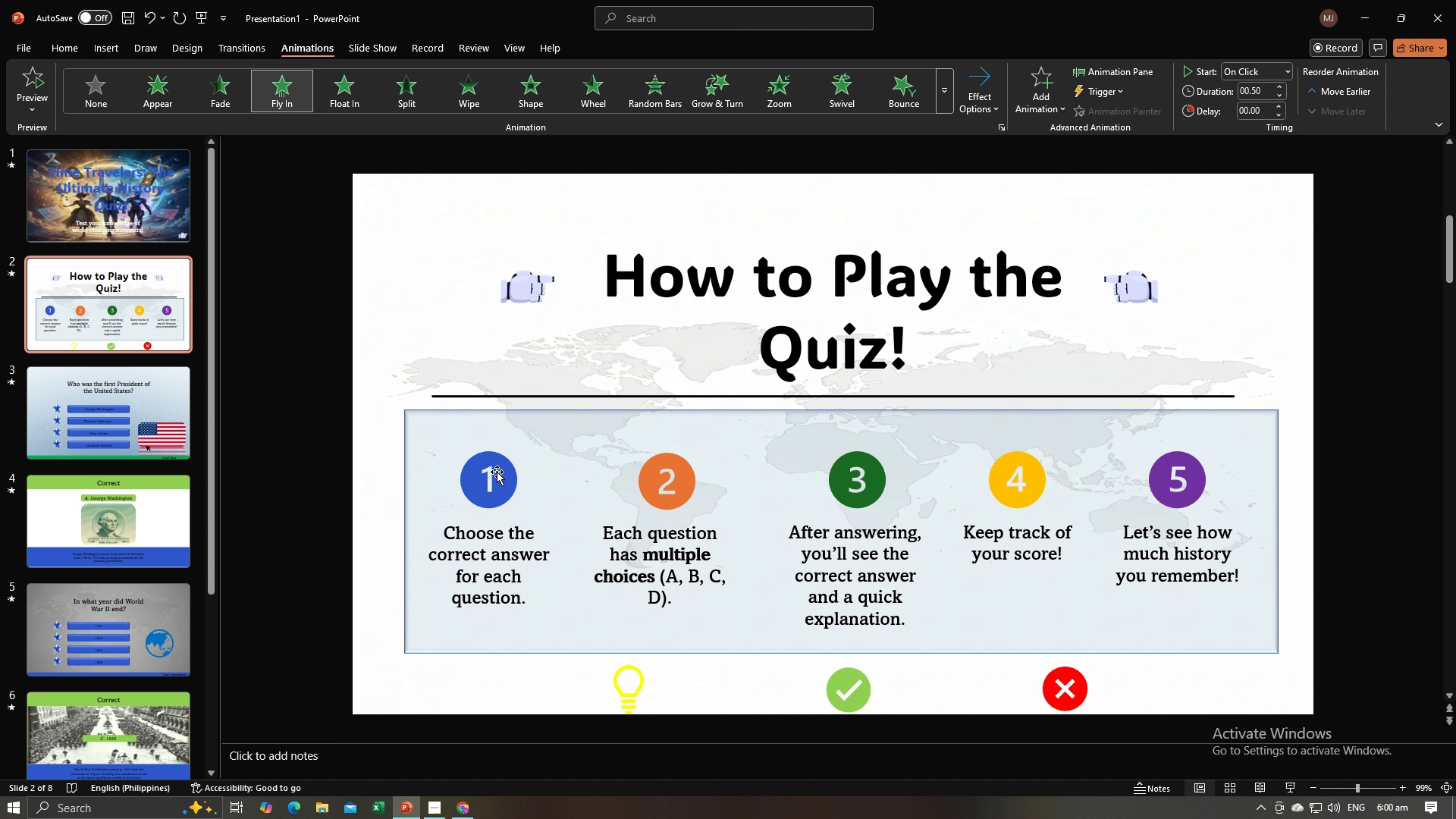 
left_click([497, 472])
 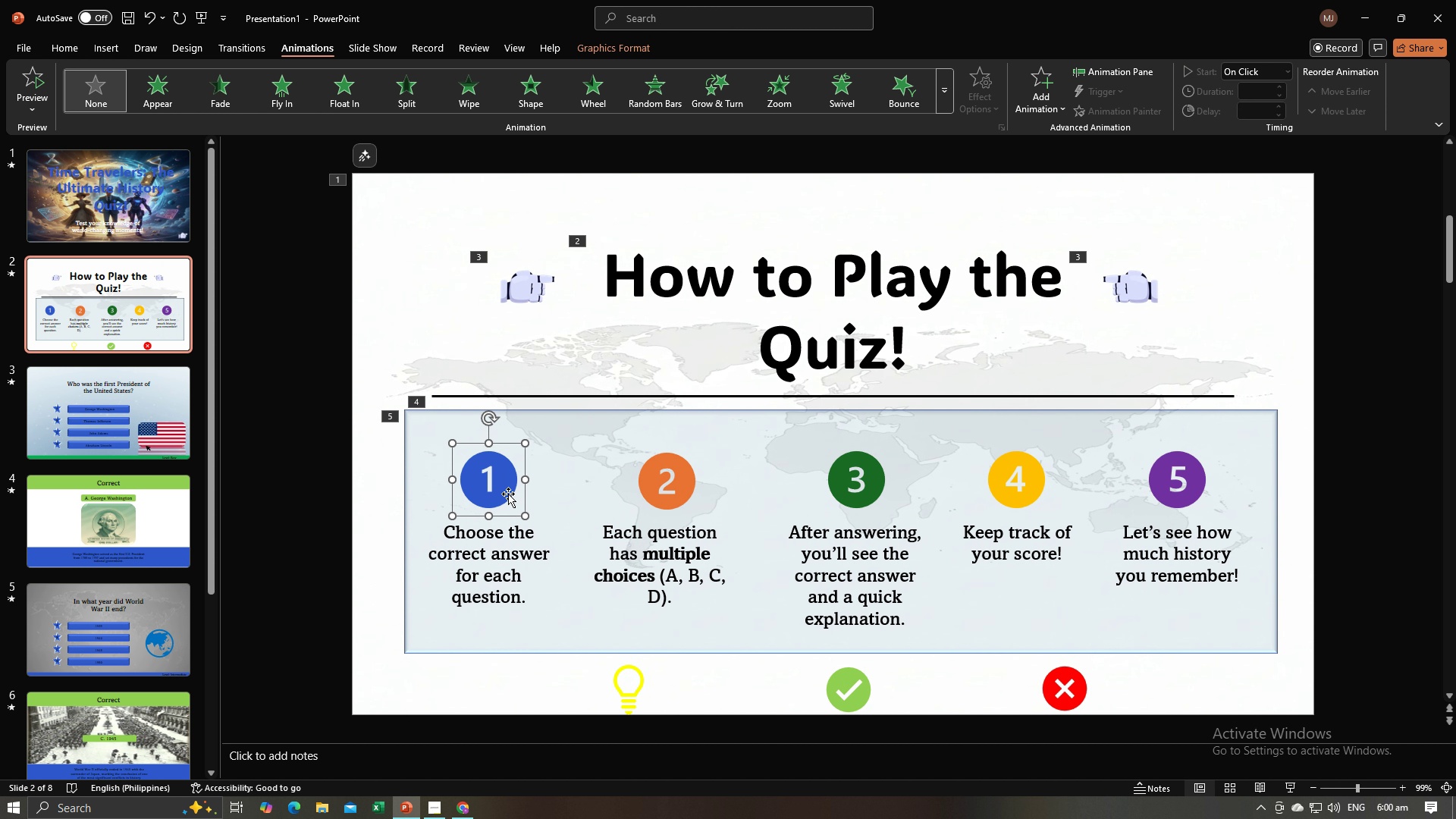 
hold_key(key=ControlLeft, duration=1.41)
left_click([508, 547])
 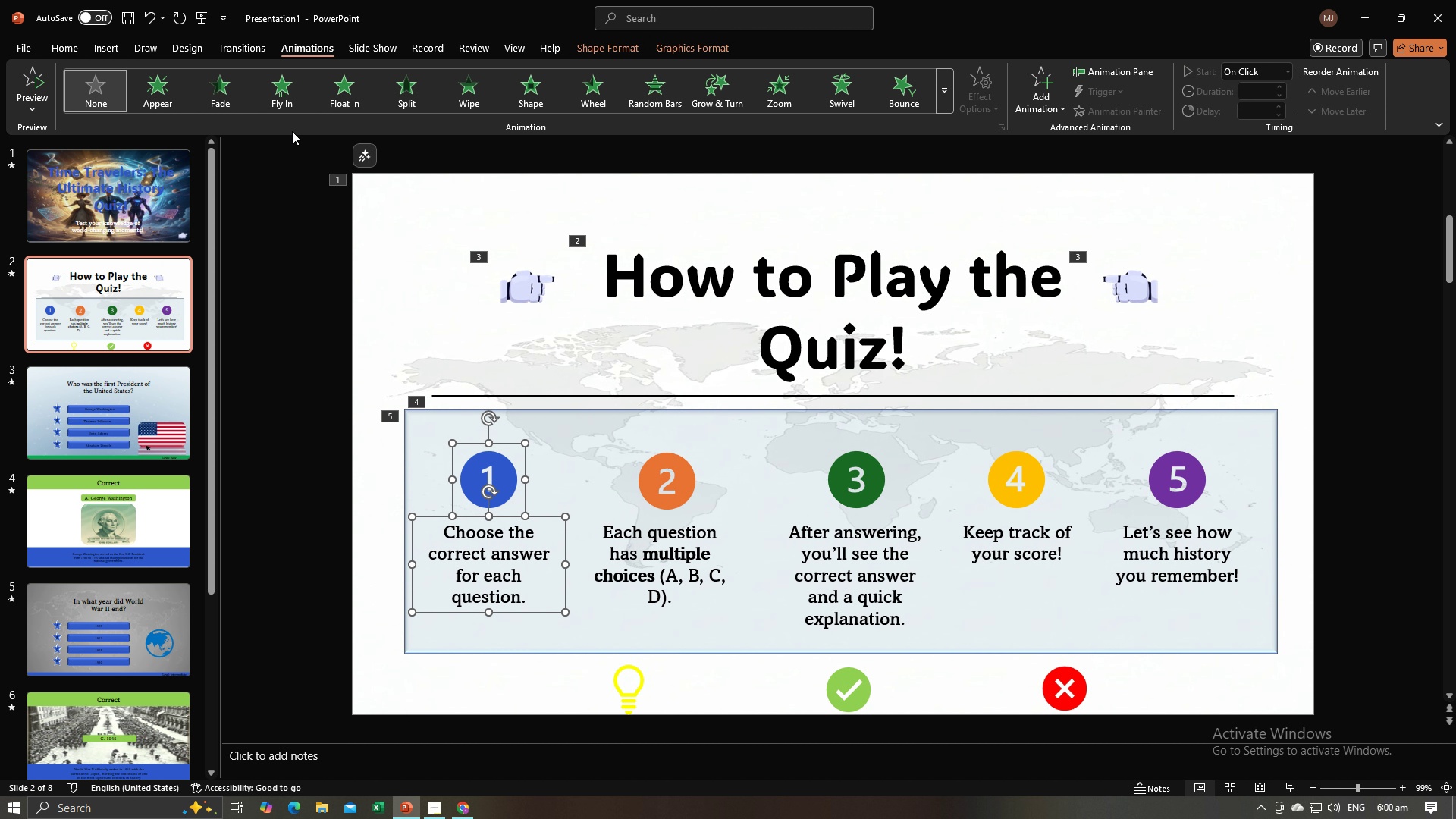 
left_click([285, 111])
 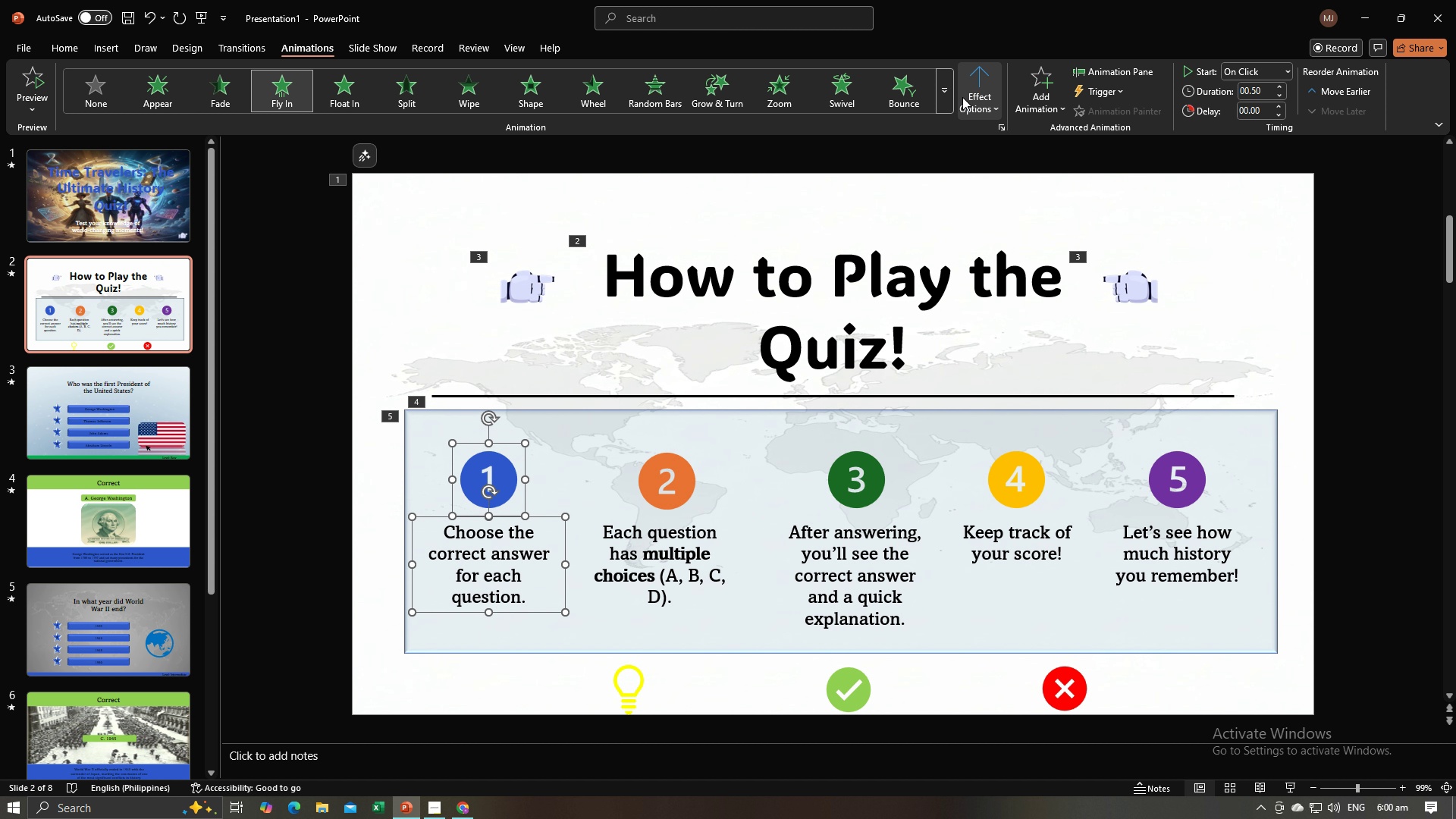 
left_click([969, 96])
 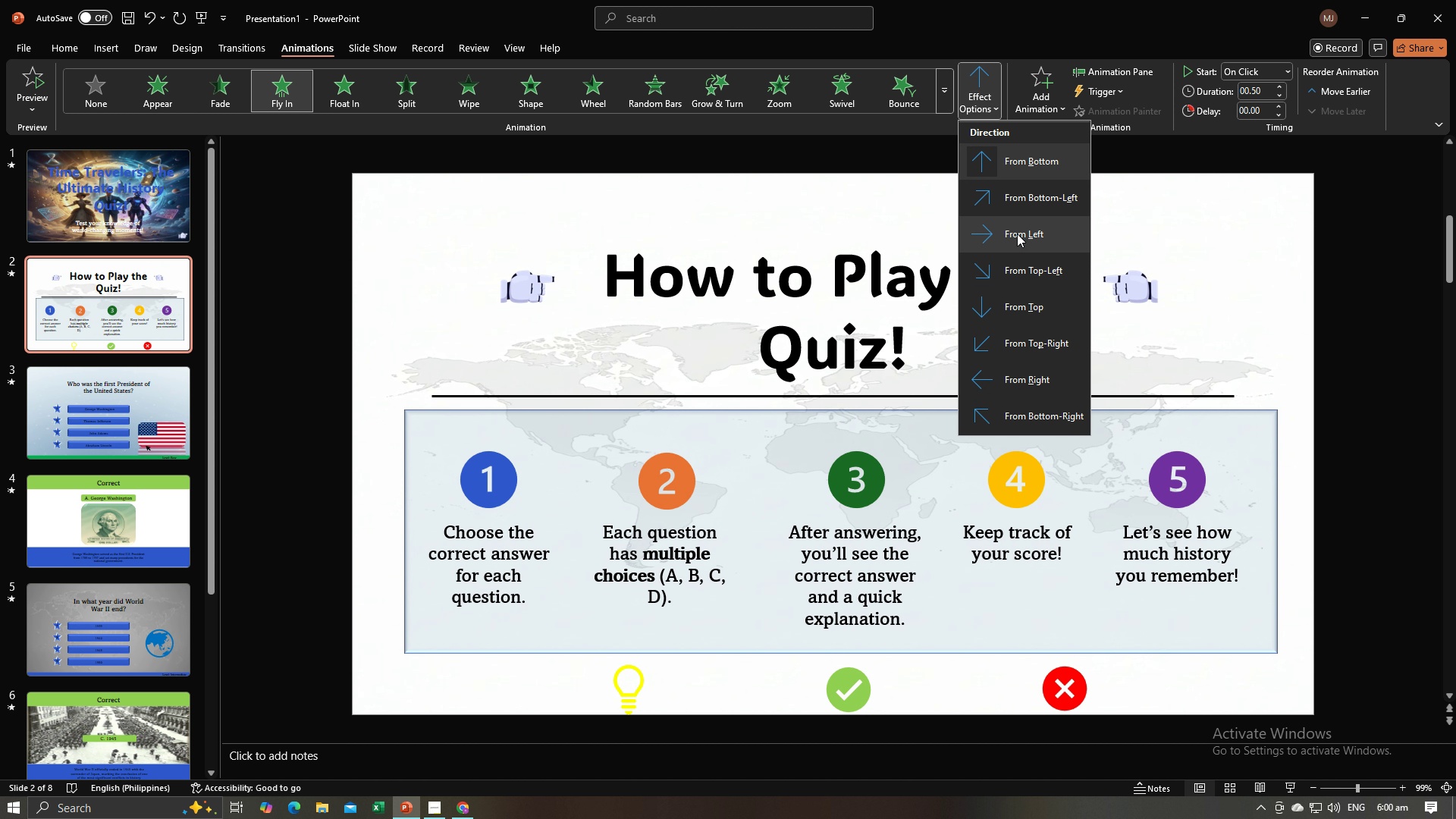 
left_click([1017, 234])
 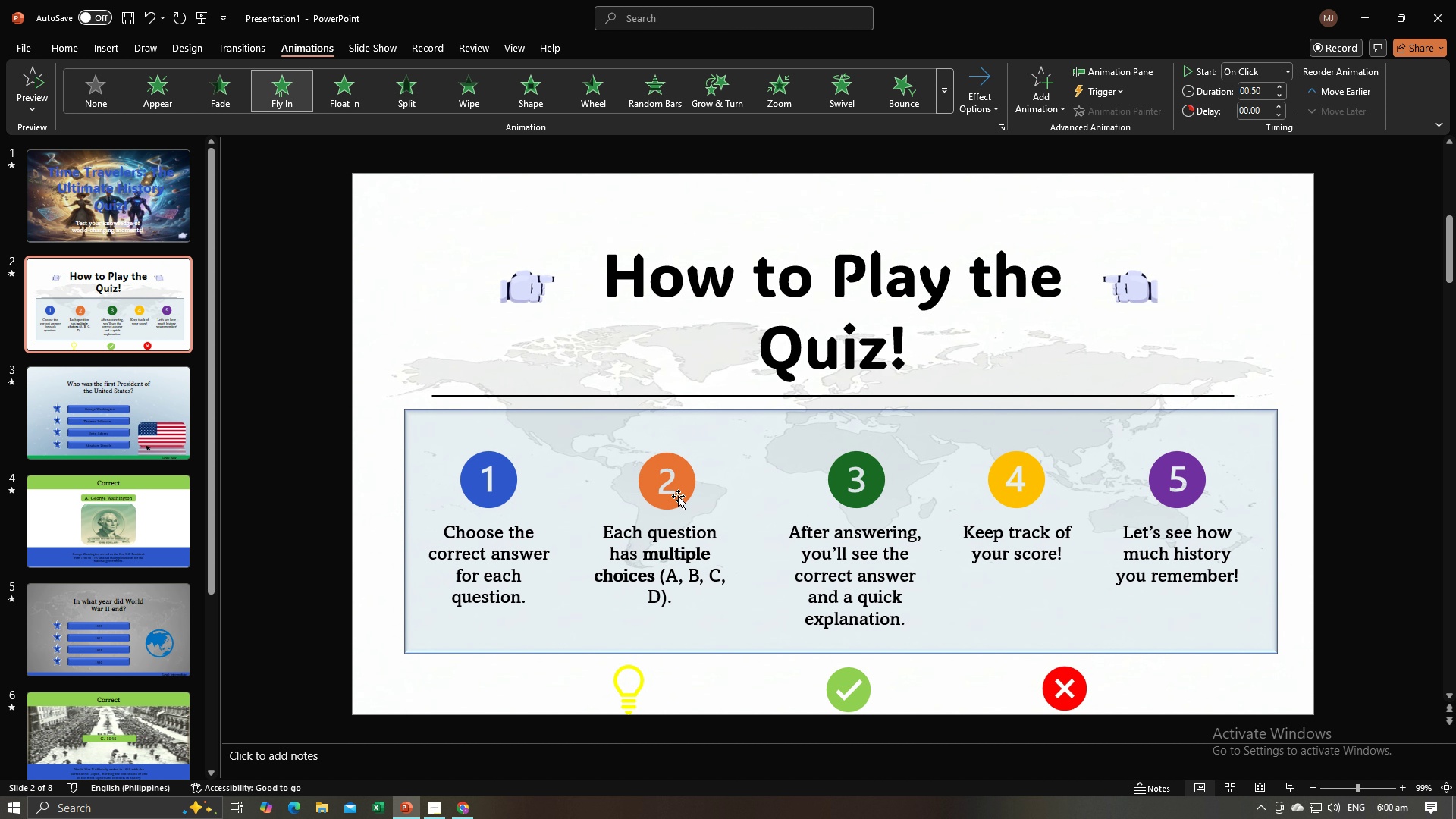 
left_click([678, 496])
 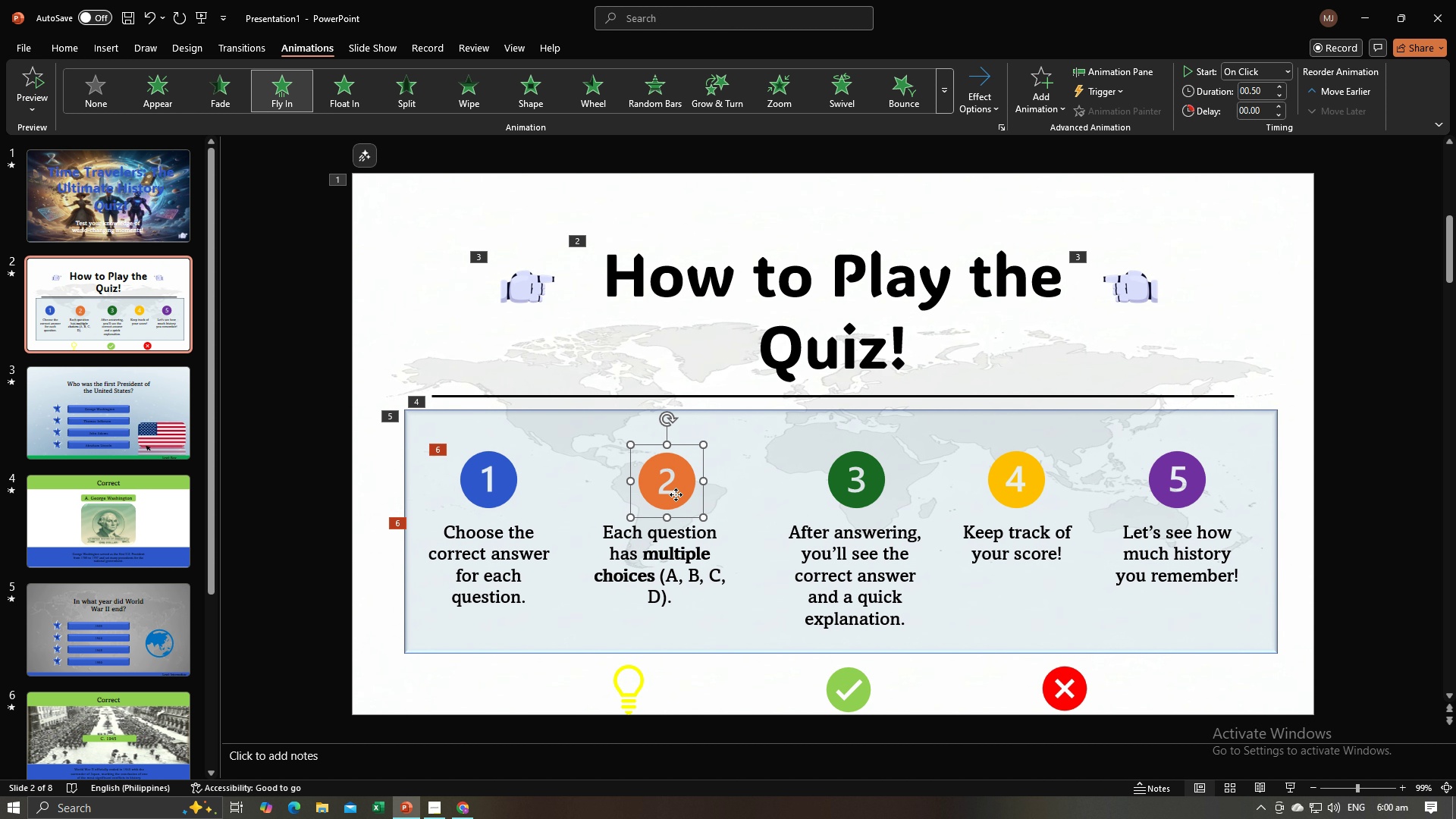 
left_click([676, 494])
 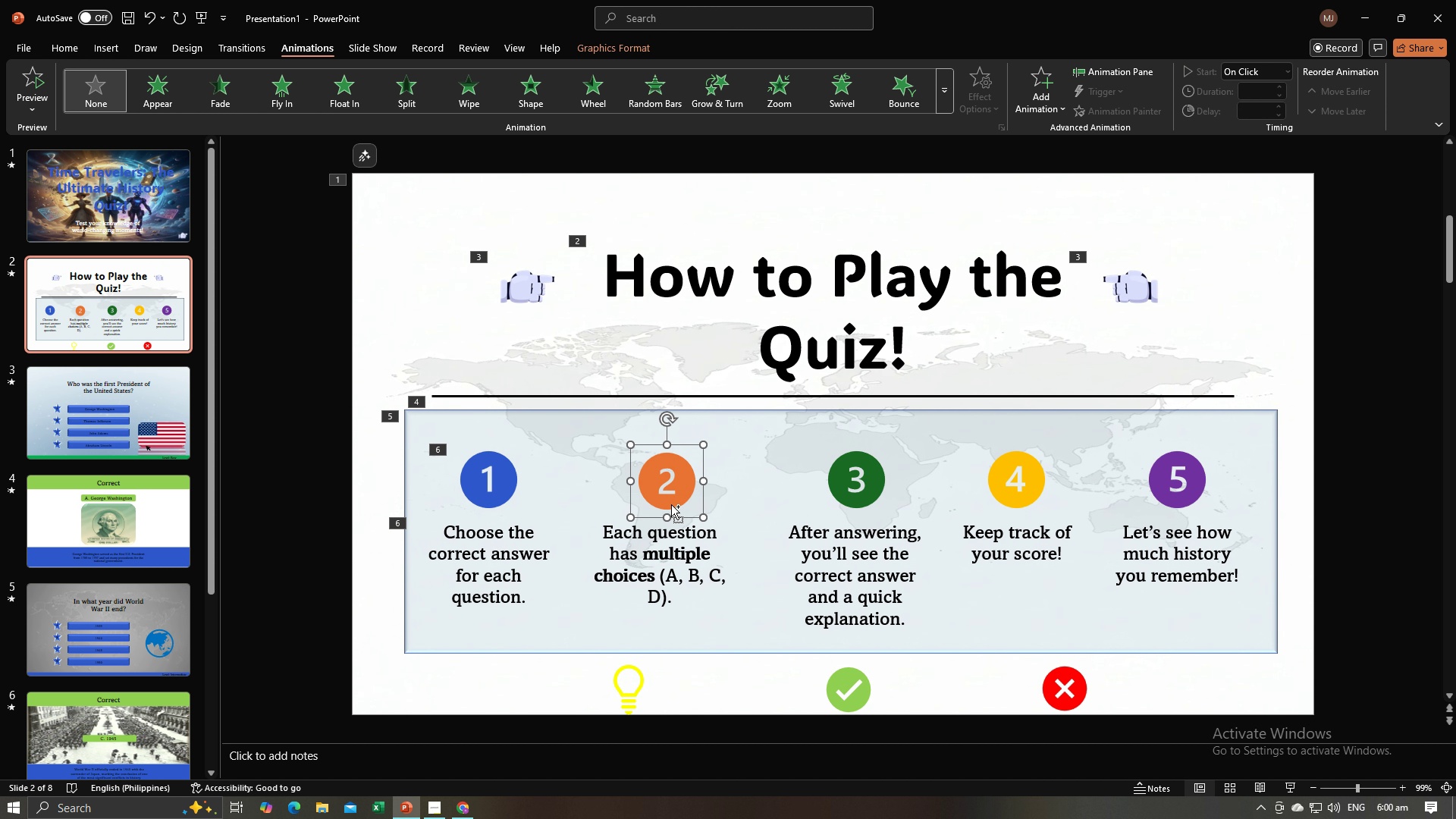 
hold_key(key=ControlLeft, duration=0.81)
left_click([686, 554])
 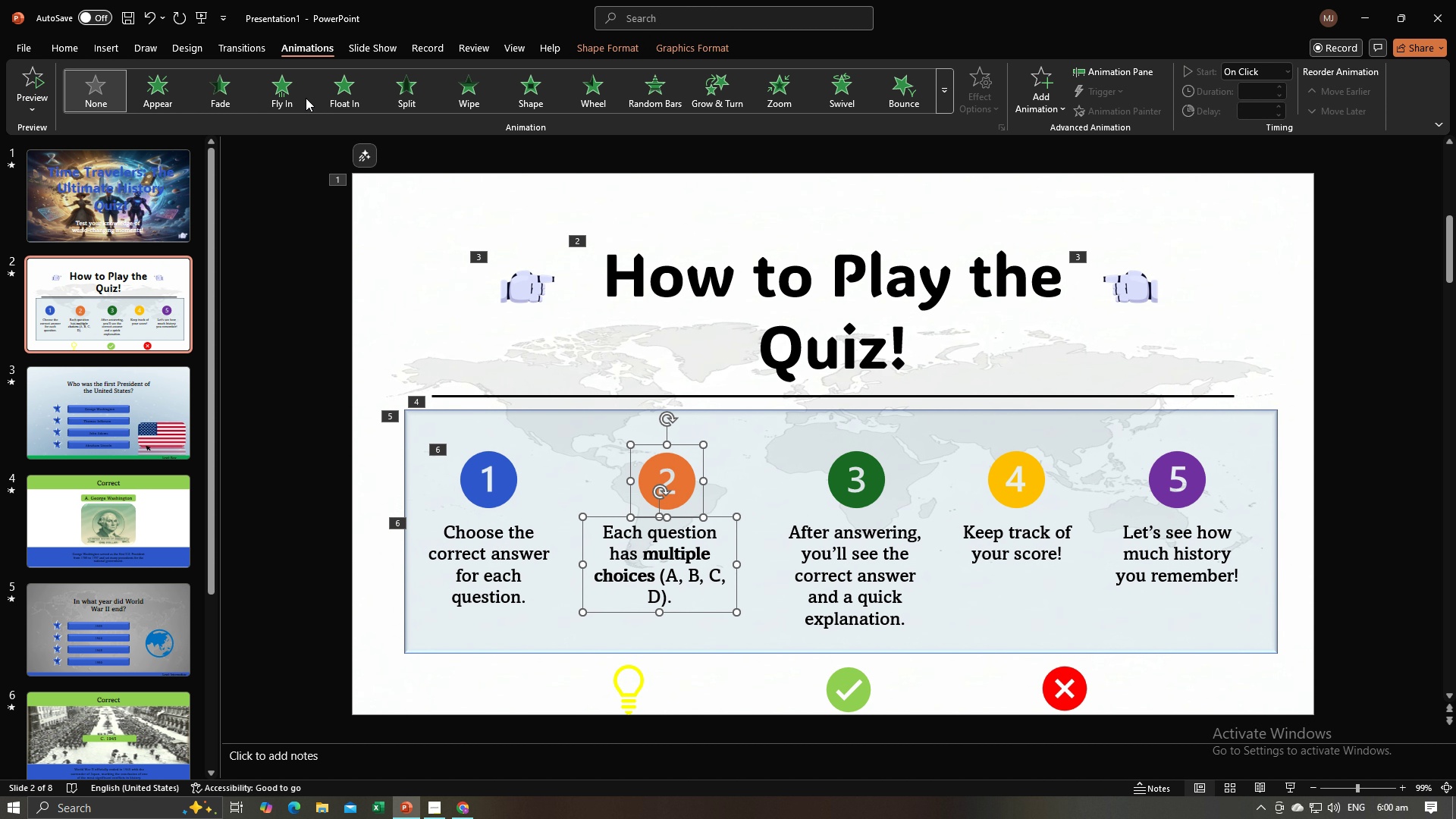 
left_click([306, 98])
 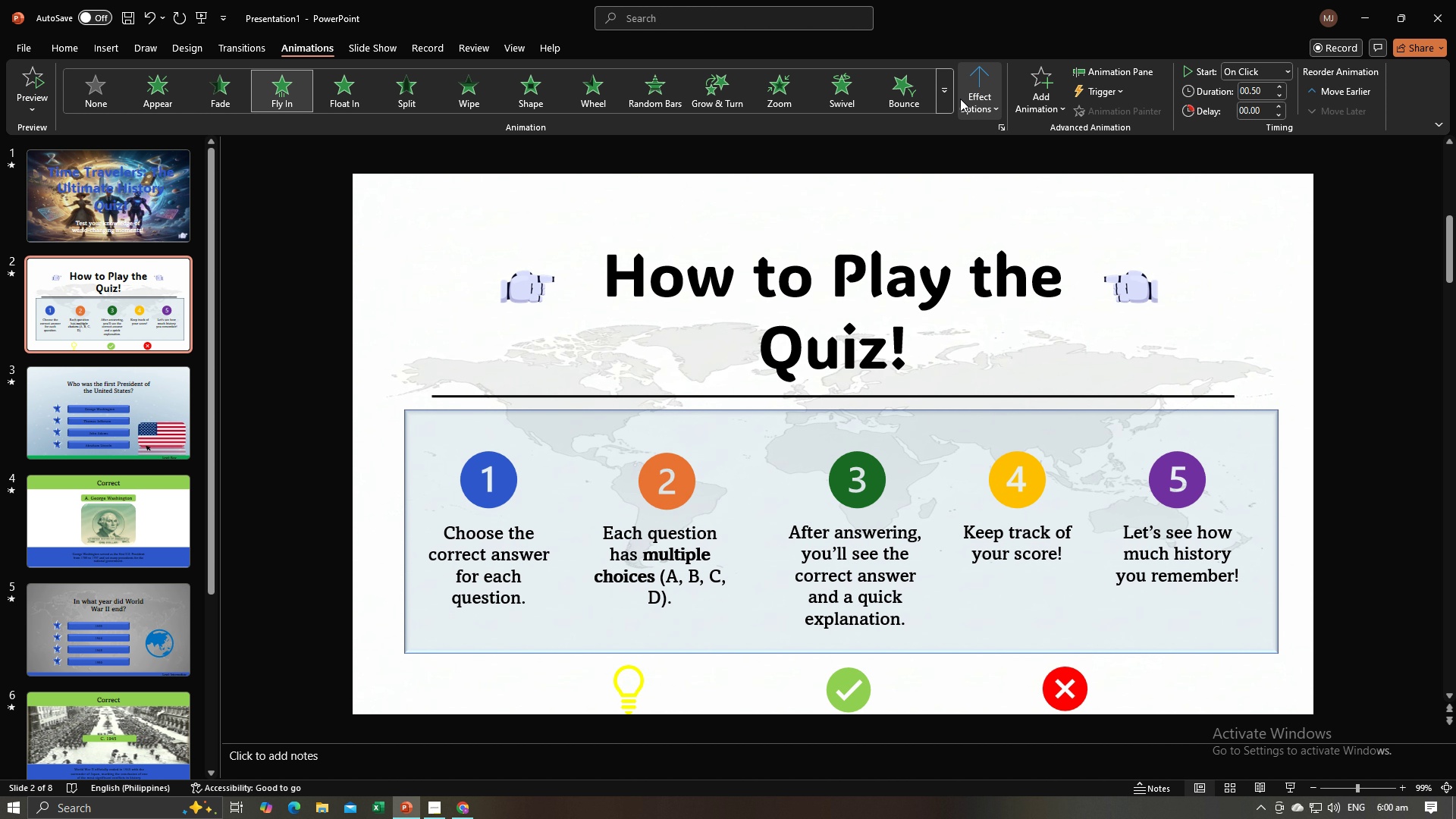 
left_click([960, 99])
 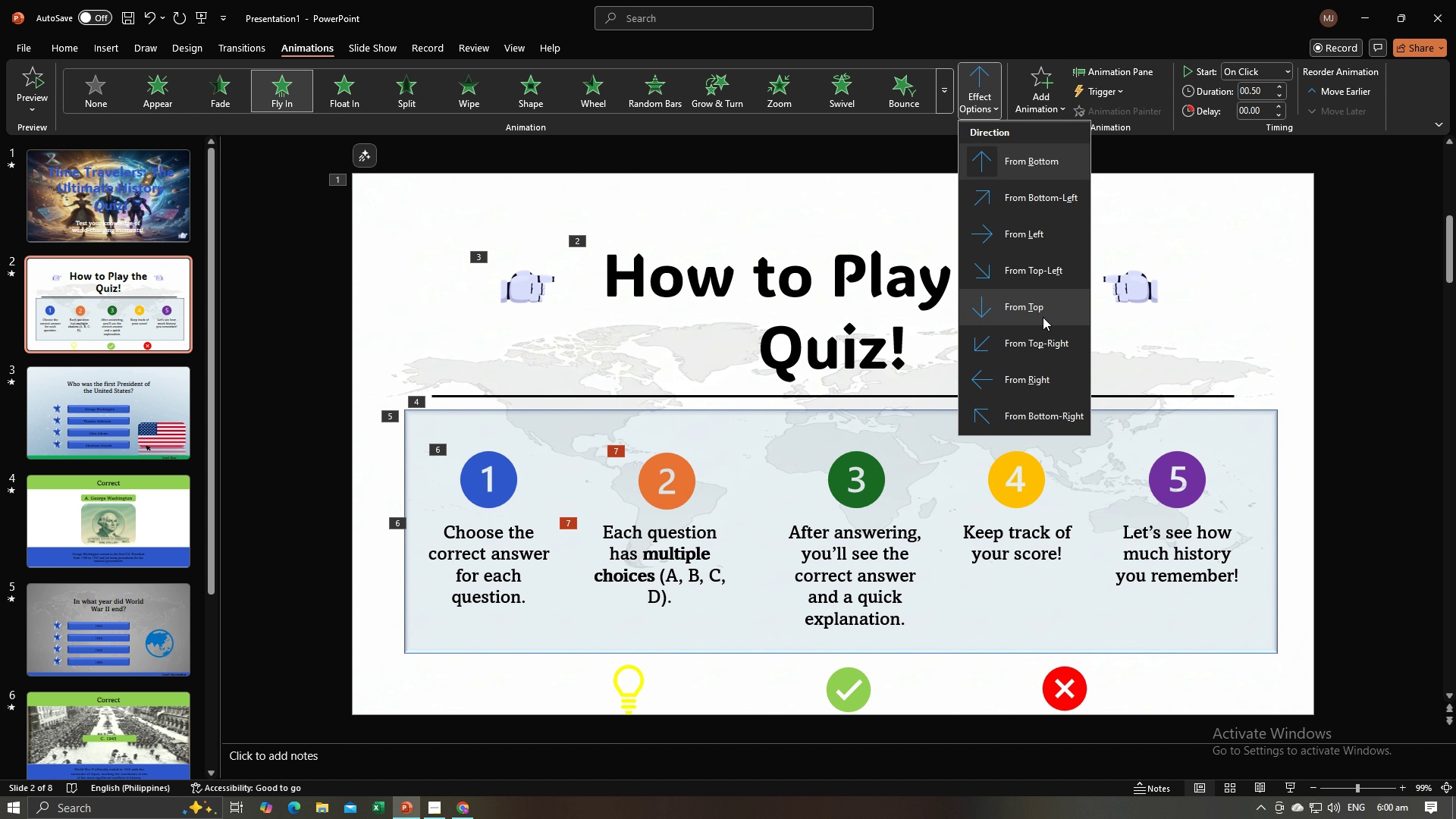 
wait(5.6)
 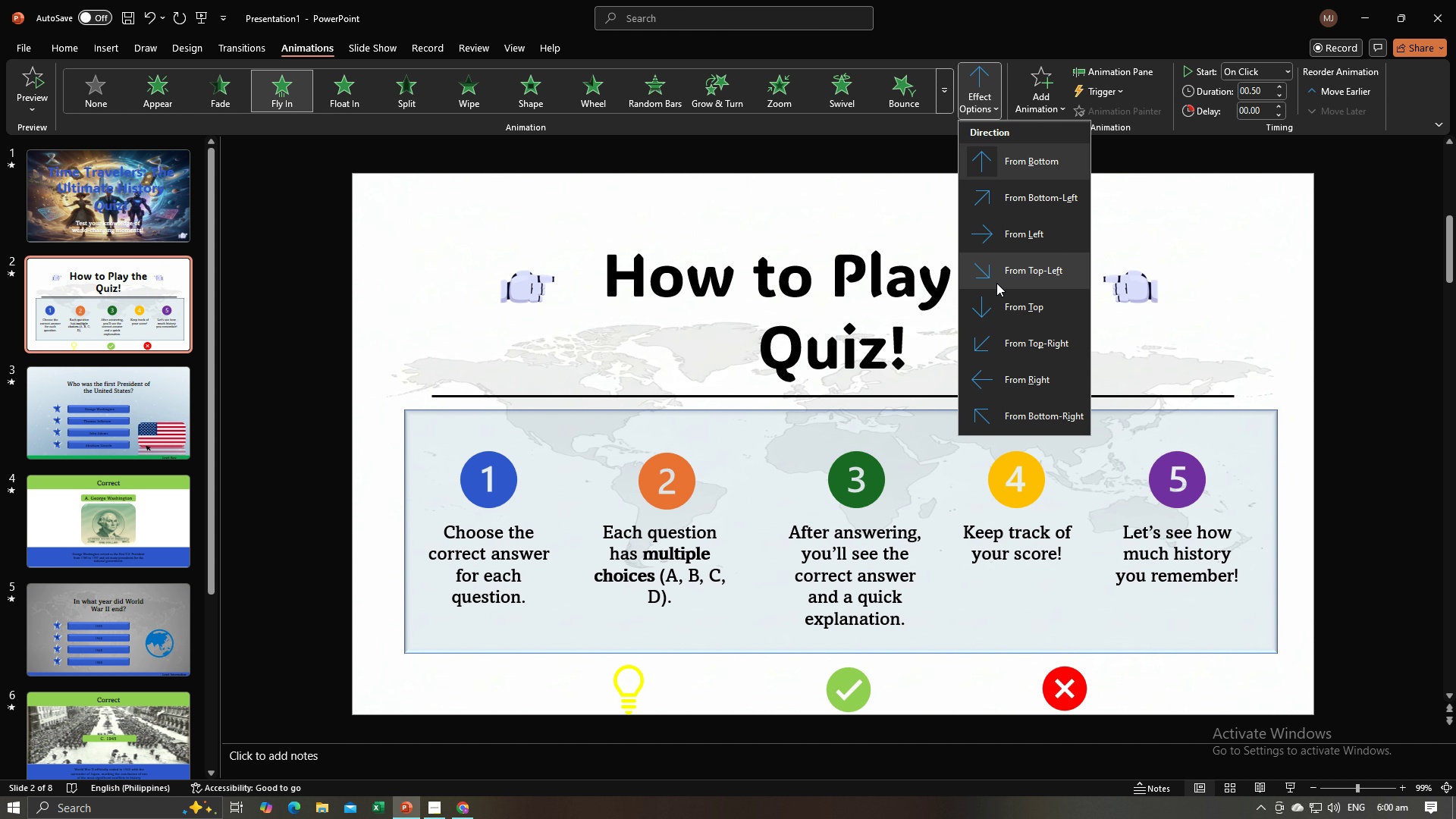 
left_click([1028, 375])
 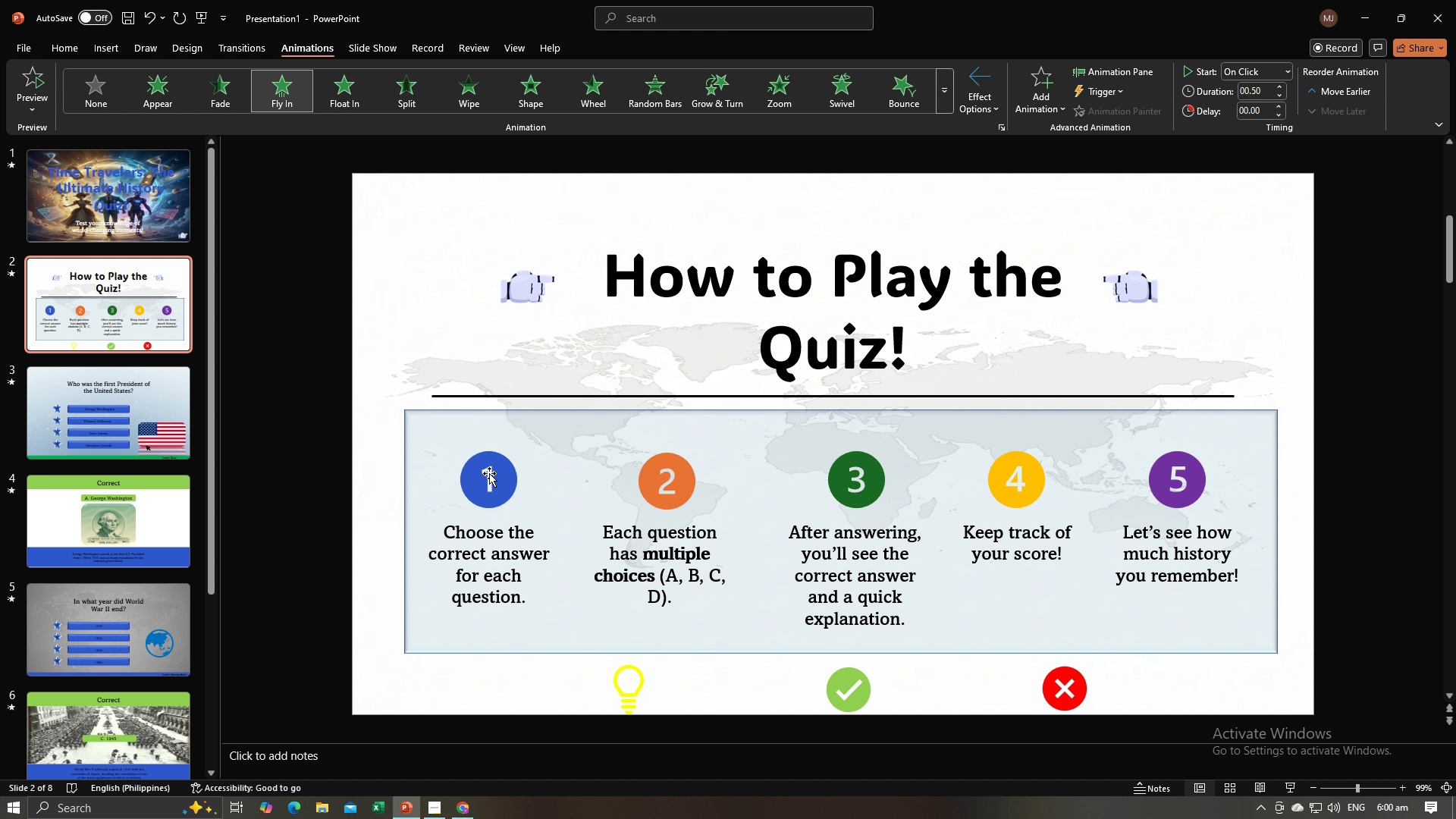 
left_click([489, 473])
 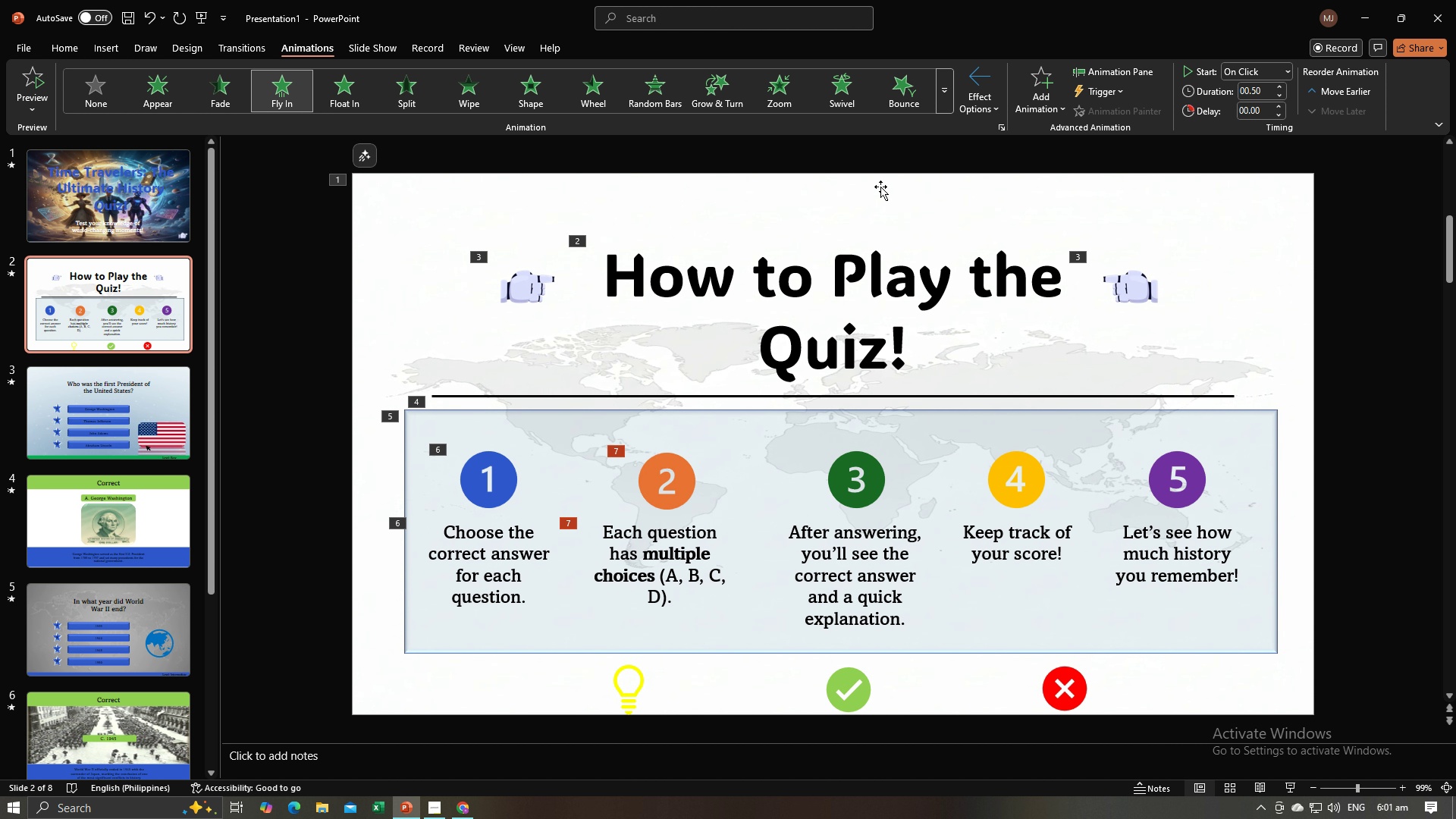 
left_click([967, 107])
 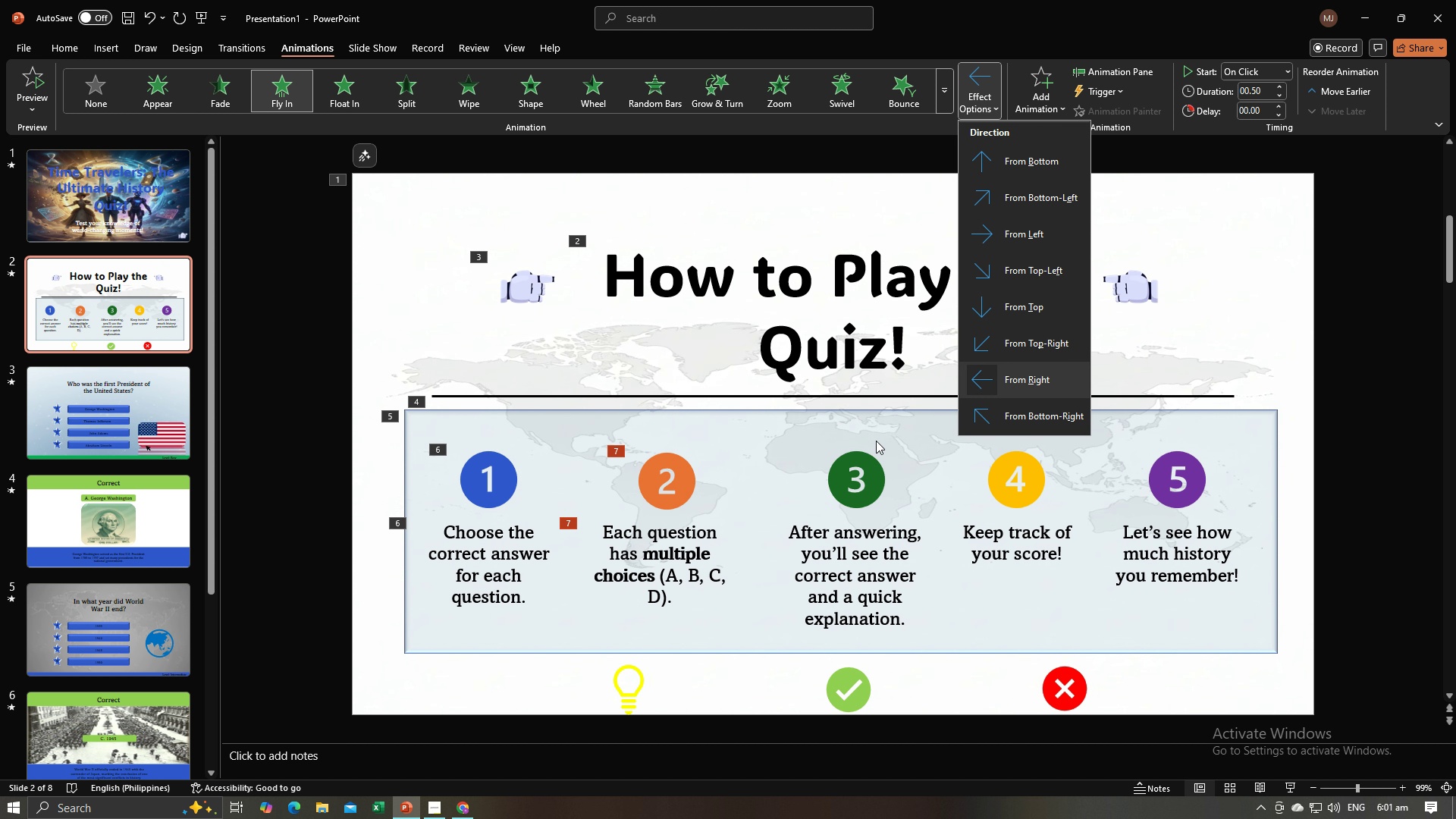 
left_click([852, 469])
 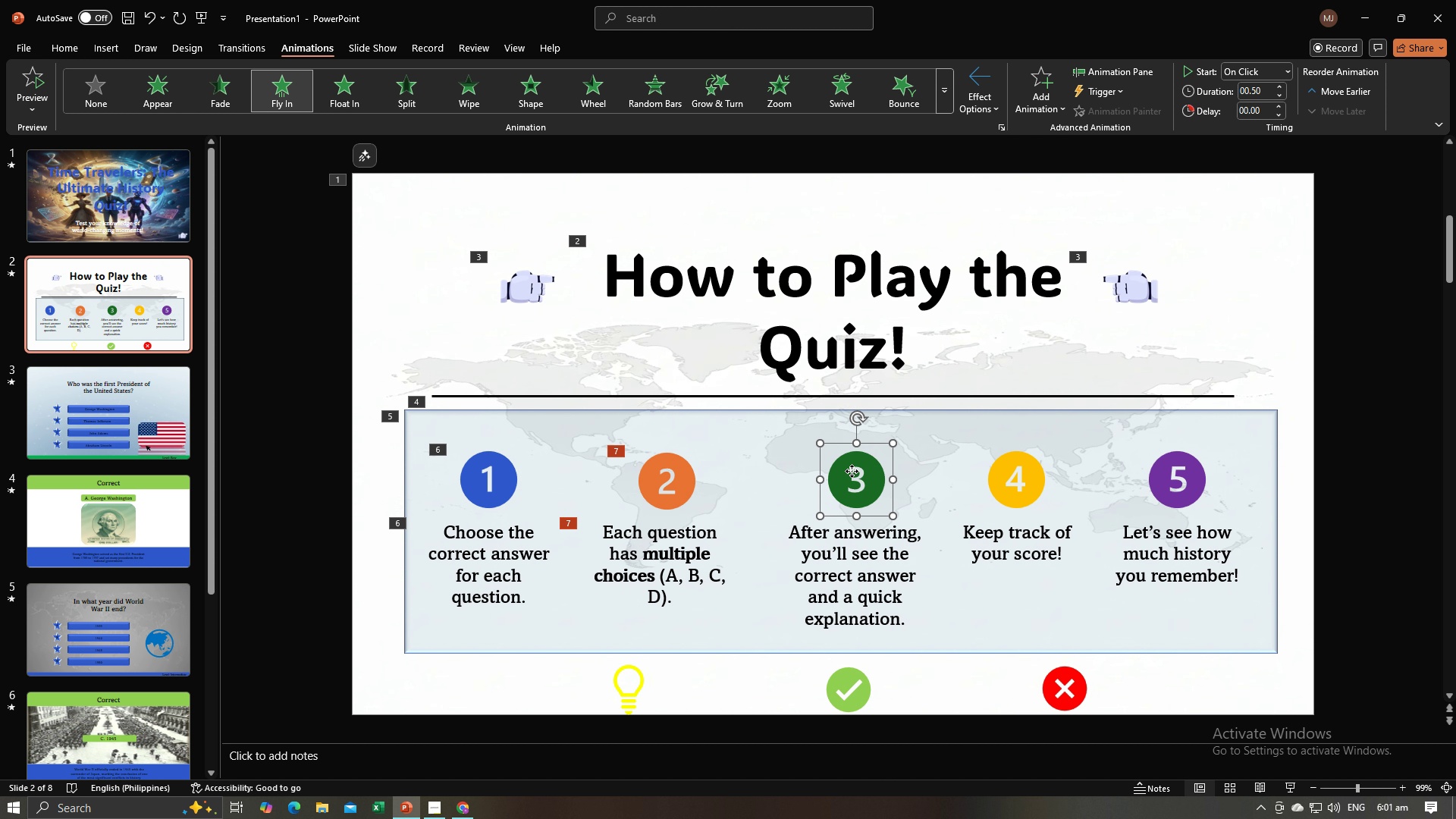 
left_click([852, 471])
 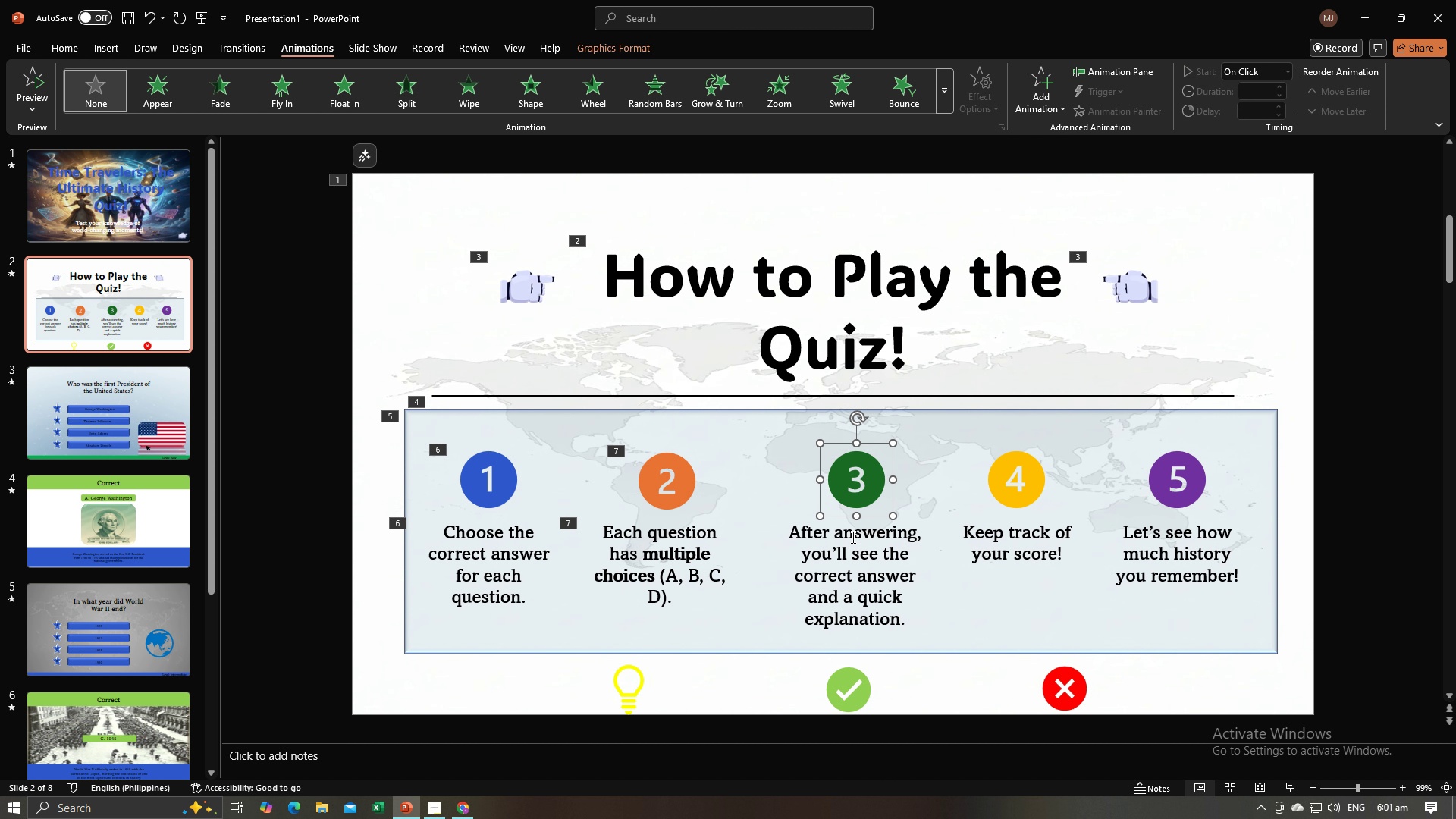 
hold_key(key=ControlLeft, duration=0.73)
left_click([852, 539])
 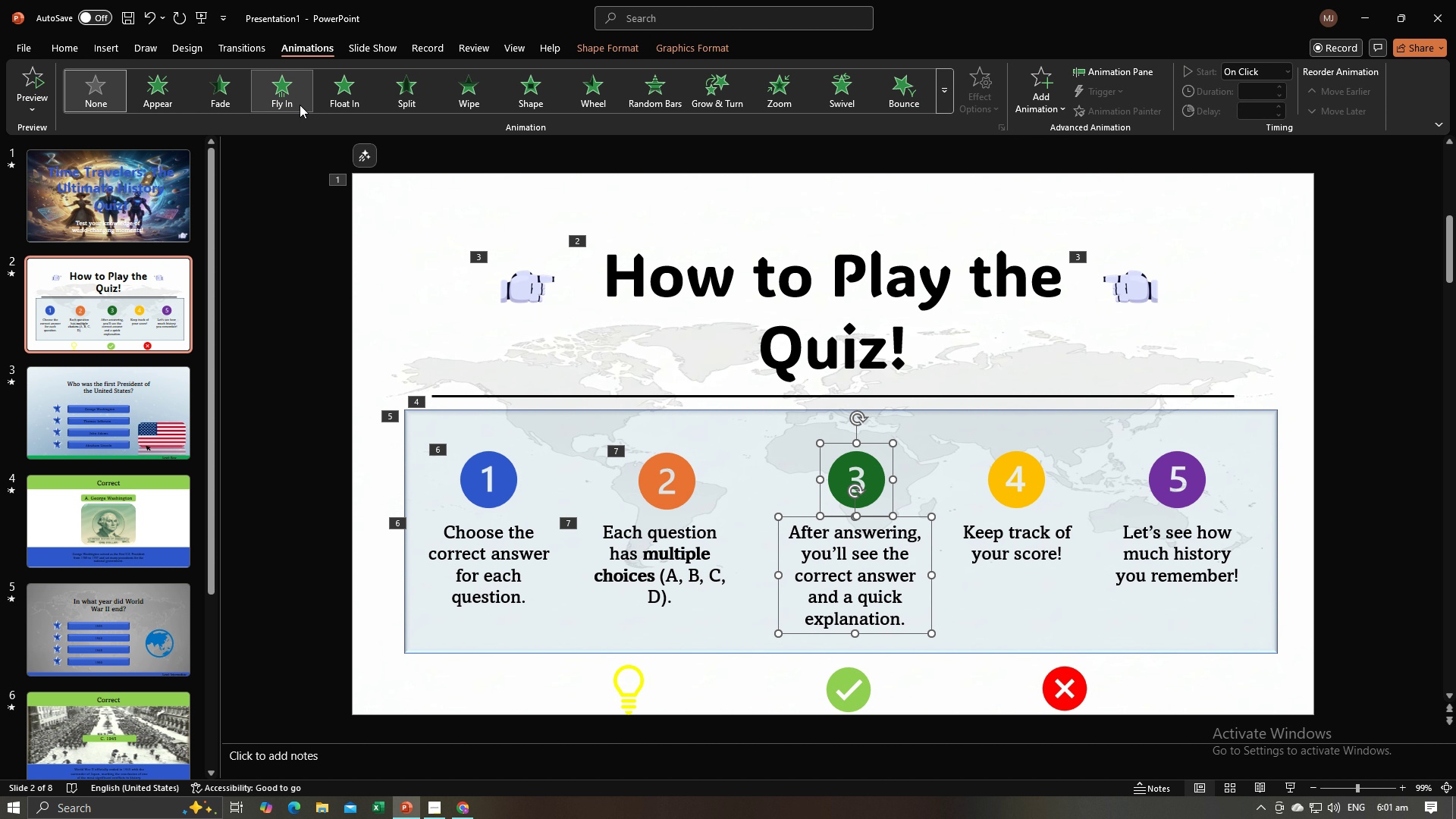 
left_click([298, 102])
 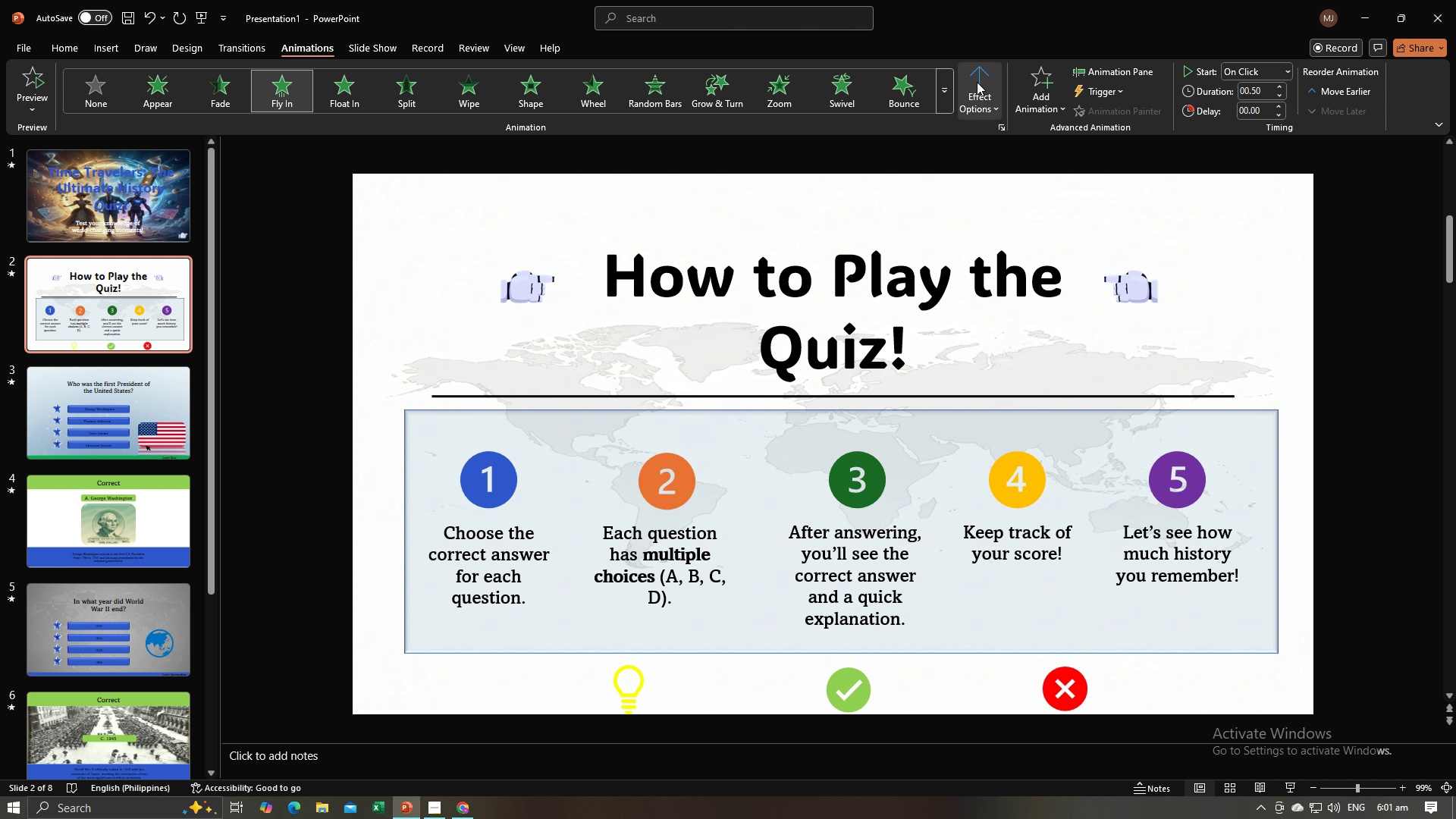 
left_click([977, 82])
 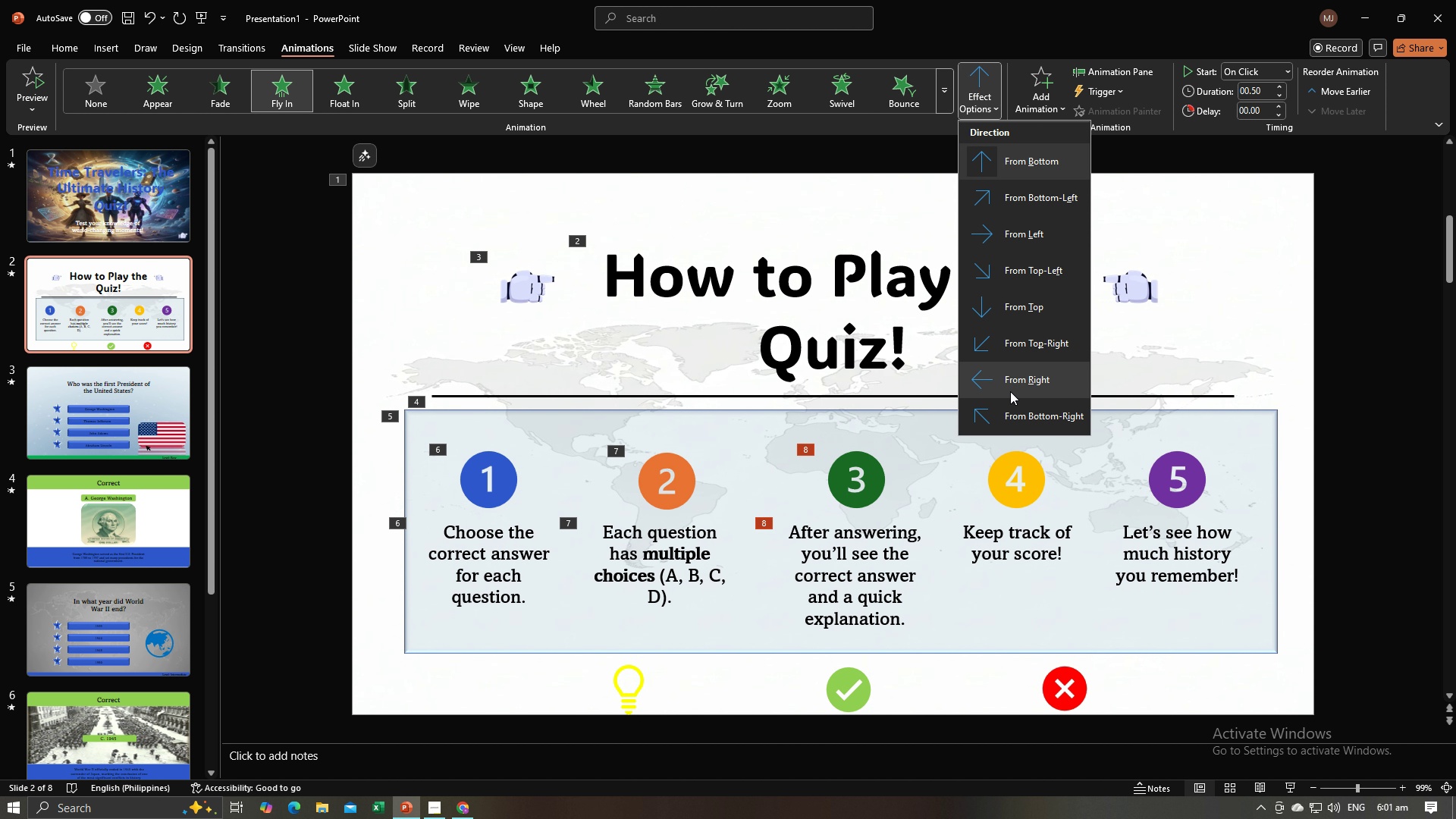 
left_click([1010, 391])
 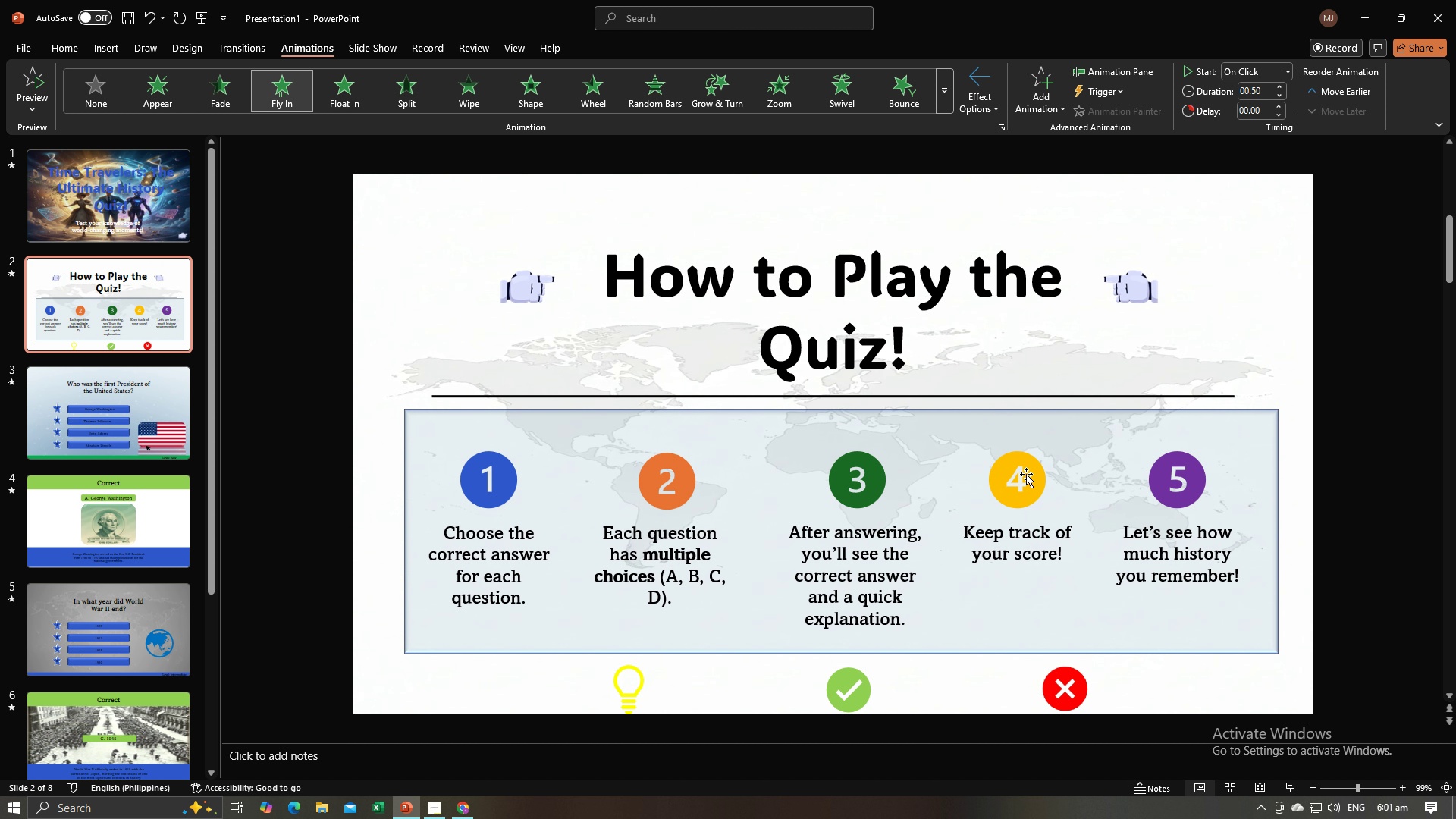 
left_click([1007, 480])
 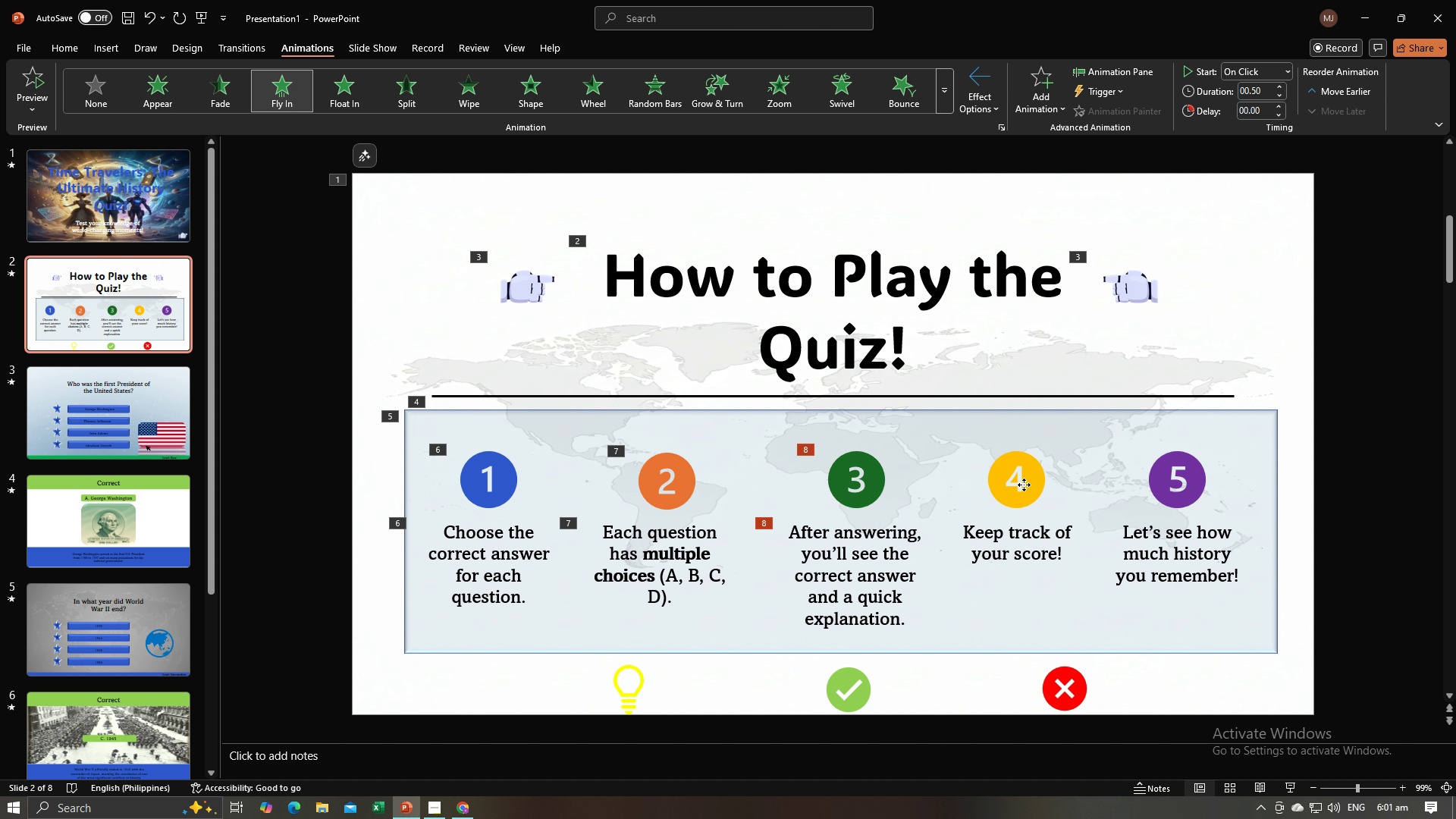 
double_click([1024, 485])
 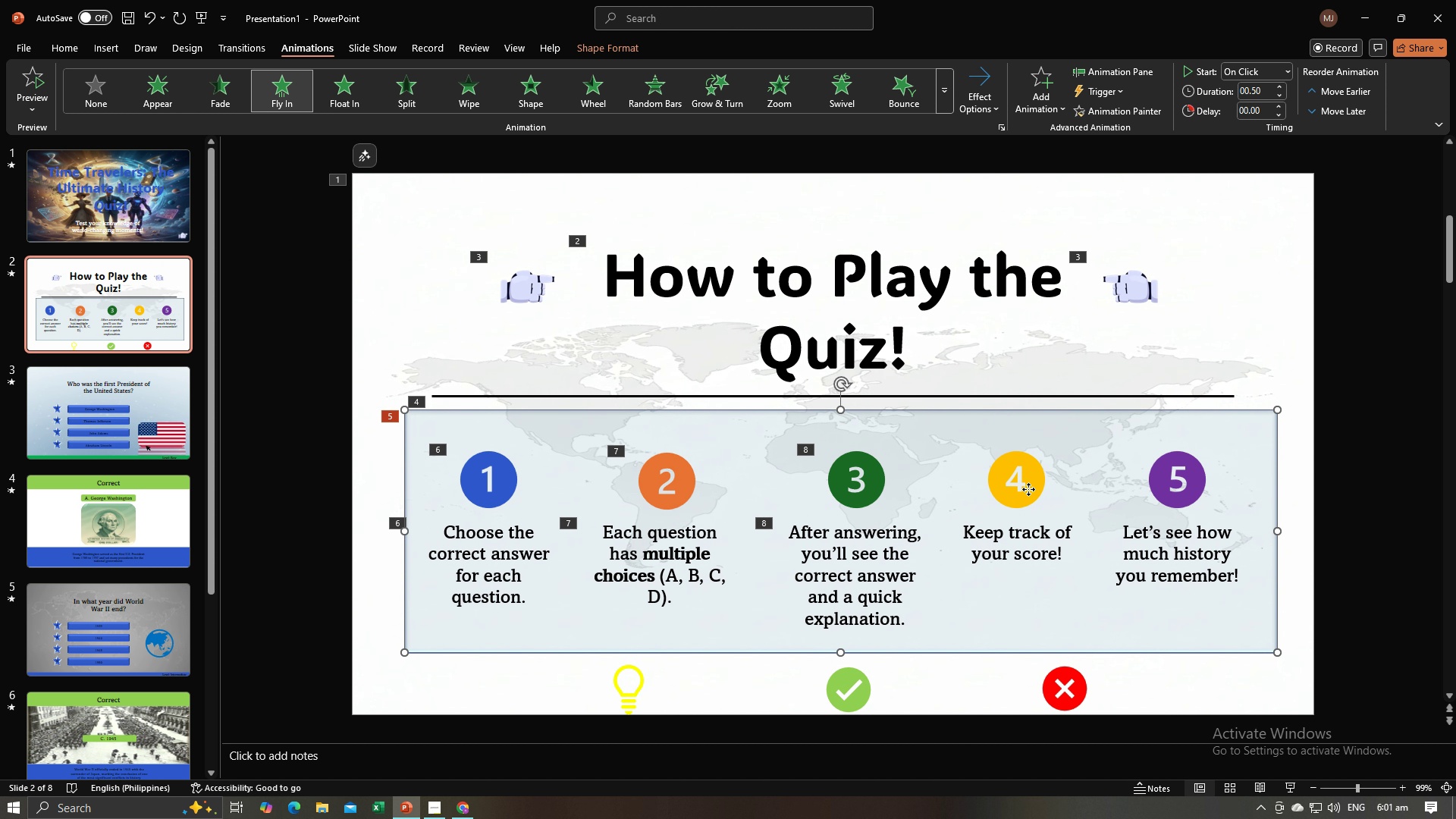 
left_click([1028, 489])
 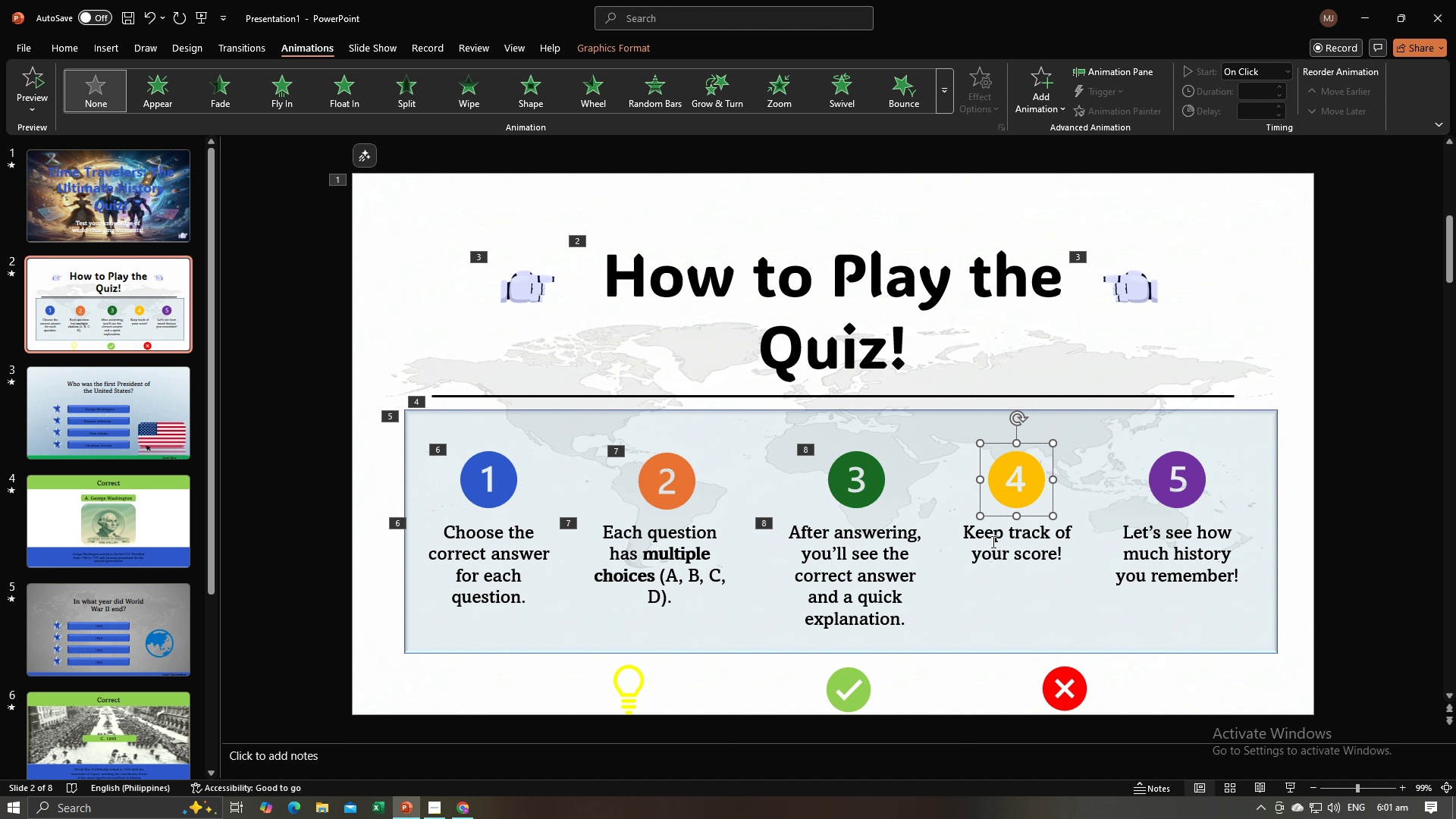 
hold_key(key=ControlLeft, duration=0.68)
left_click([989, 544])
 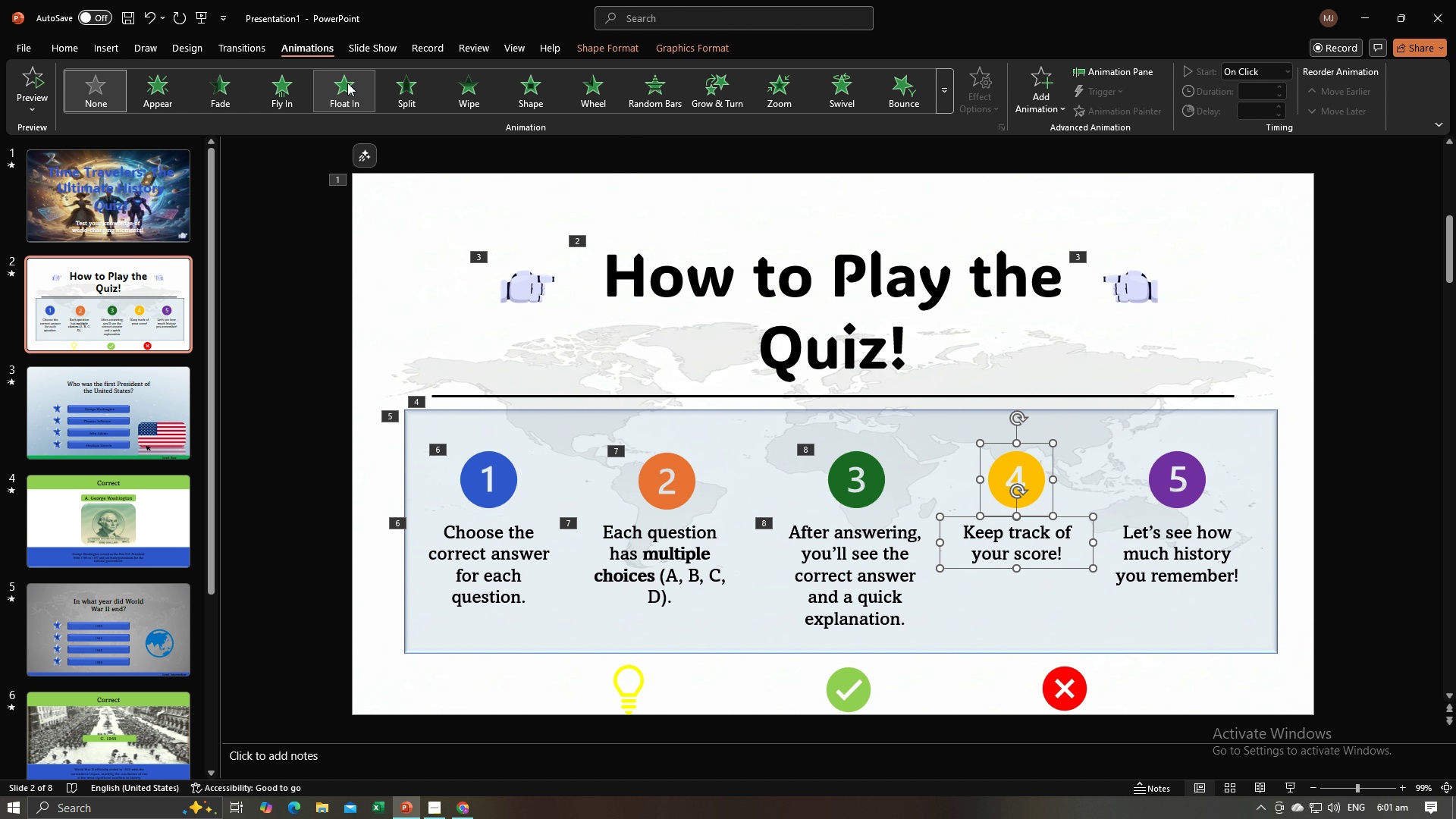 
left_click([293, 85])
 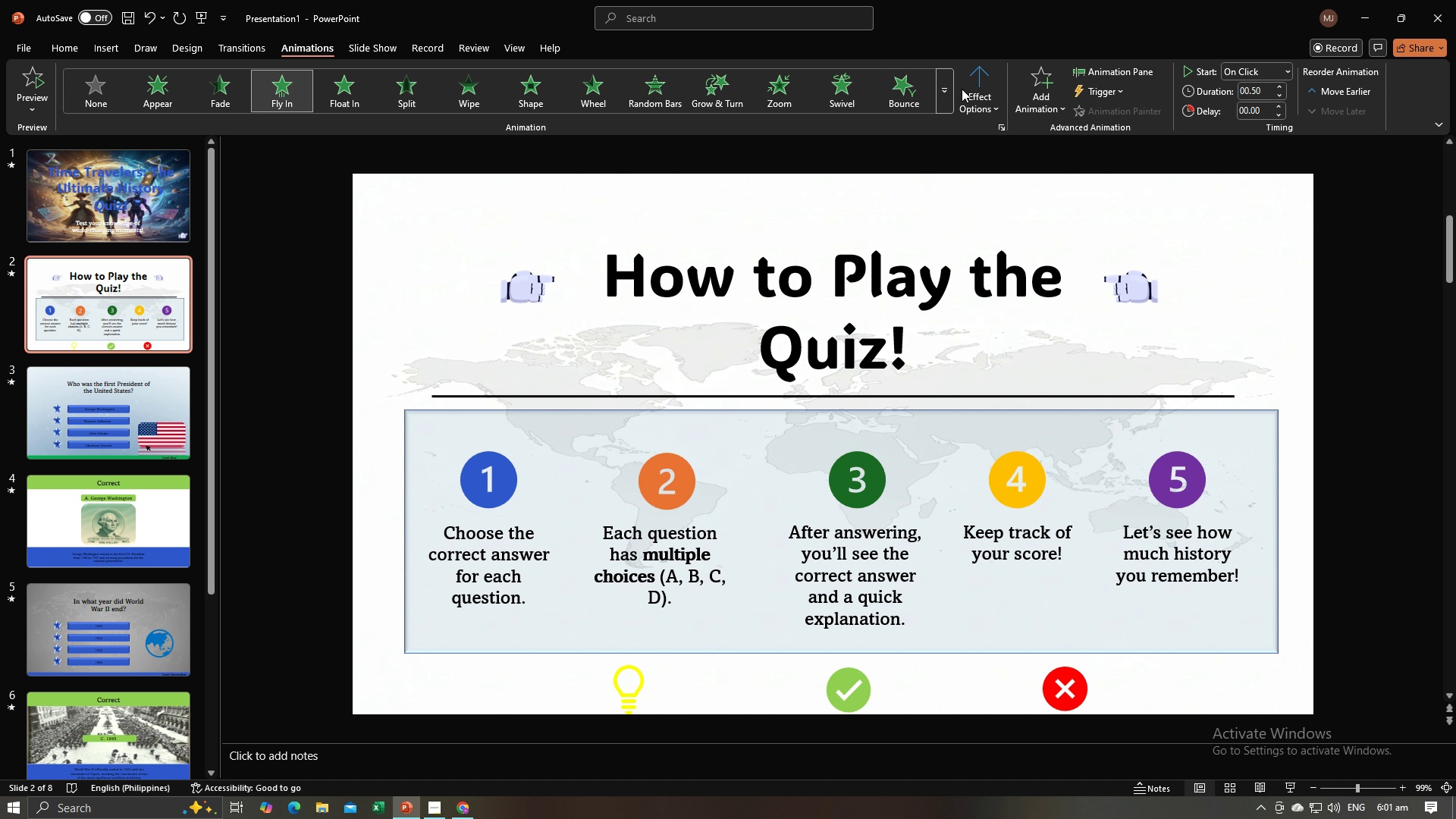 
left_click([972, 86])
 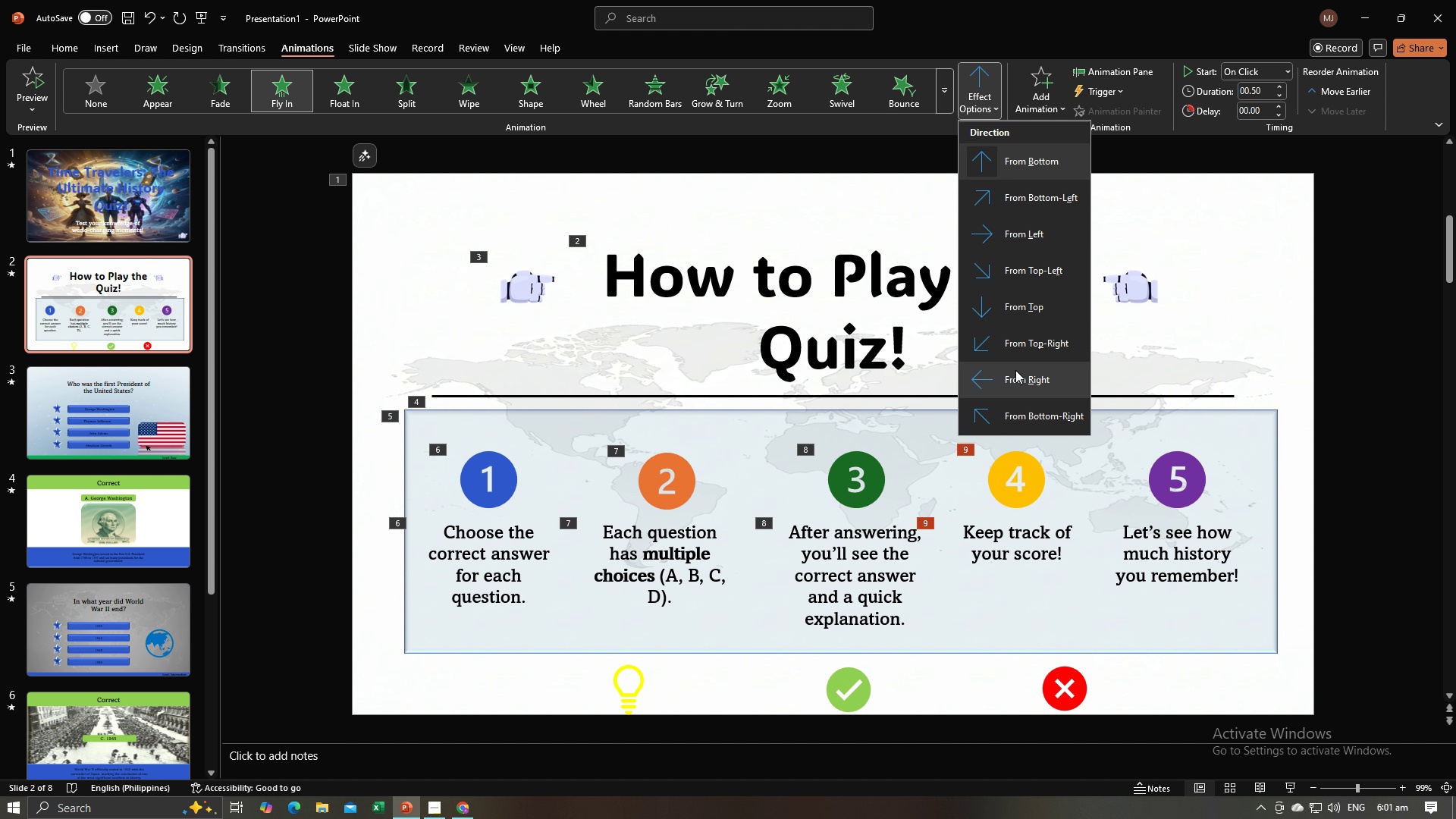 
left_click([1015, 370])
 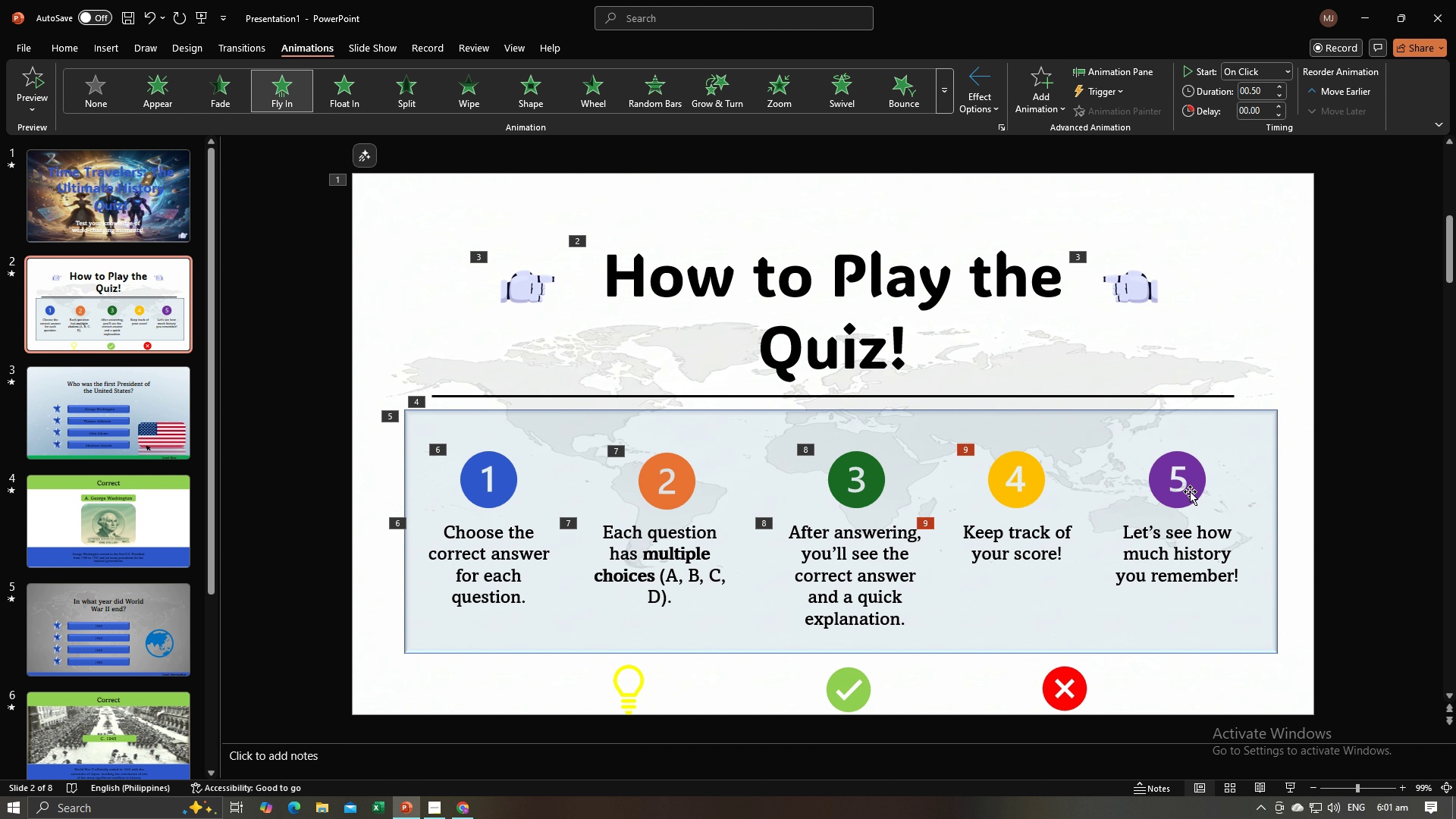 
double_click([1190, 491])
 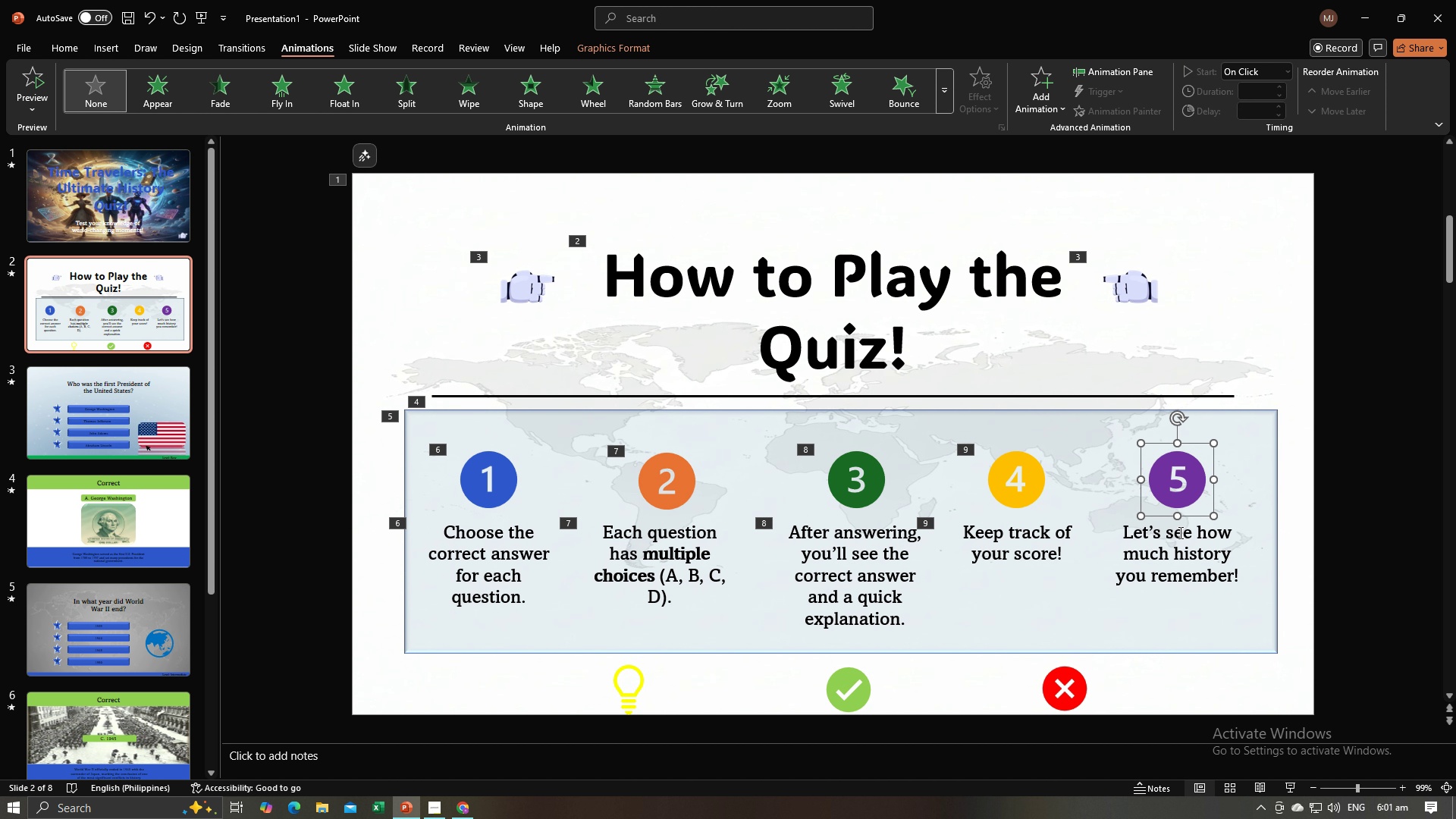 
hold_key(key=ControlLeft, duration=0.61)
left_click([1179, 540])
 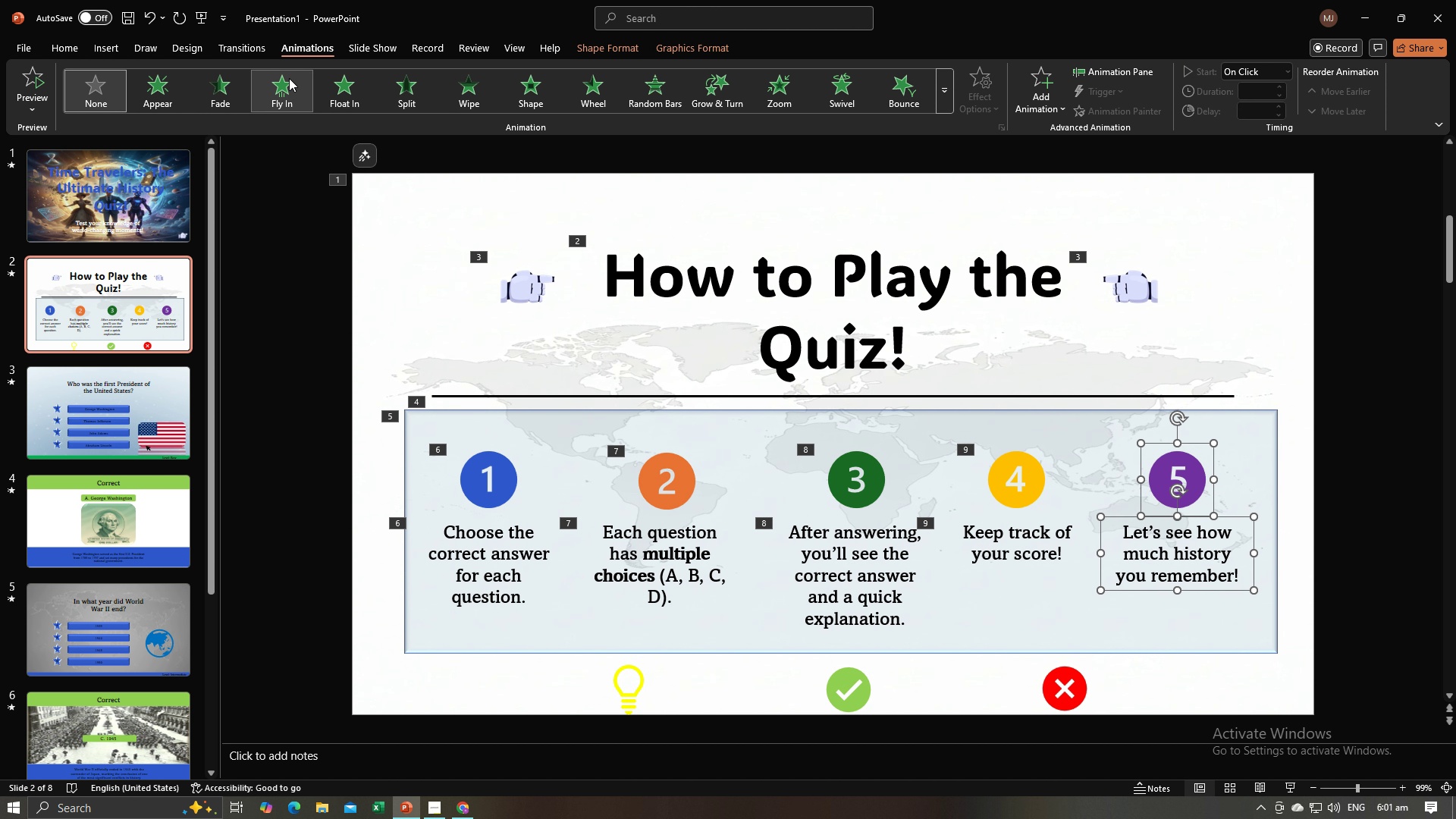 
left_click([289, 78])
 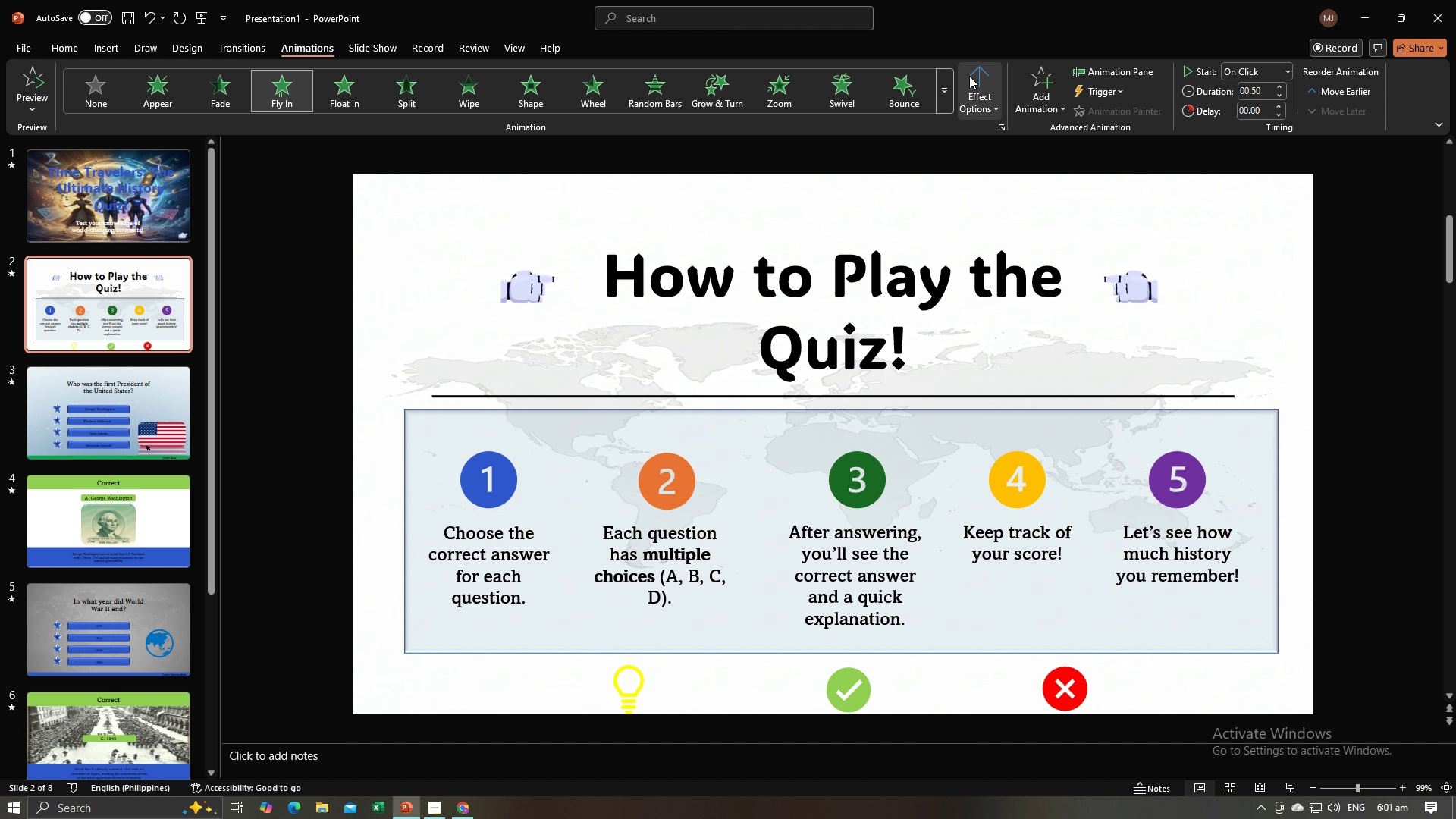 
left_click([969, 76])
 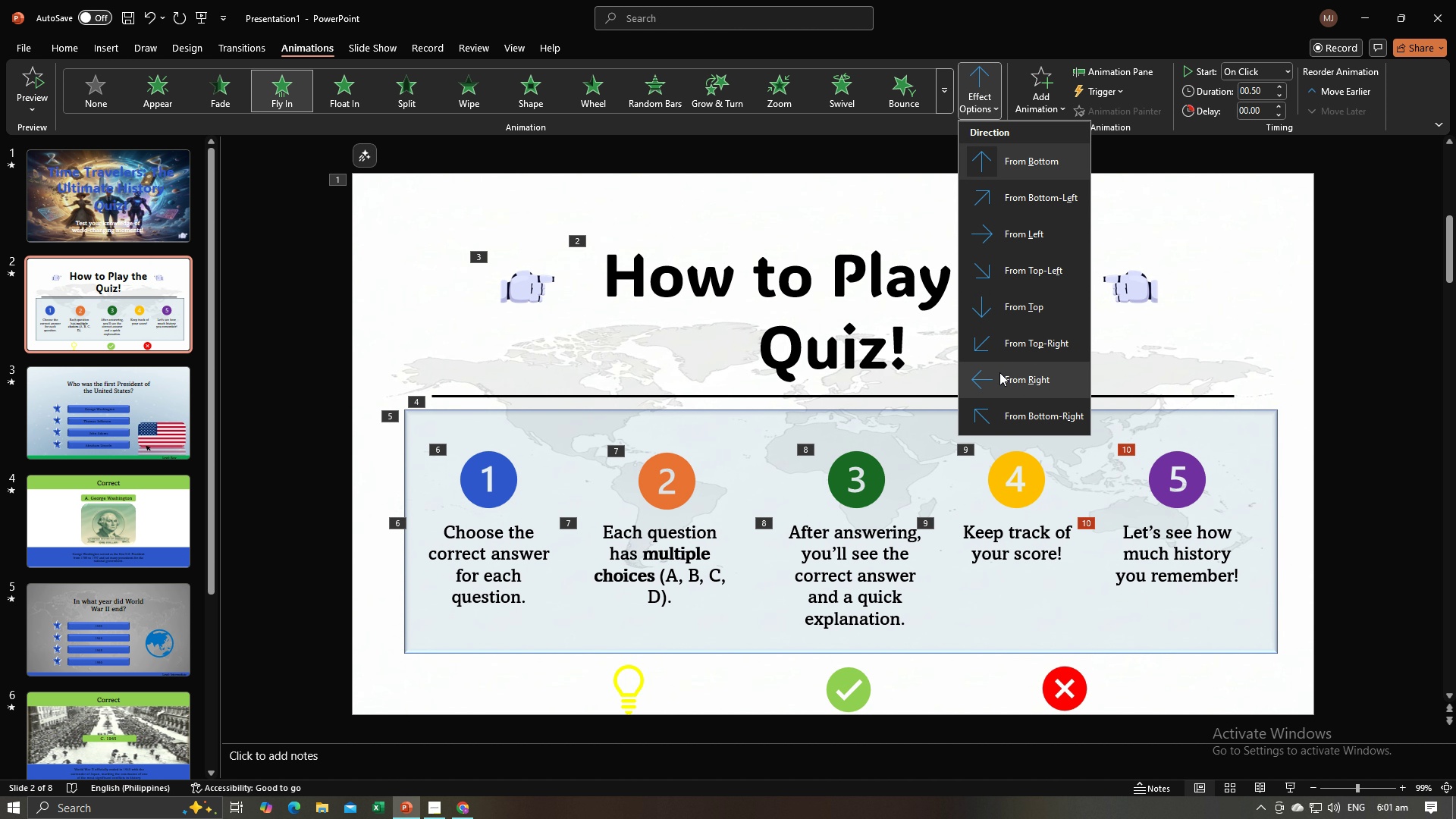 
left_click([997, 375])
 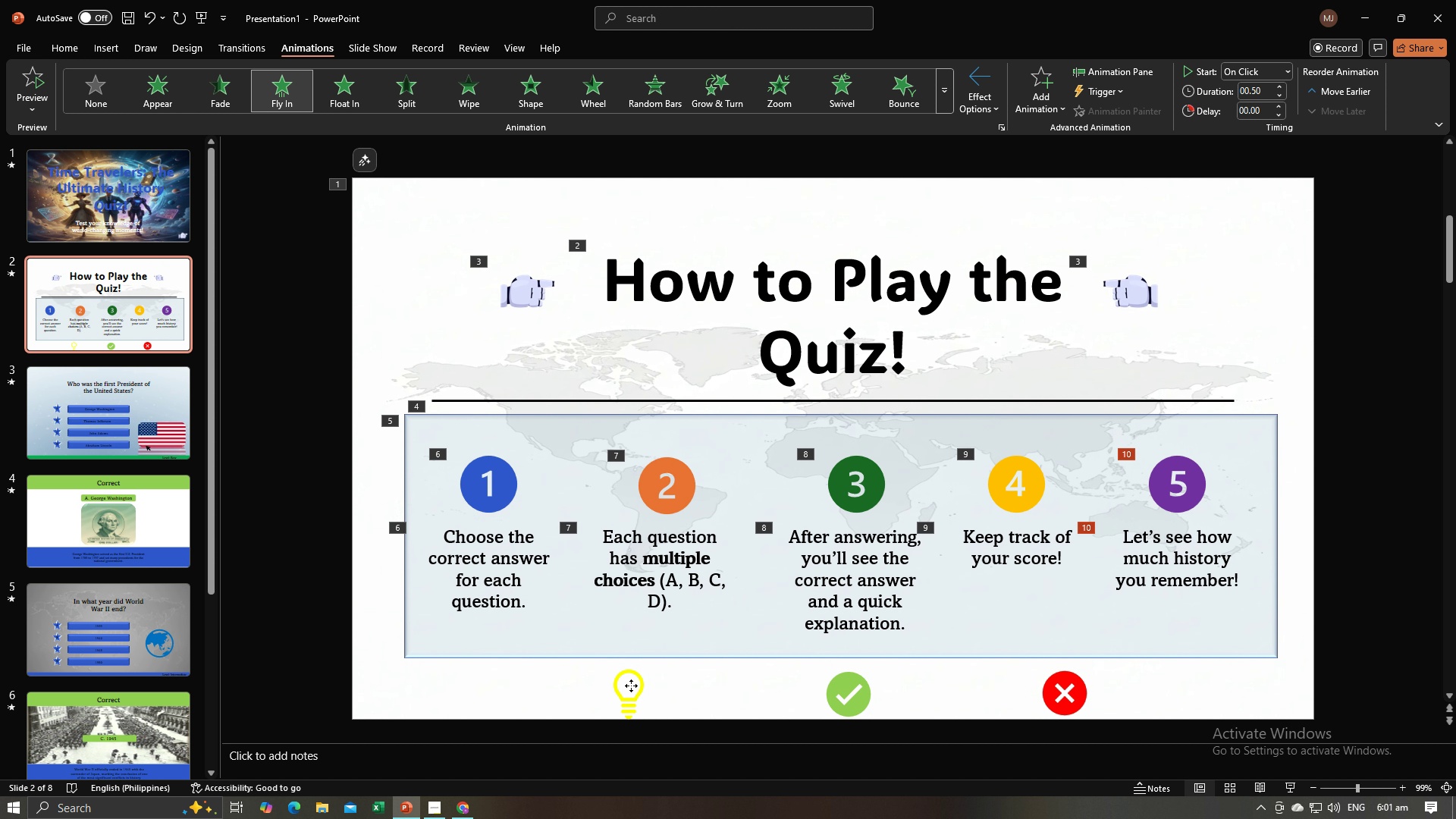 
double_click([631, 686])
 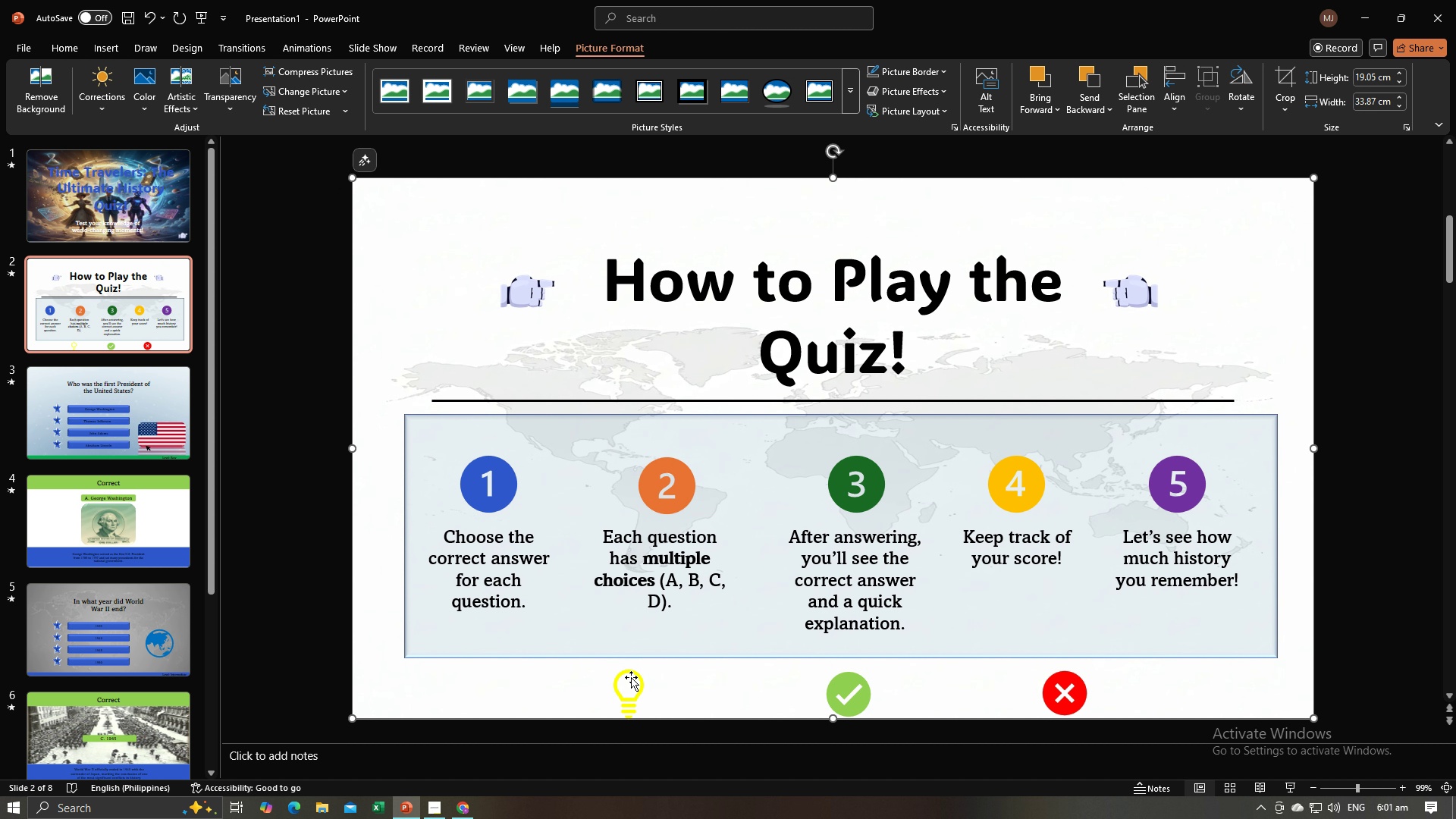 
left_click([631, 677])
 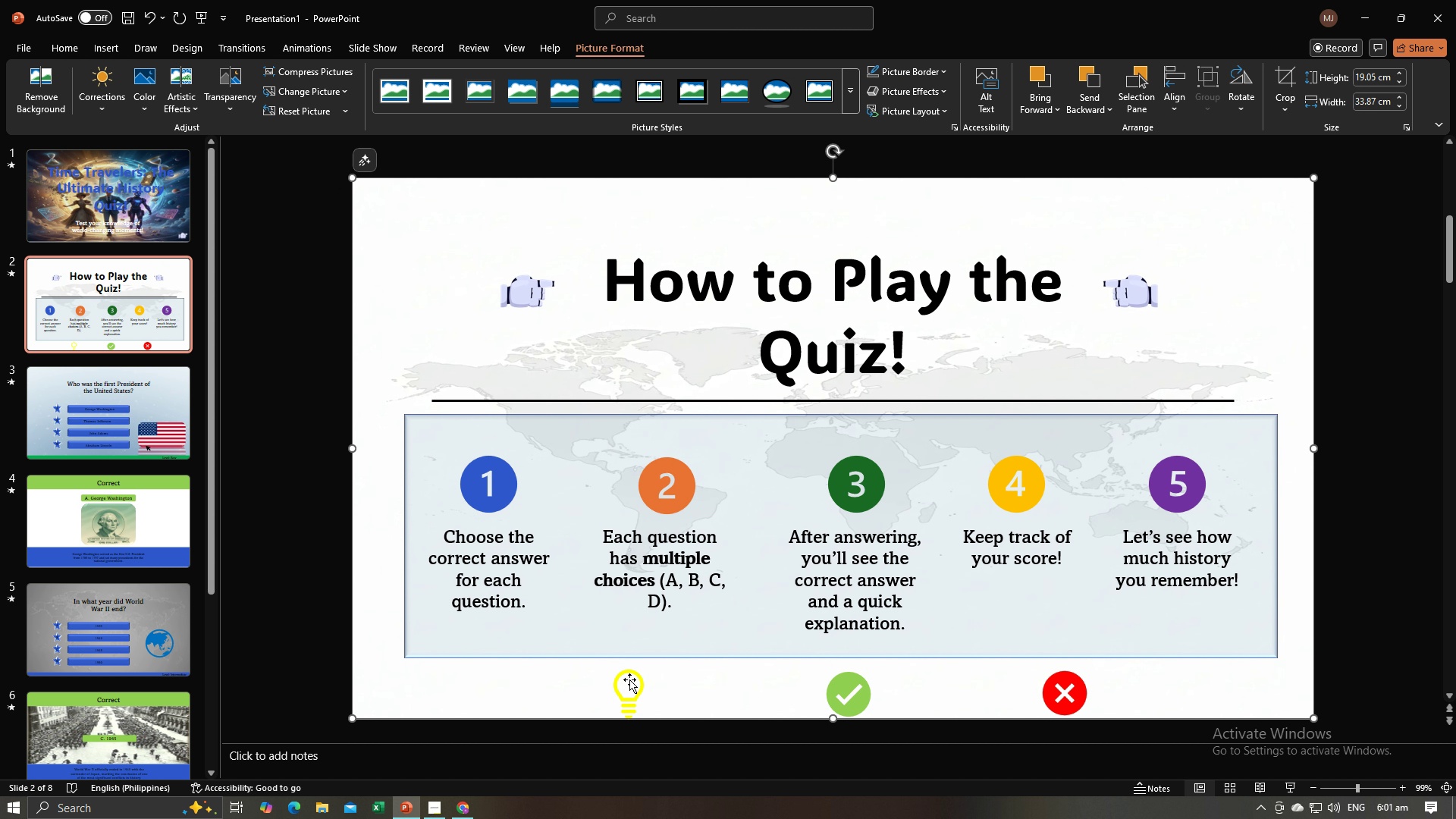 
left_click([629, 679])
 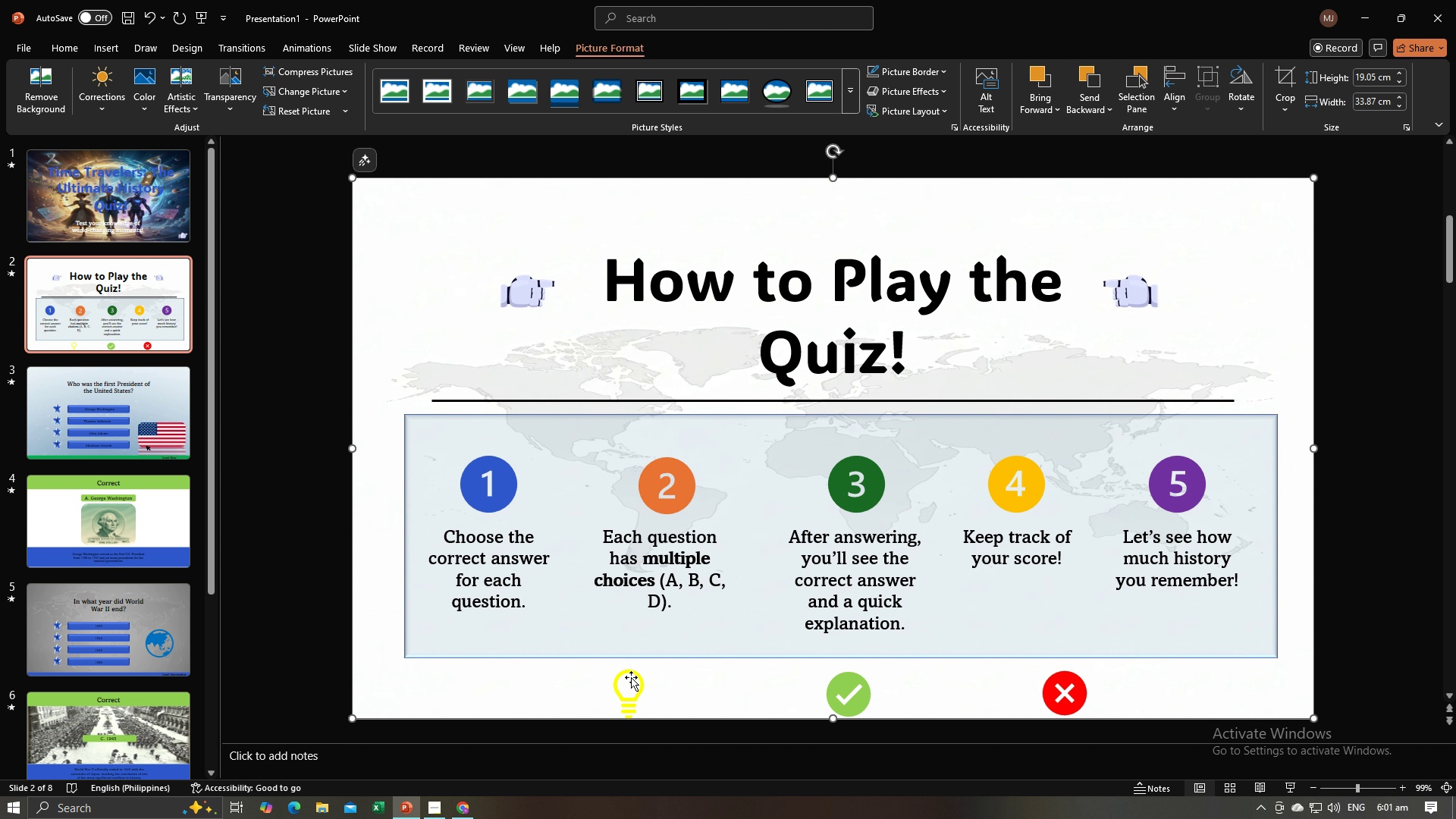 
double_click([629, 676])
 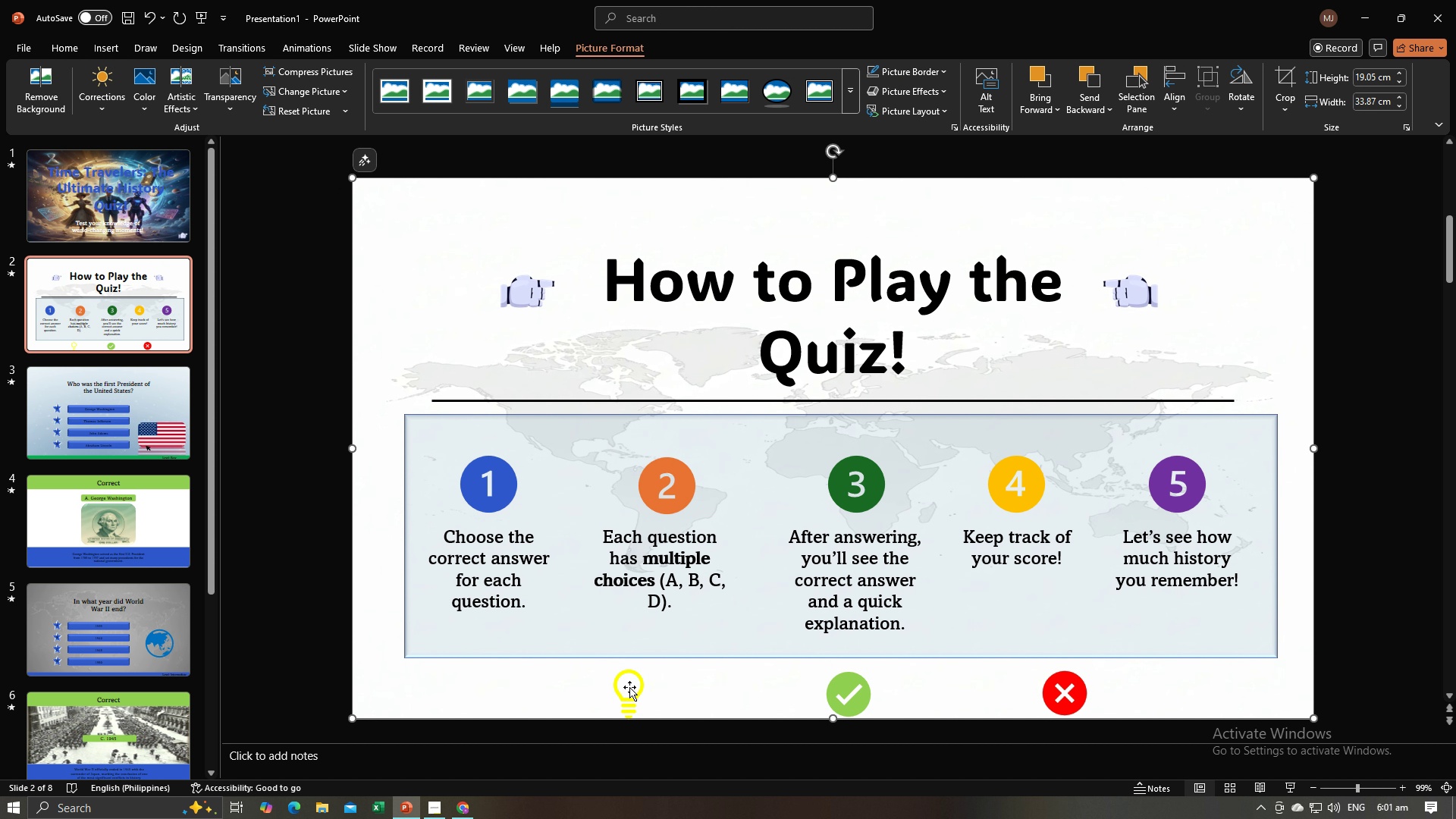 
triple_click([629, 687])
 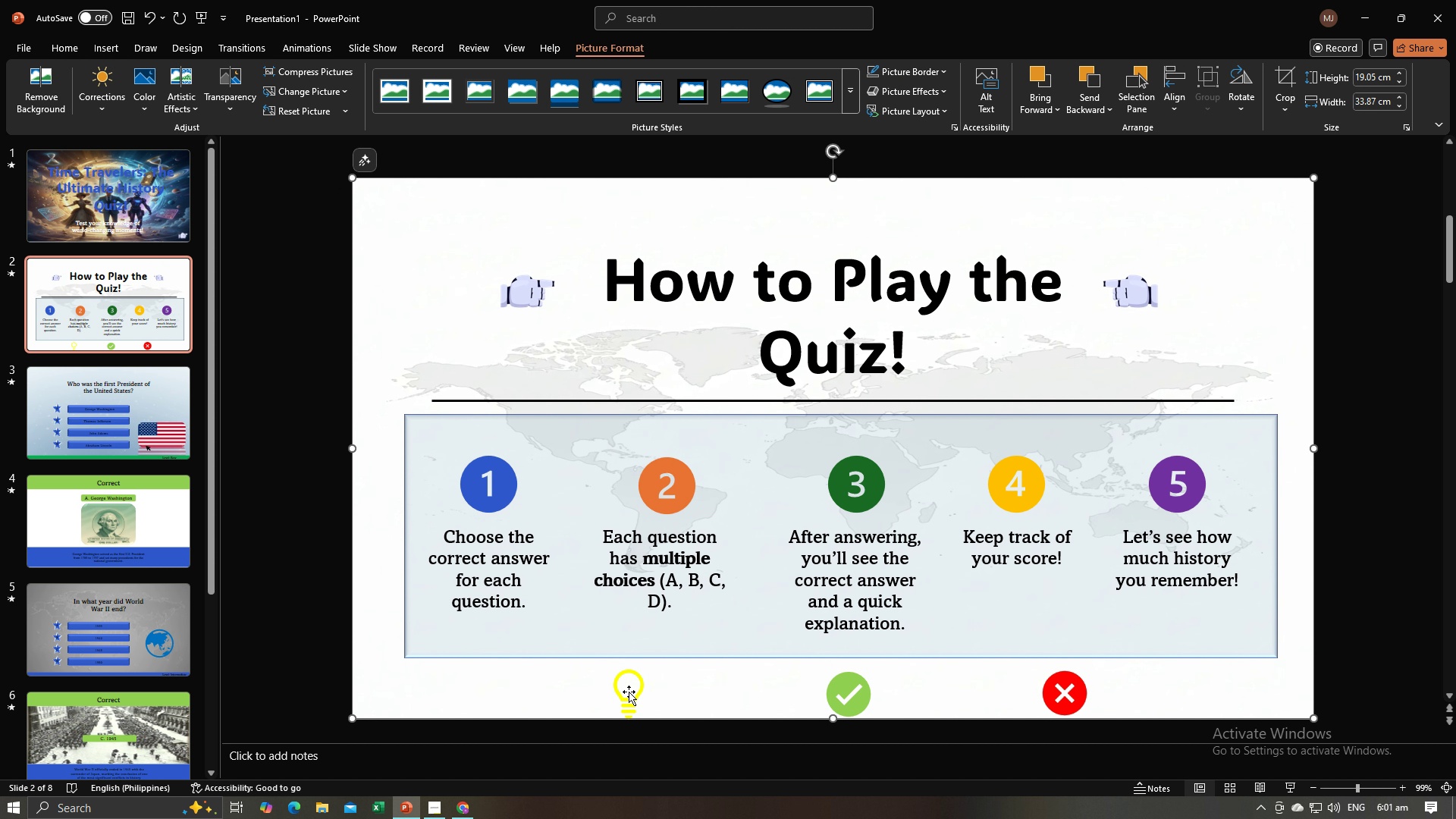 
triple_click([629, 691])
 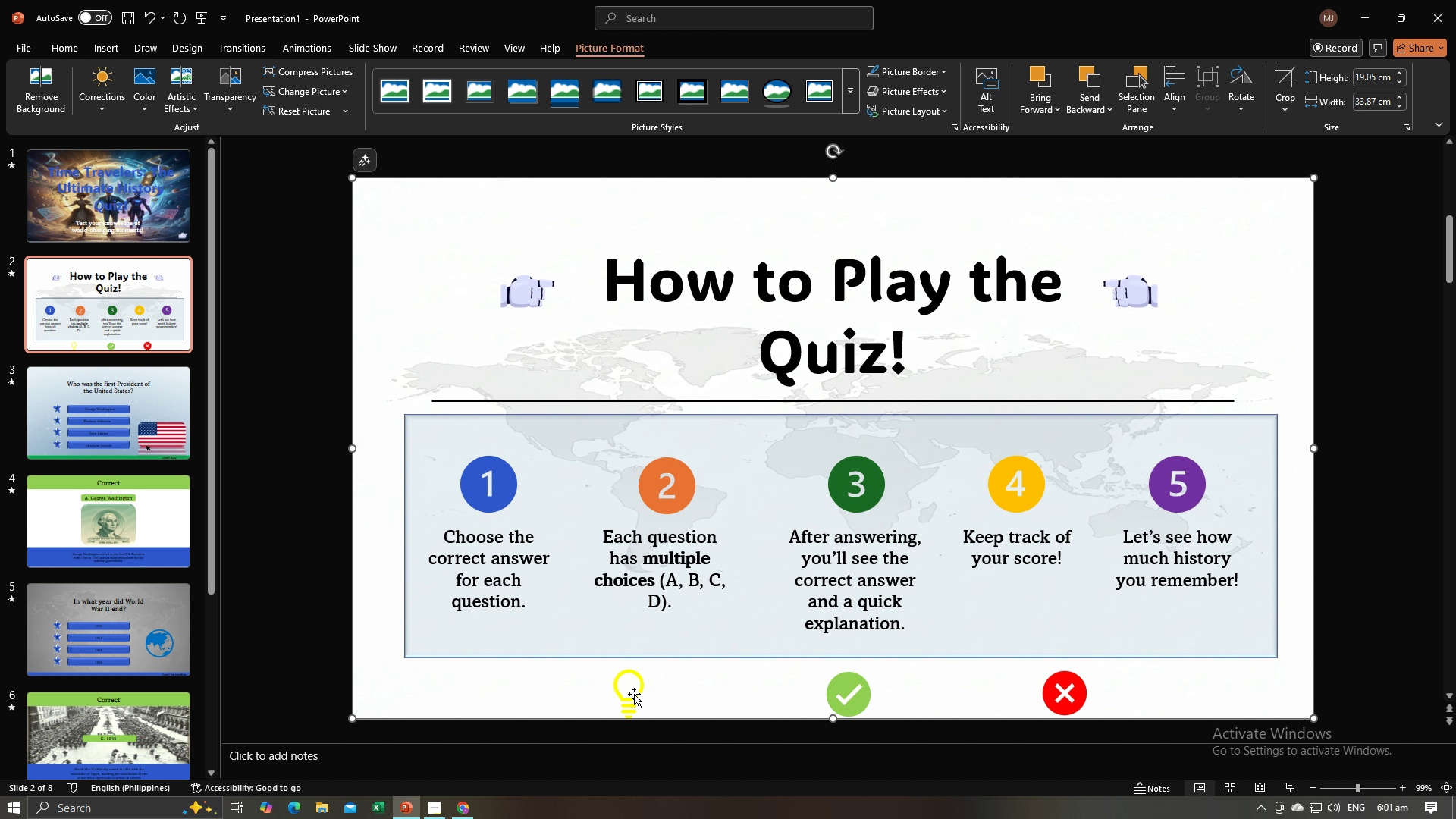 
triple_click([634, 694])
 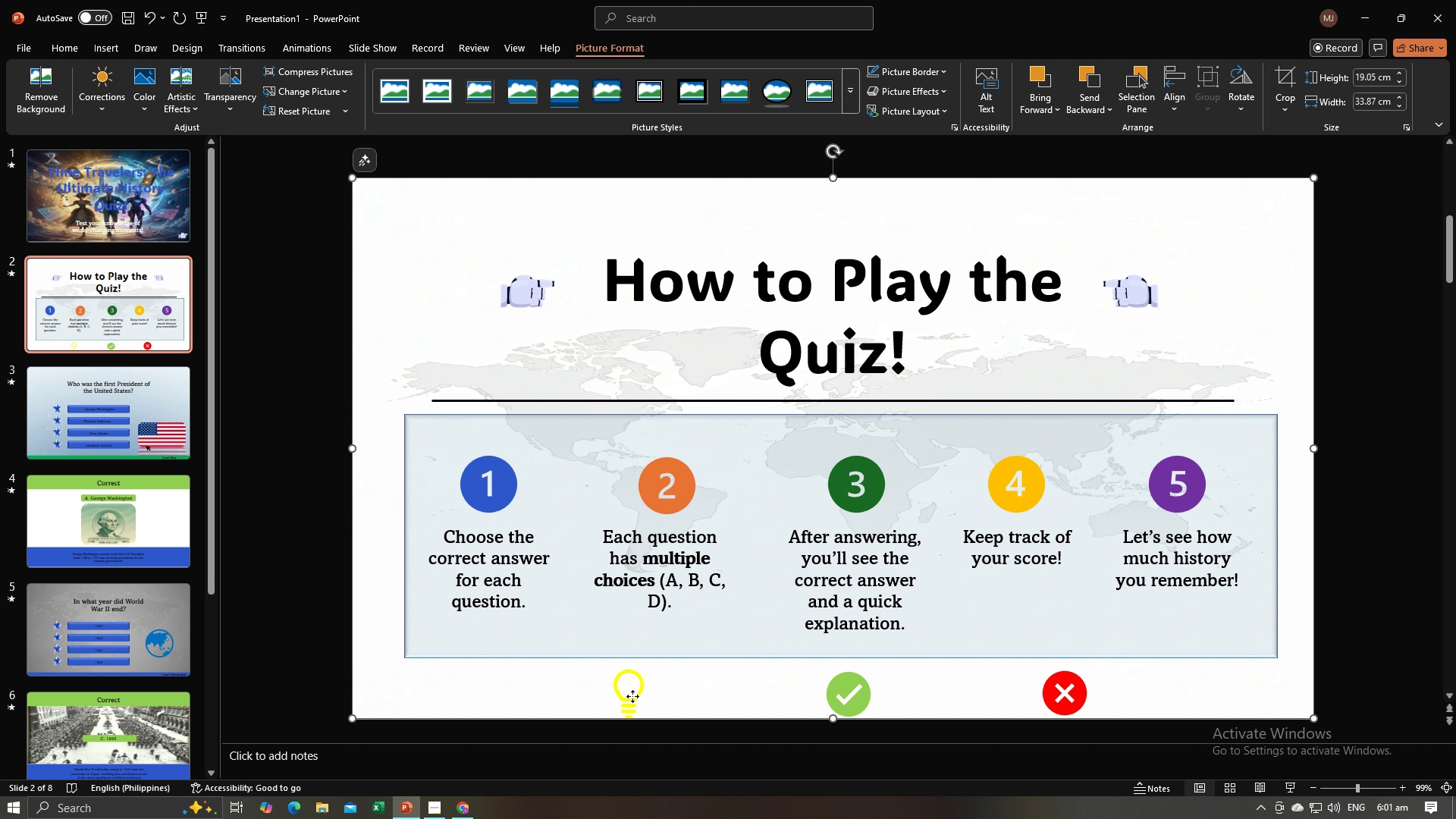 
double_click([632, 696])
 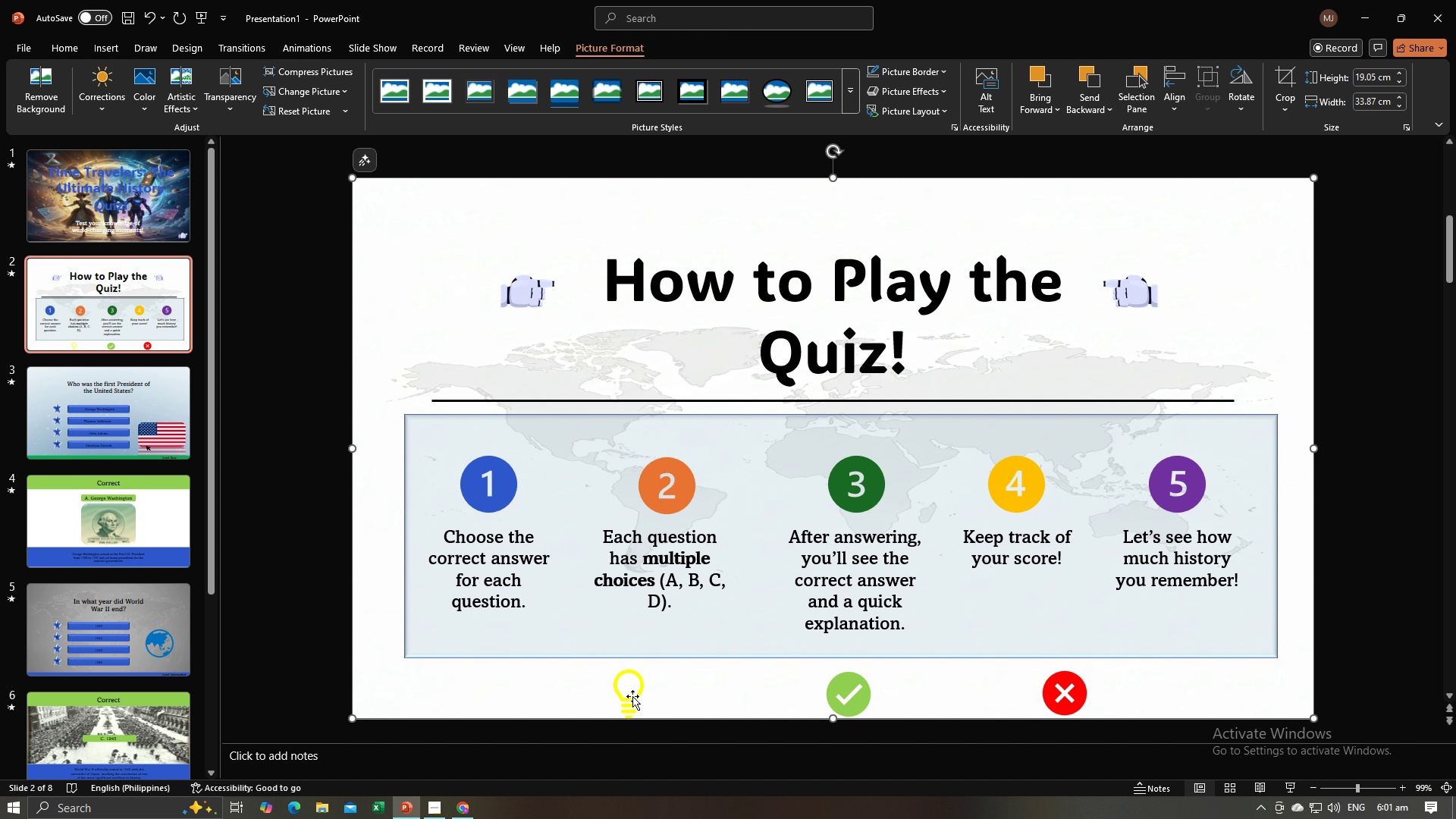 
triple_click([632, 696])
 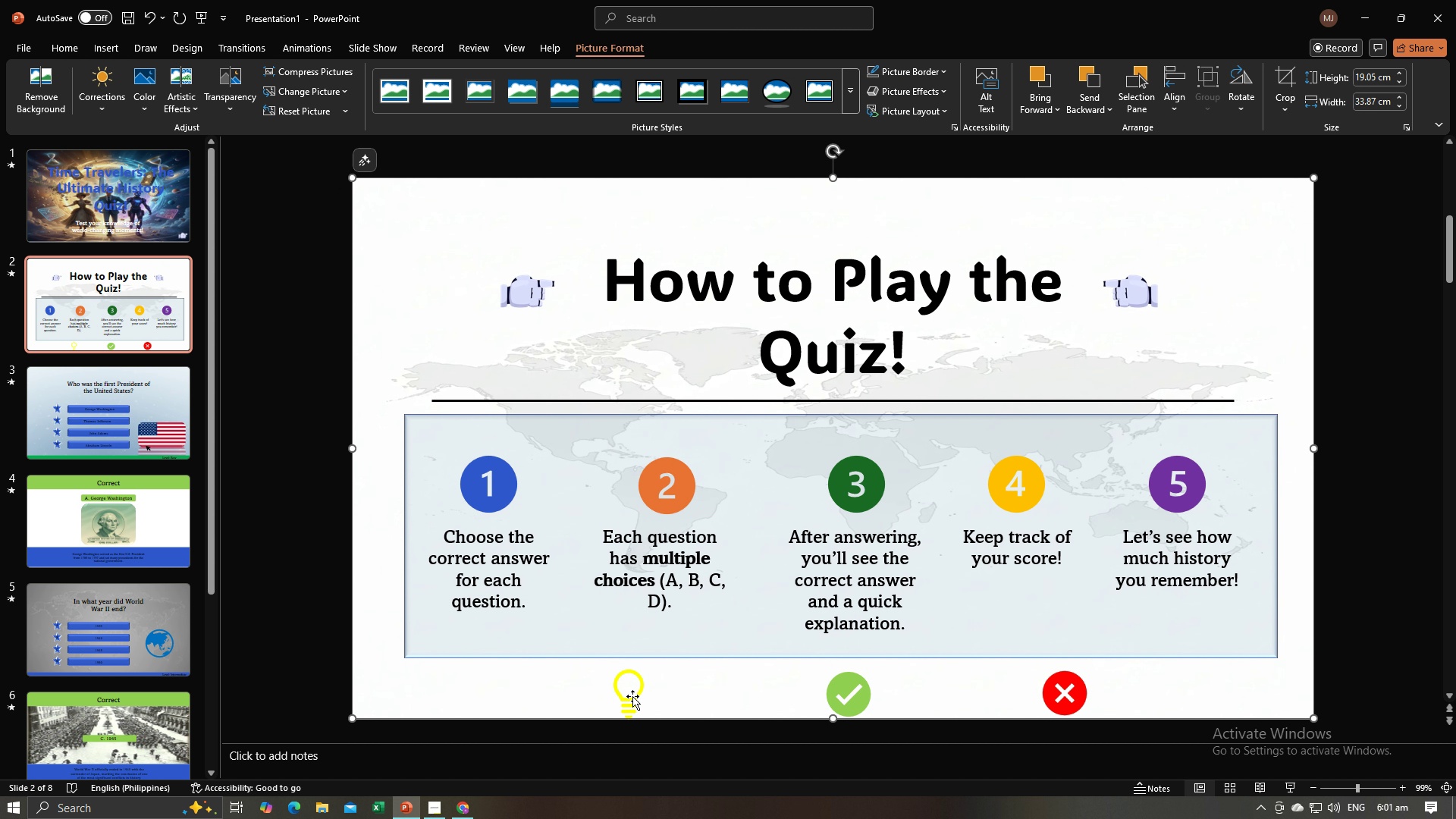 
triple_click([632, 696])
 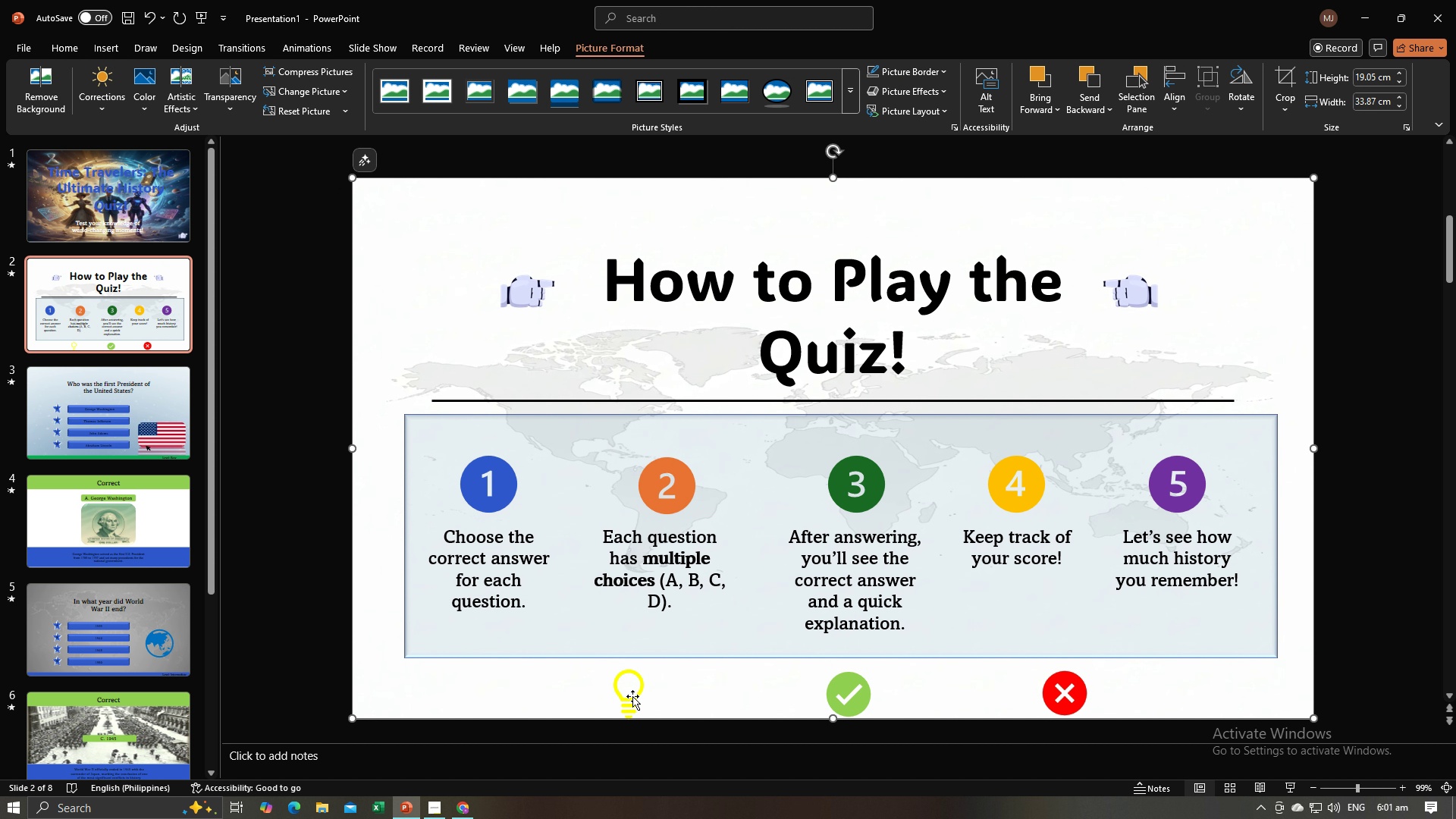 
triple_click([632, 696])
 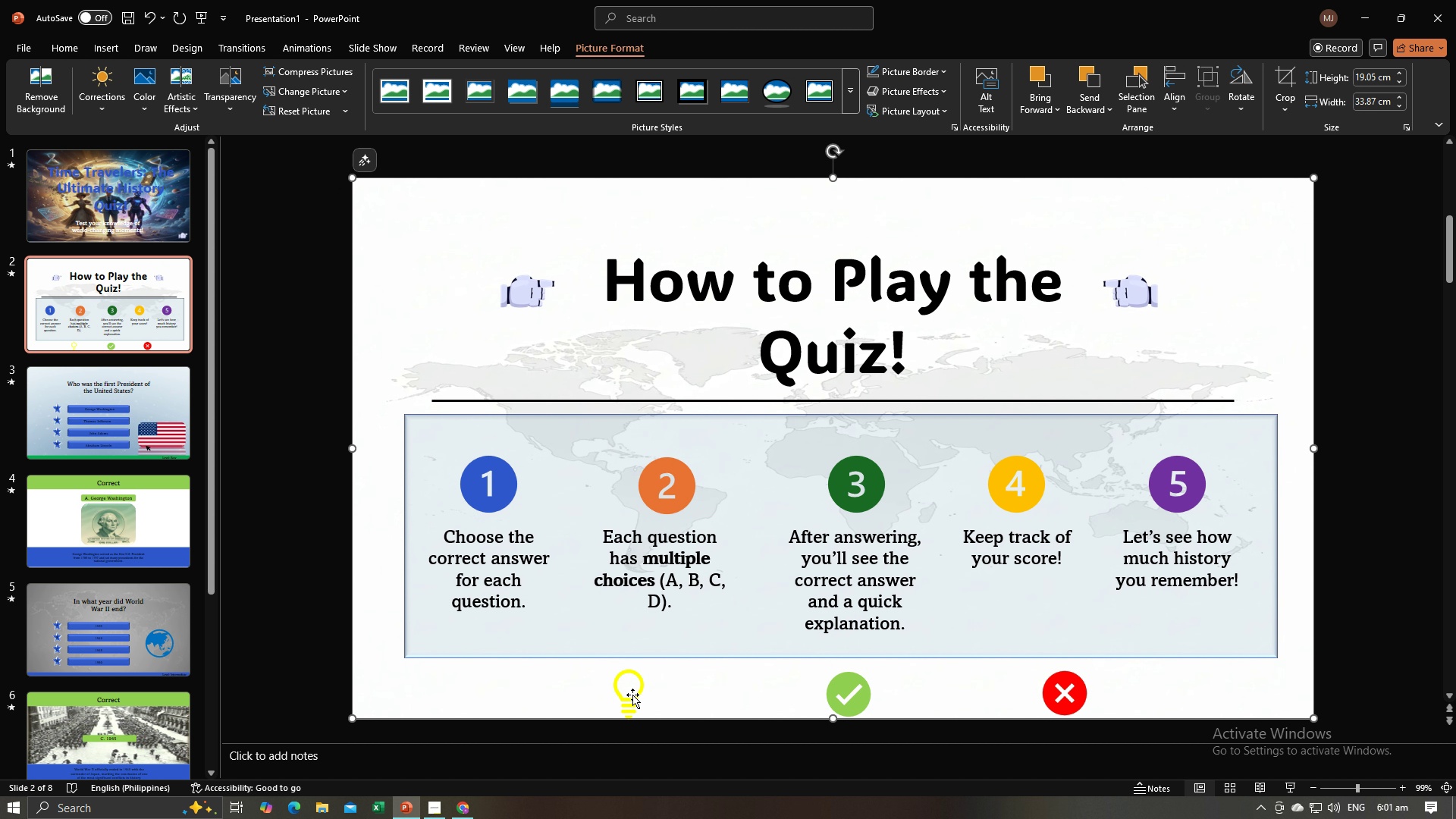 
triple_click([632, 696])
 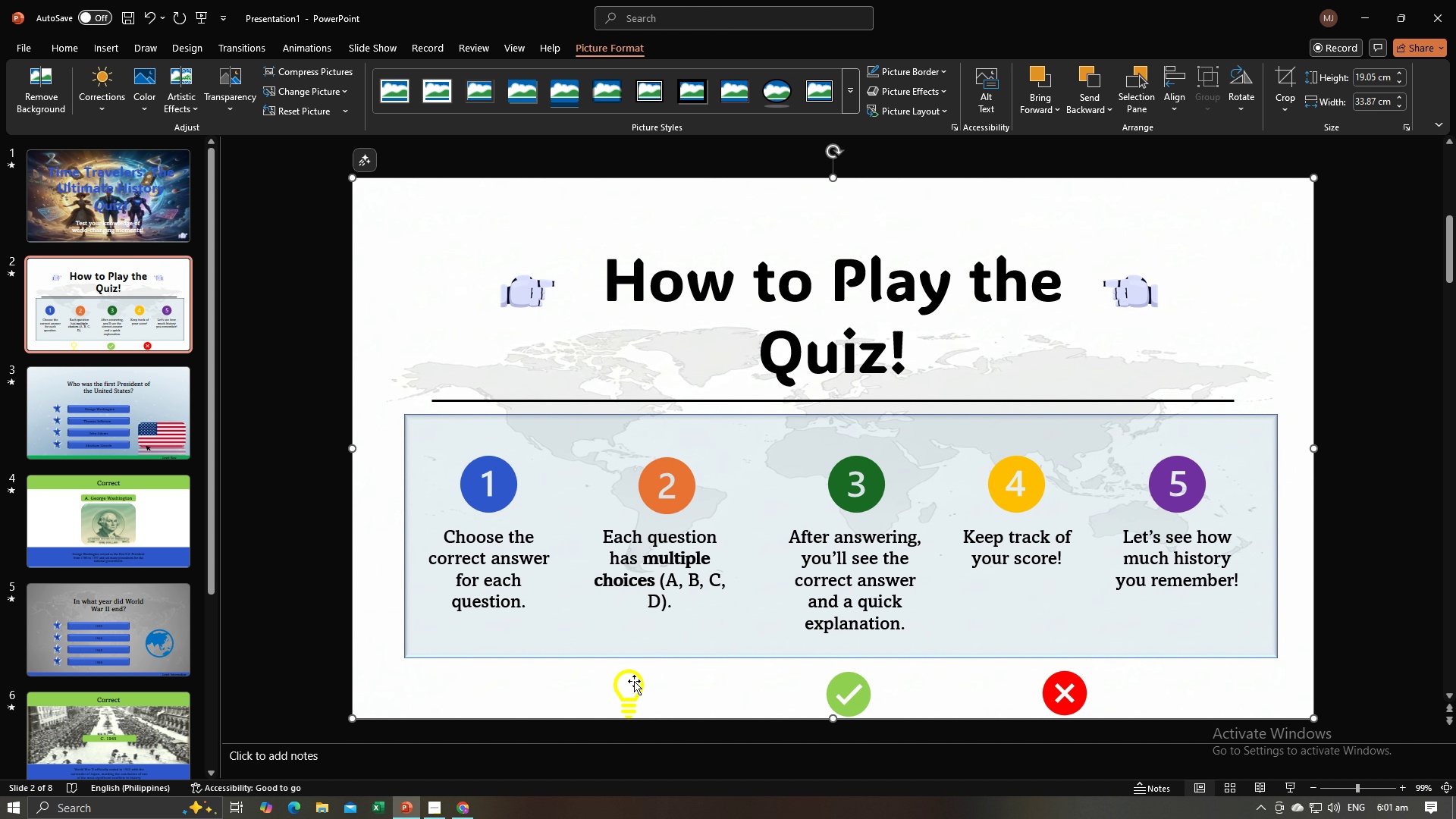 
triple_click([634, 681])
 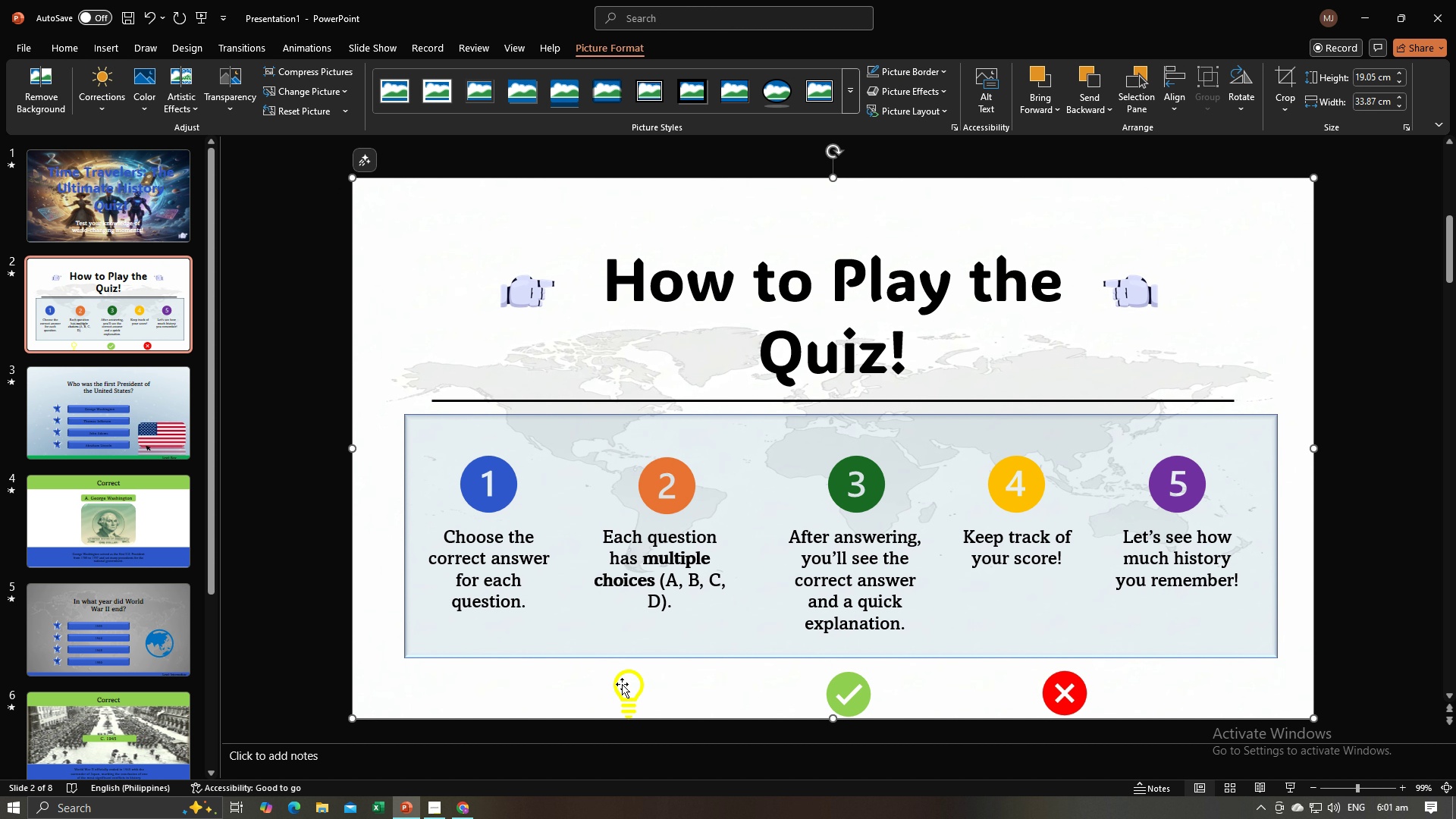 
triple_click([622, 684])
 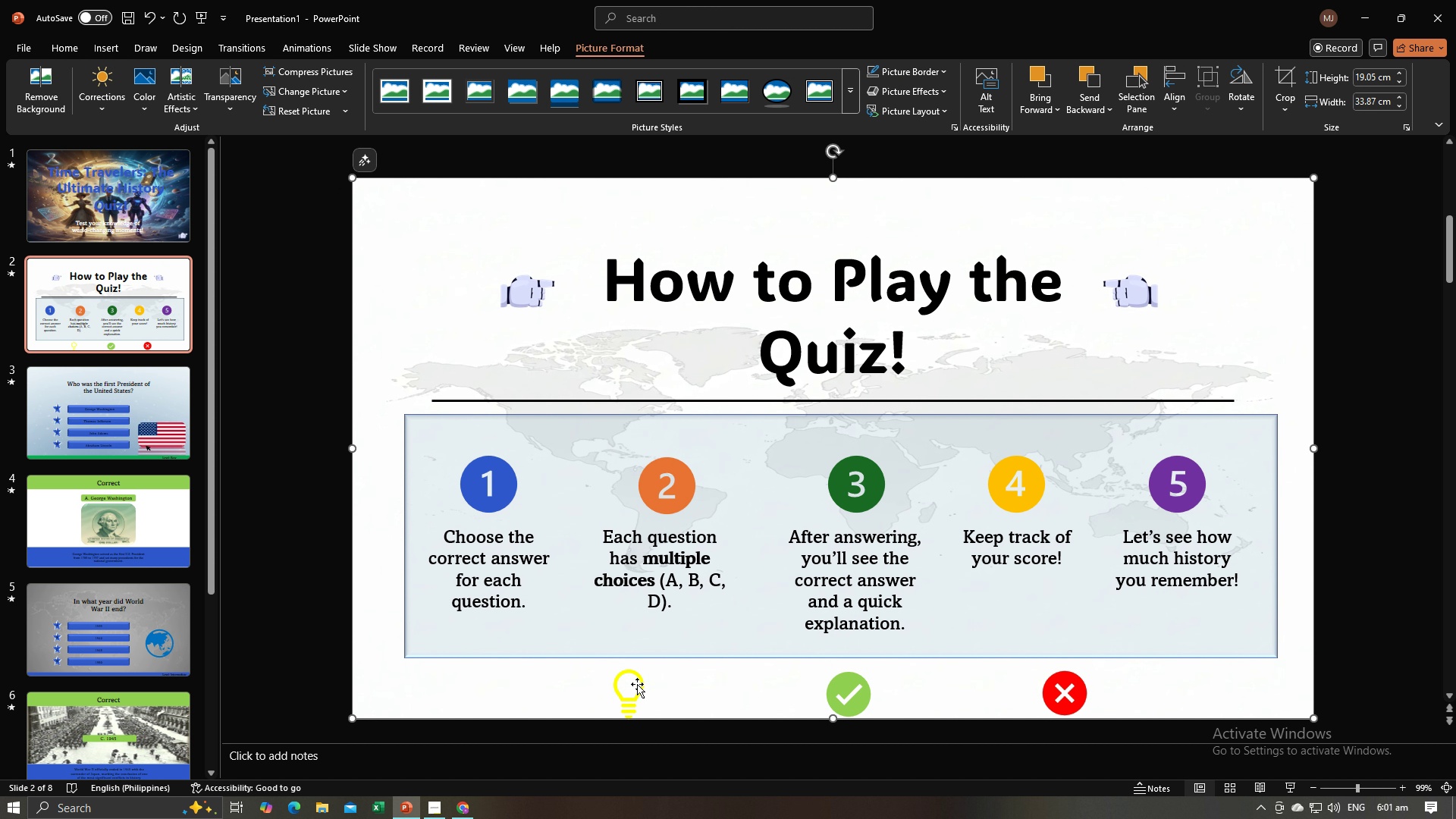 
triple_click([637, 684])
 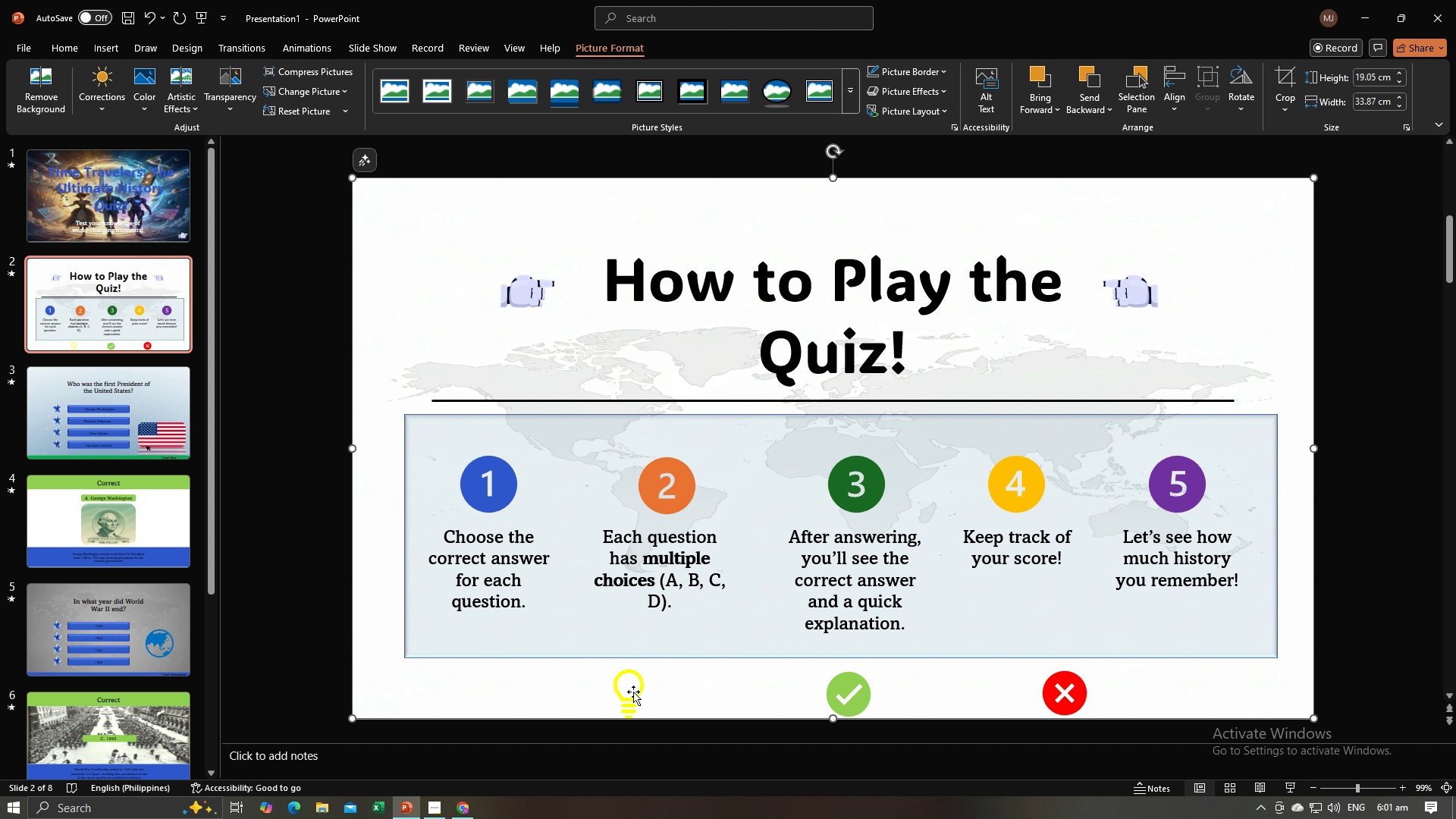 
triple_click([633, 692])
 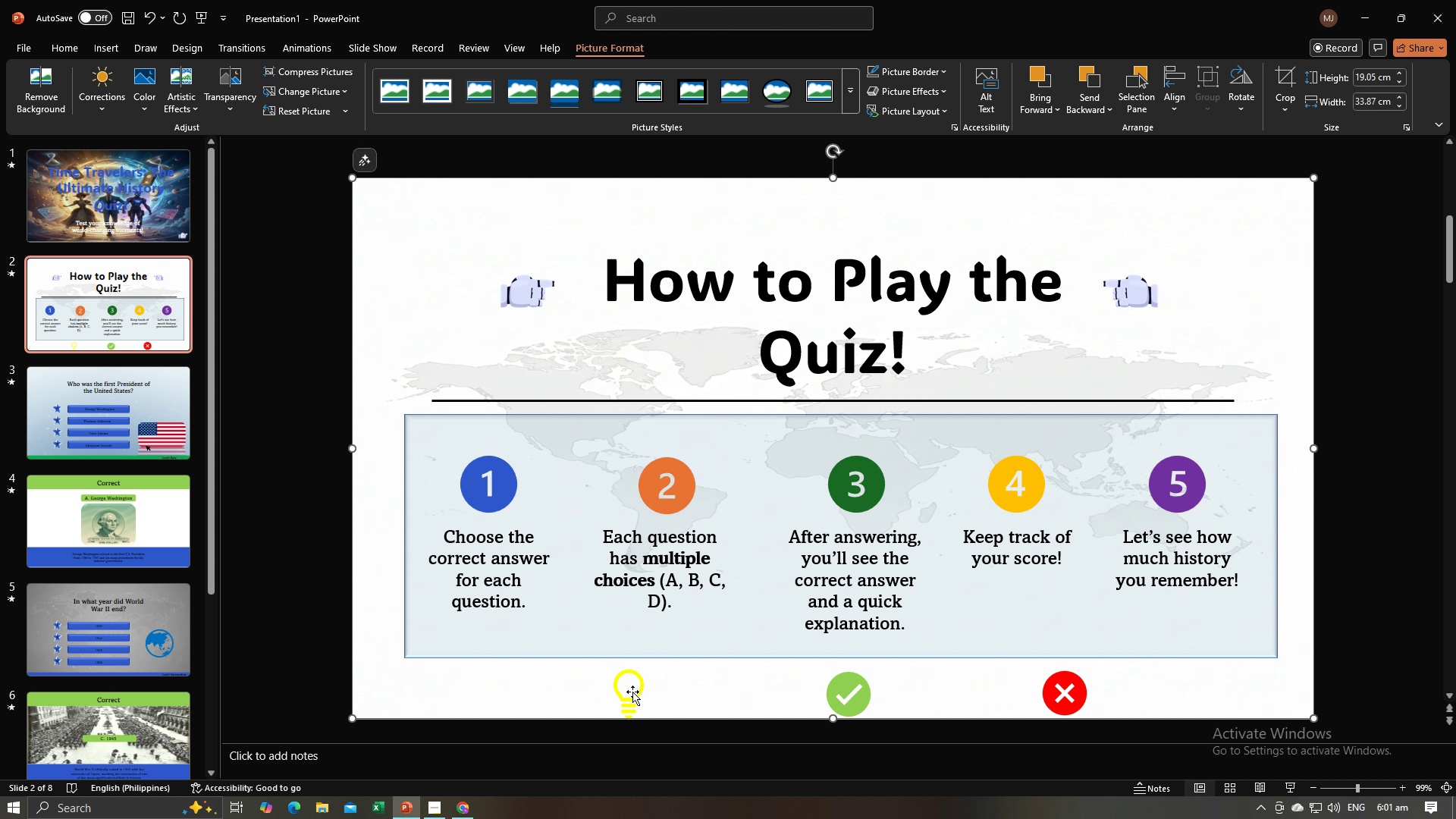 
triple_click([632, 692])
 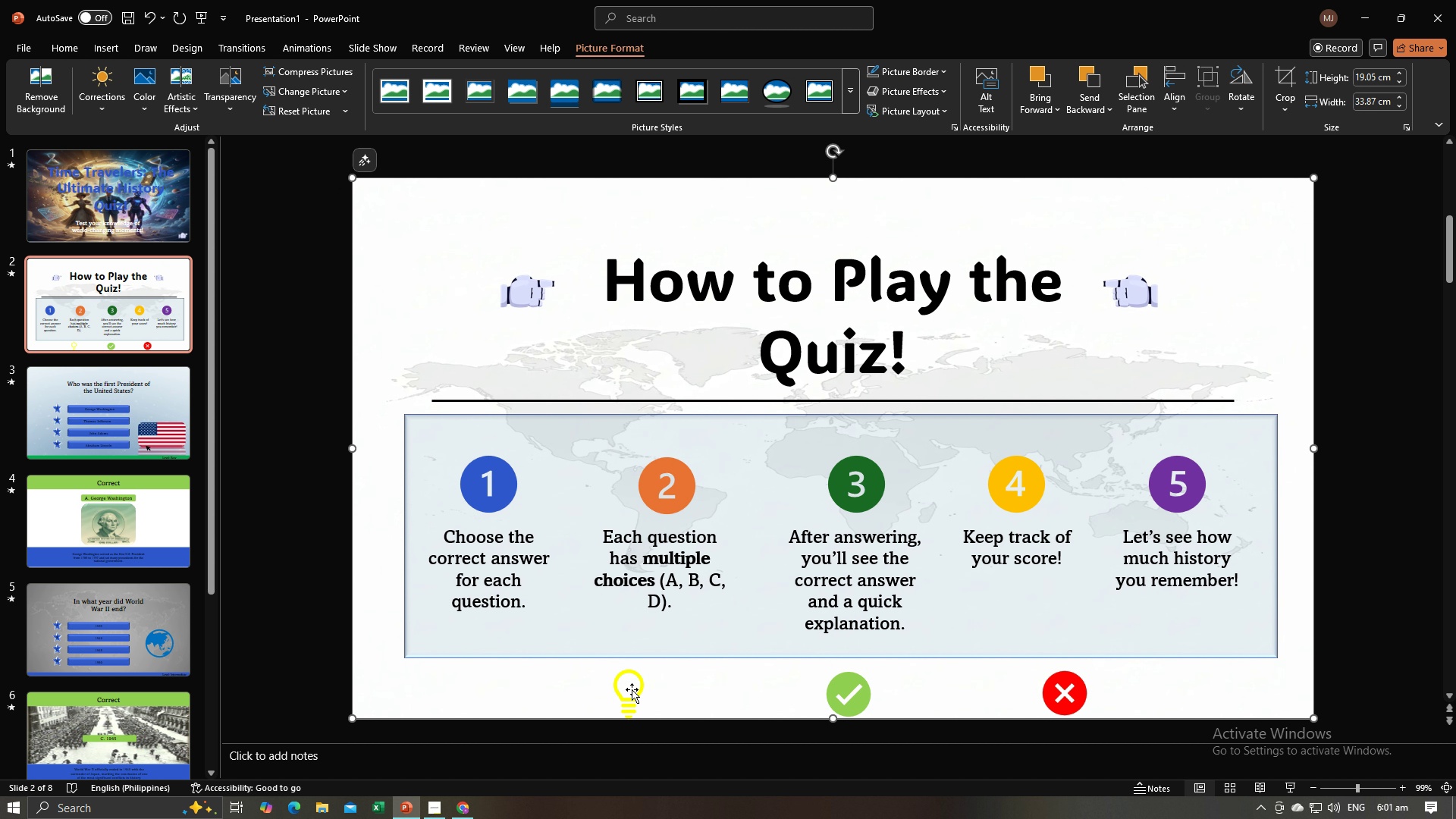 
triple_click([632, 689])
 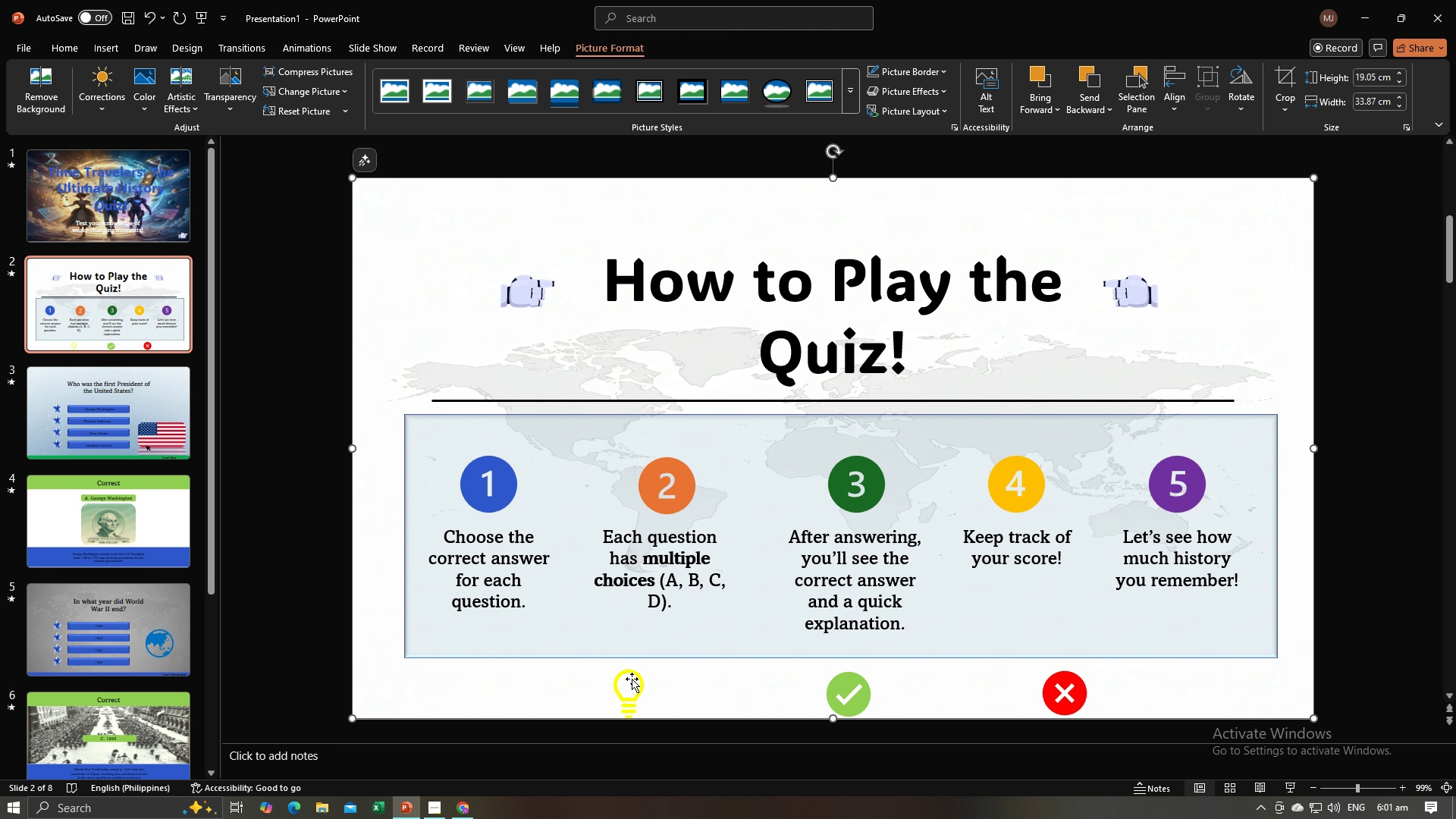 
triple_click([632, 679])
 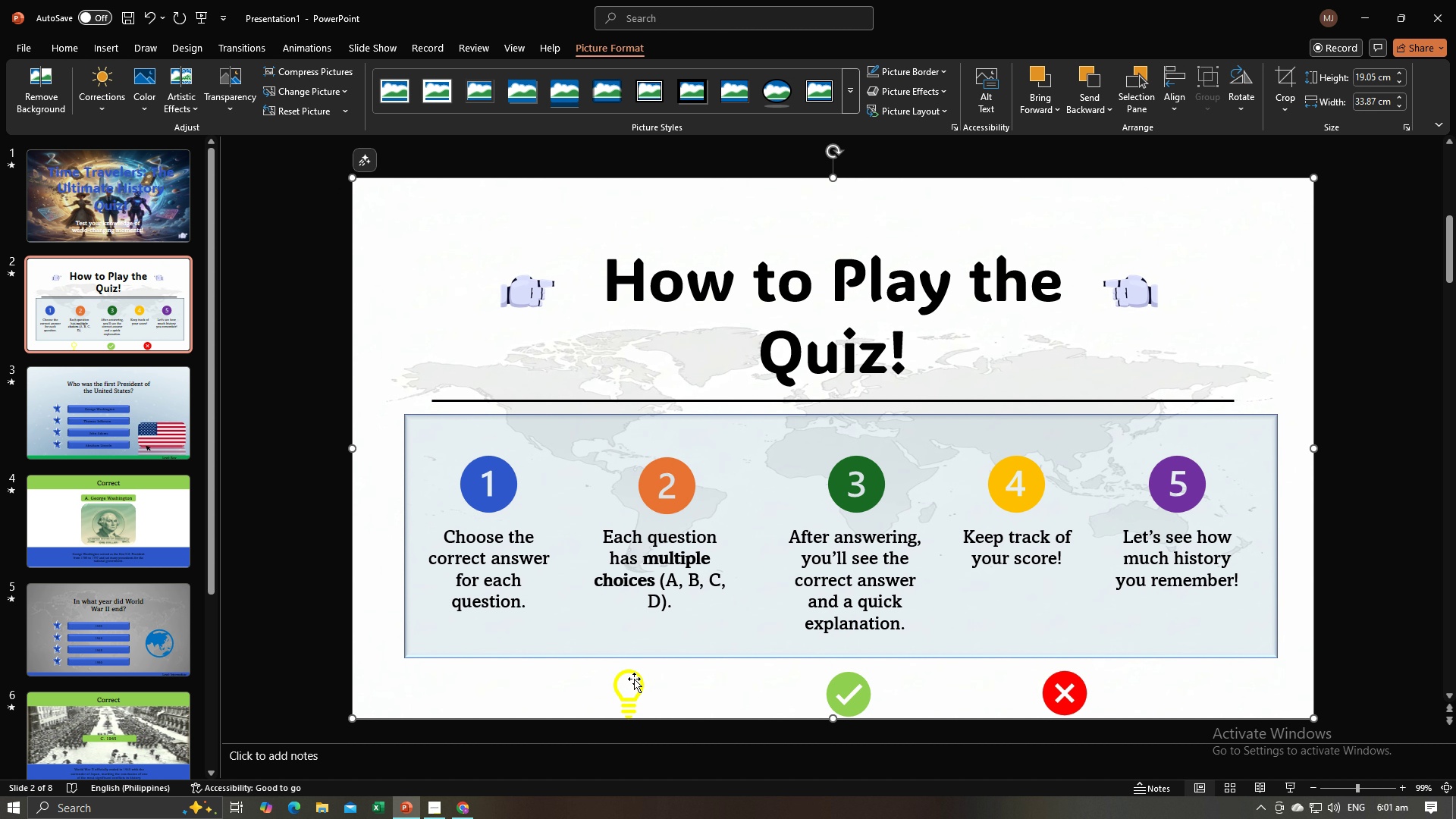 
triple_click([634, 679])
 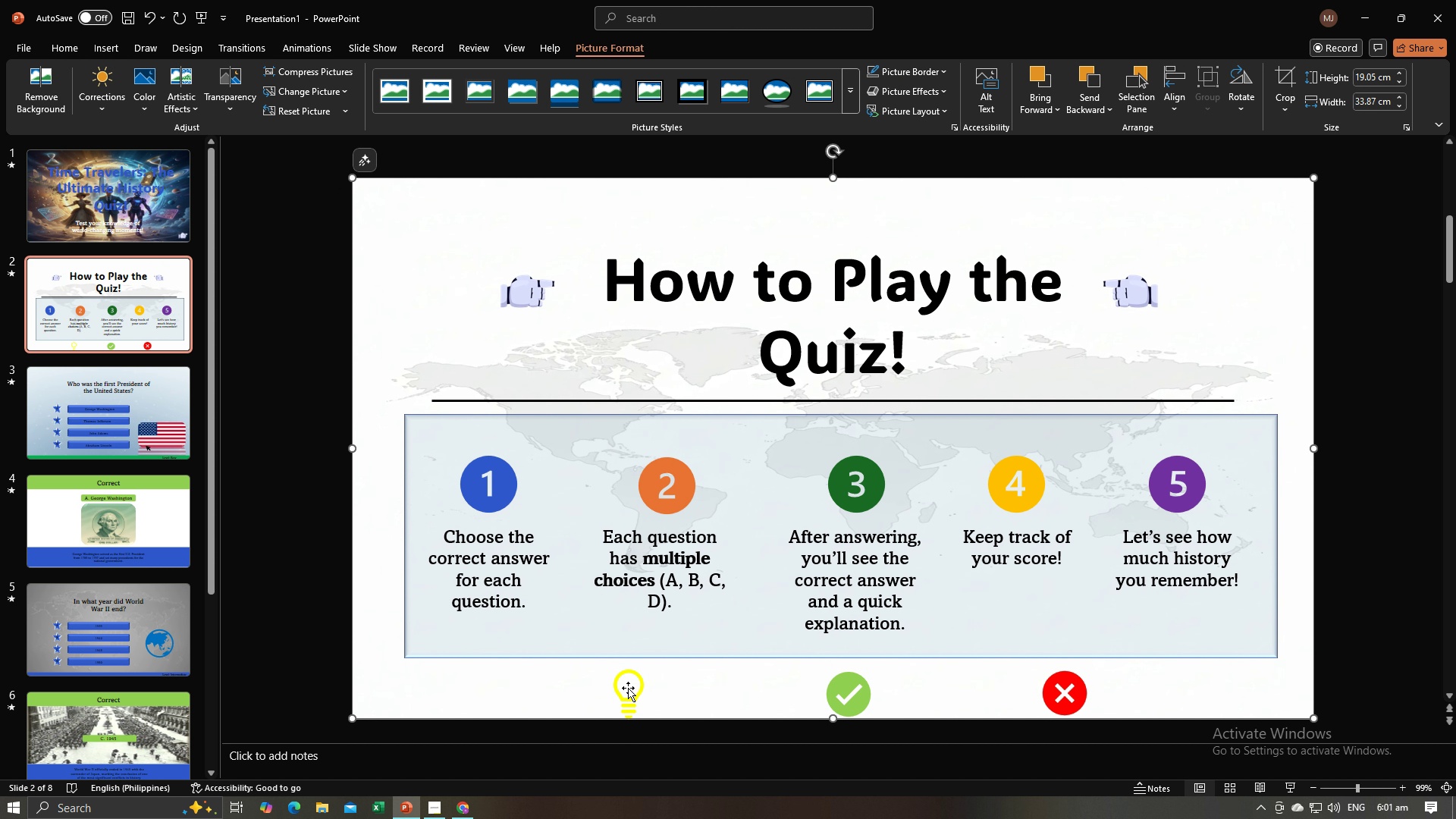 
triple_click([628, 688])
 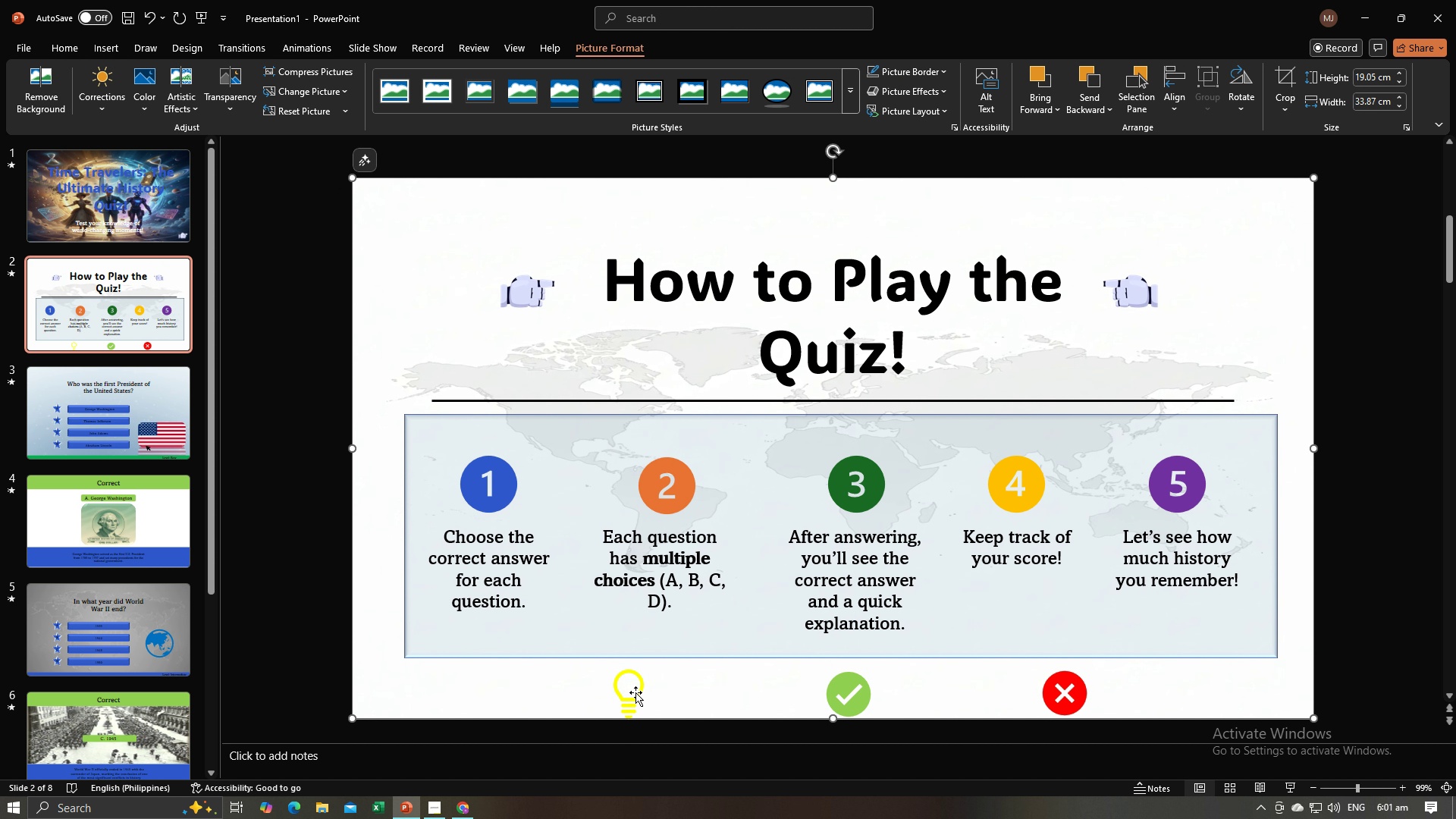 
triple_click([632, 689])
 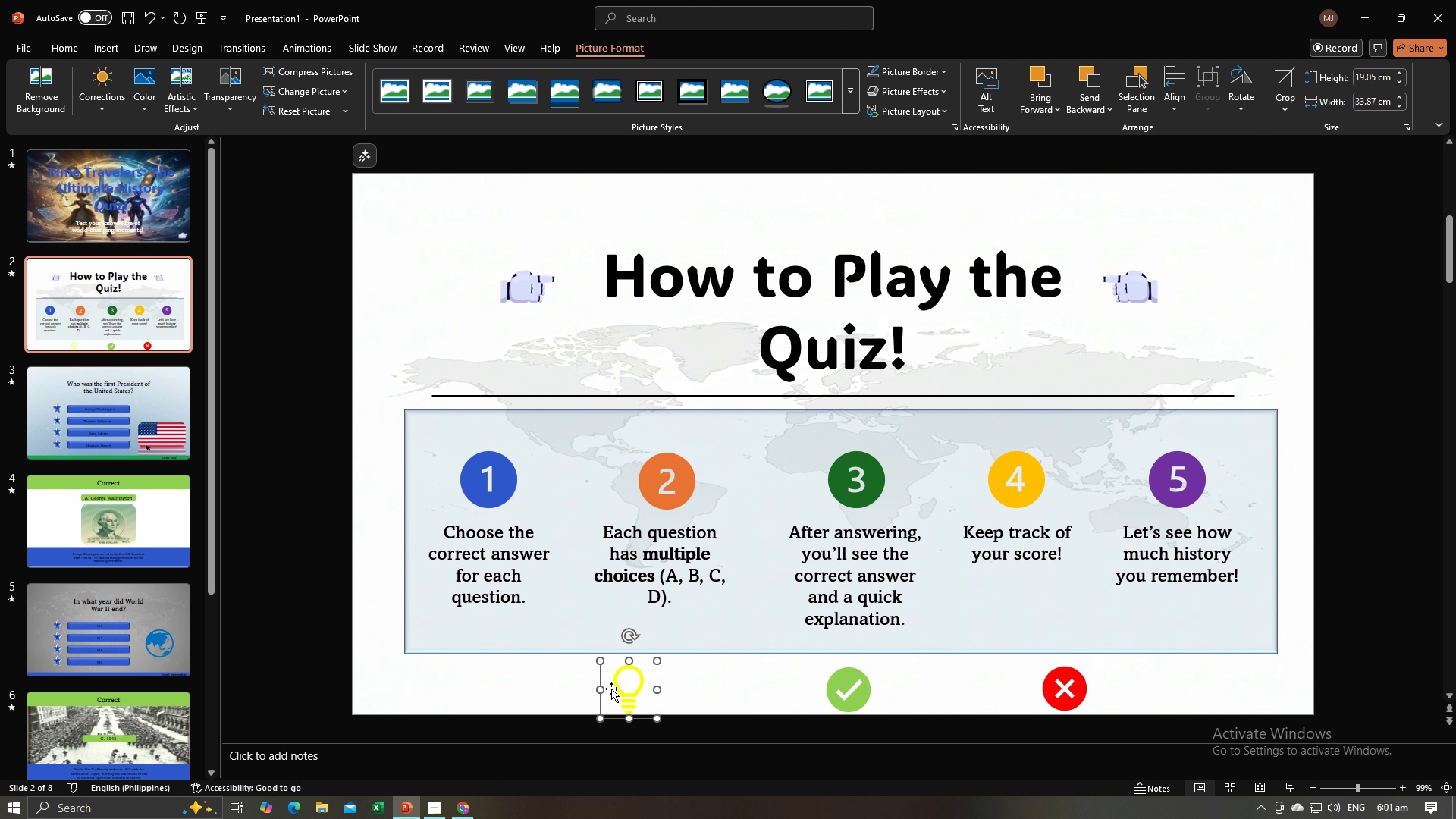 
triple_click([638, 694])
 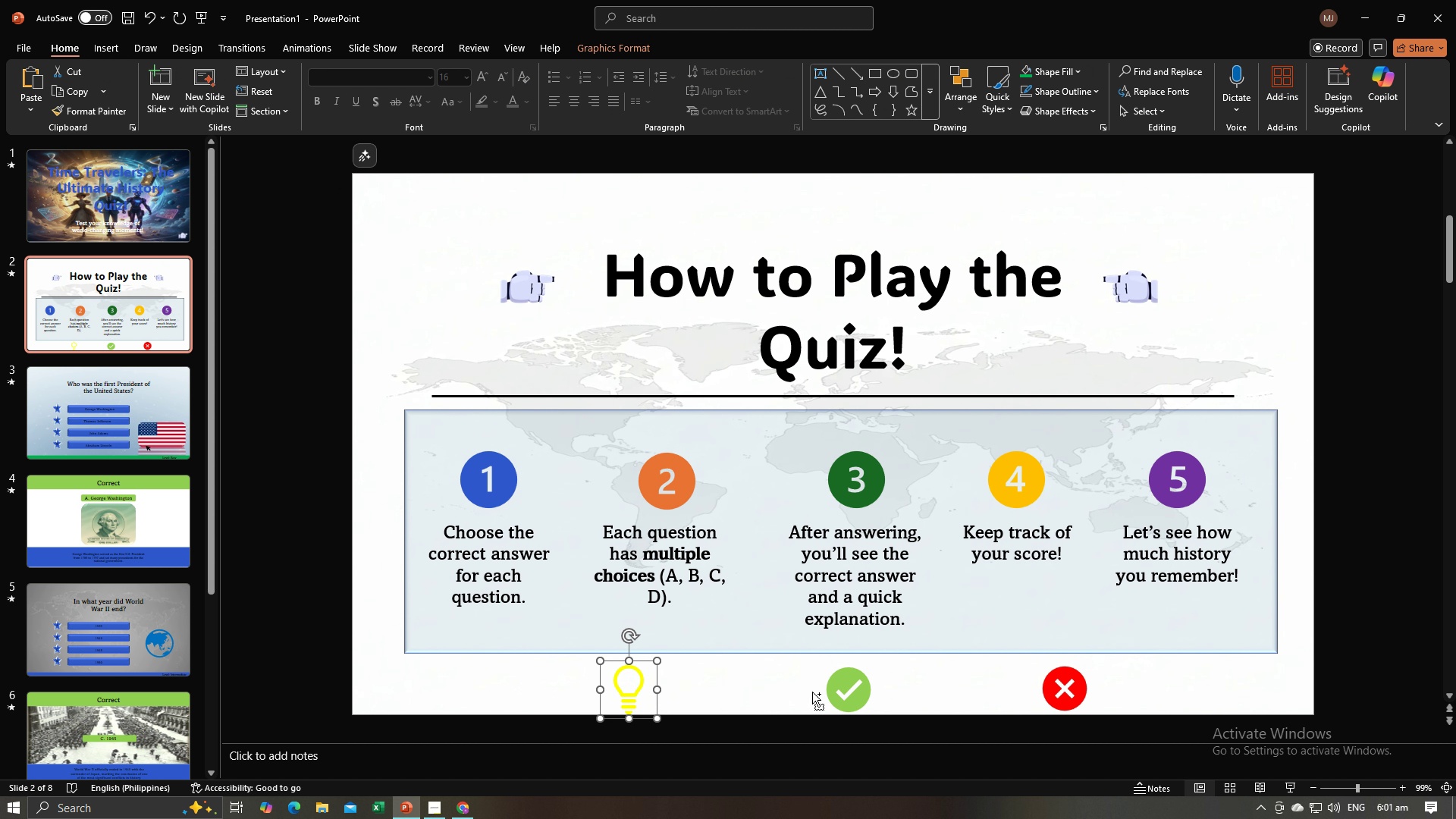 
hold_key(key=ControlLeft, duration=1.5)
left_click([855, 690])
 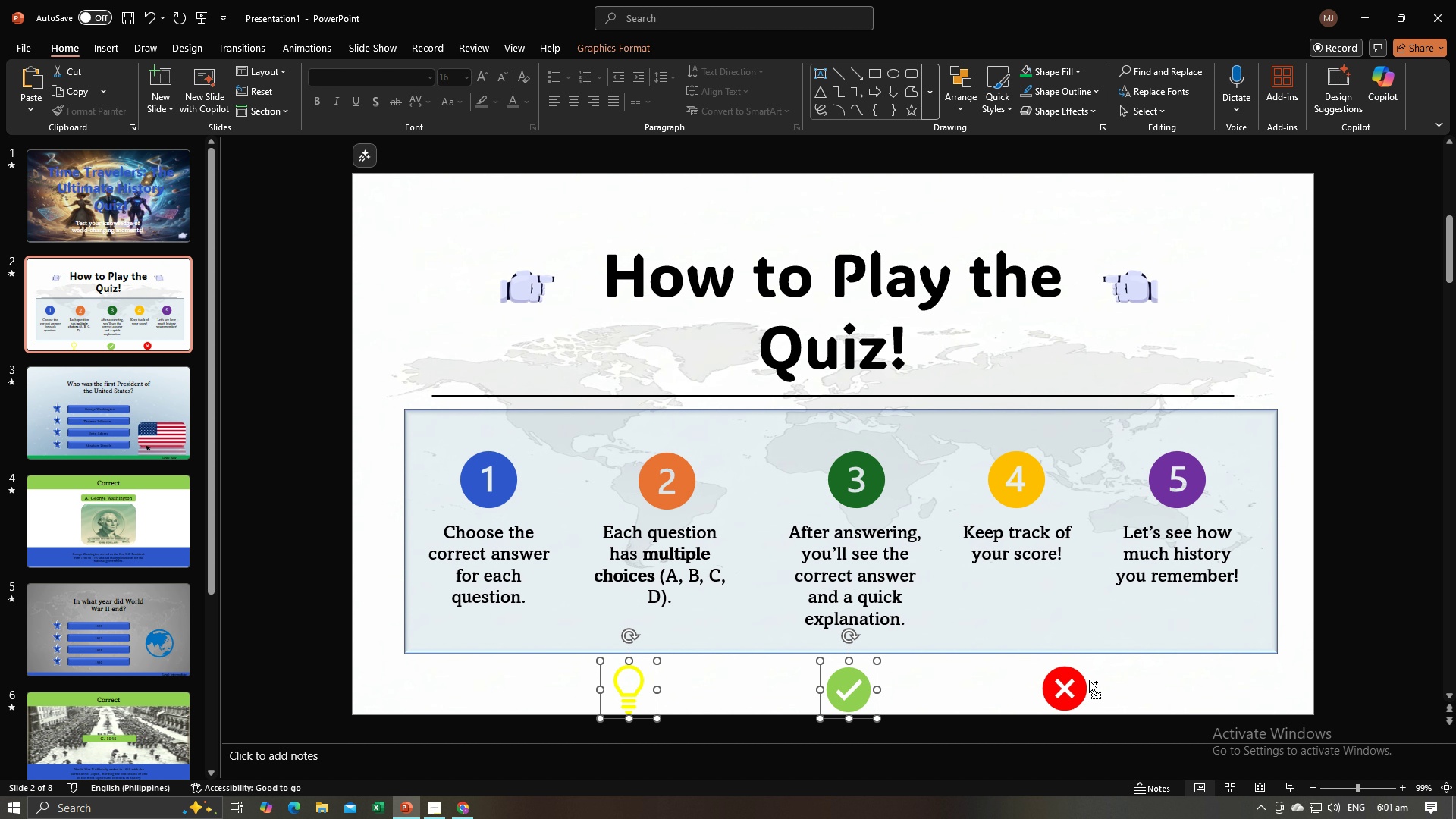 
hold_key(key=ControlLeft, duration=1.05)
left_click([1081, 686])
 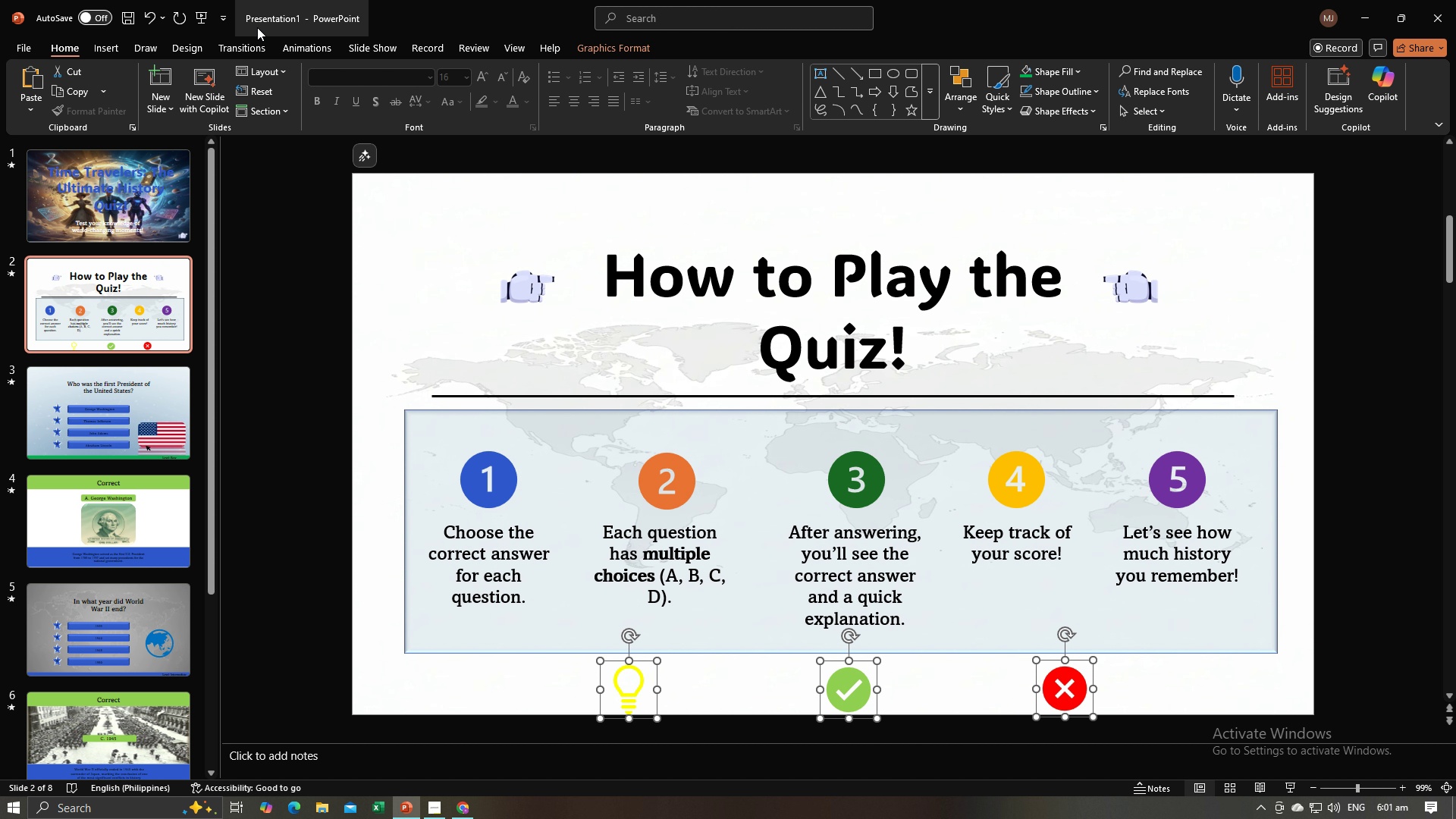 
left_click([293, 46])
 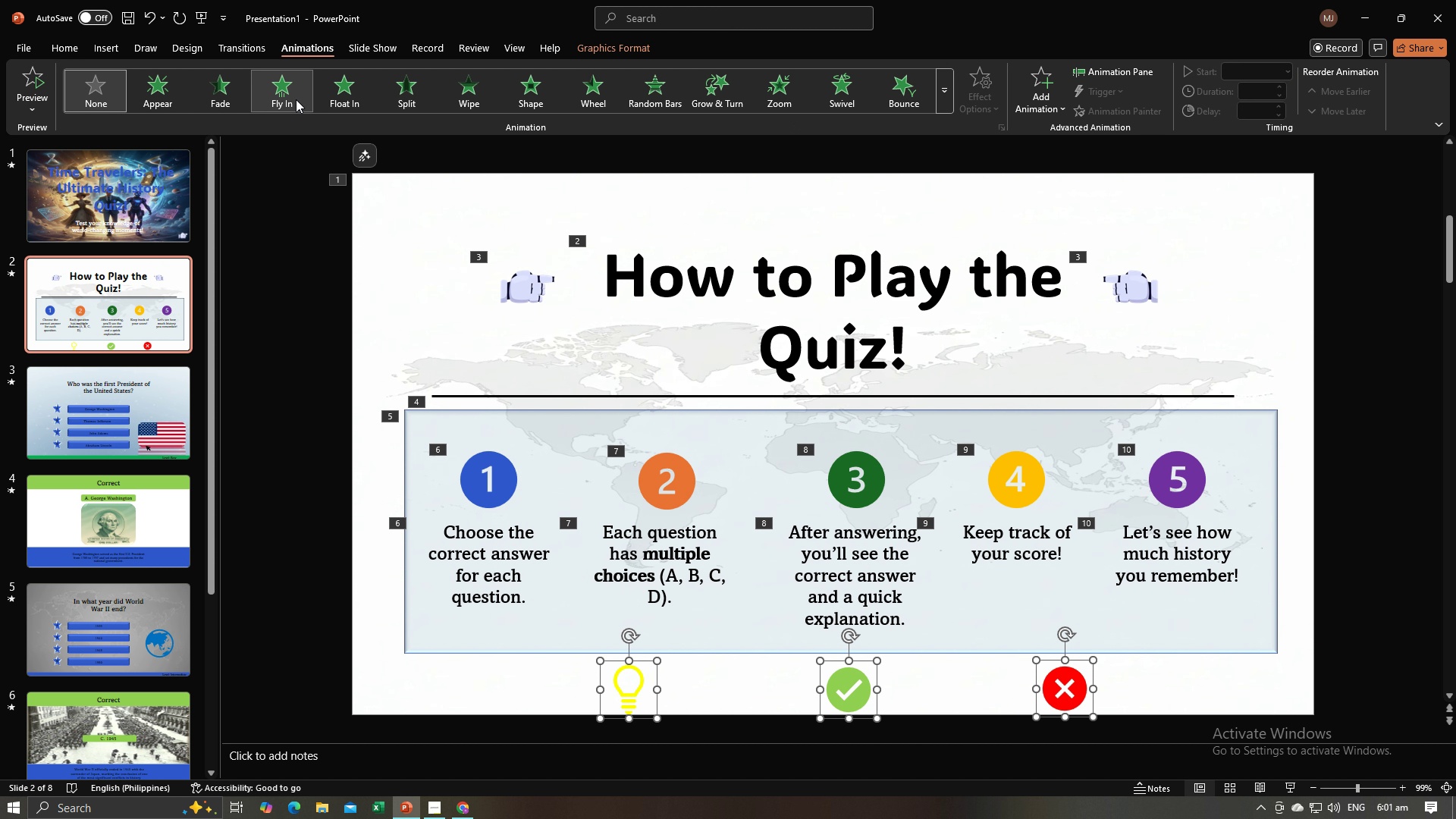 
left_click([296, 99])
 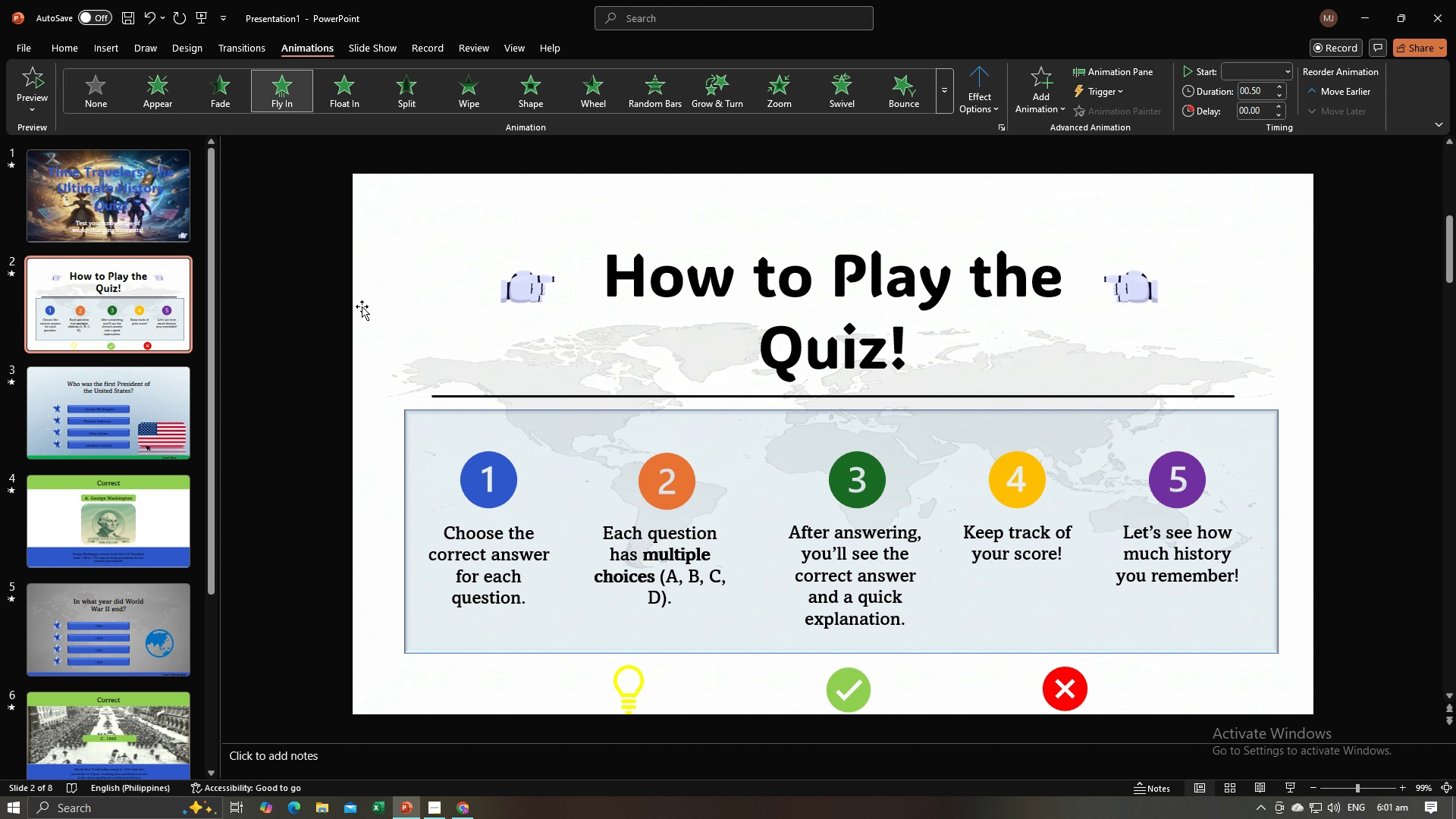 
left_click([300, 334])
 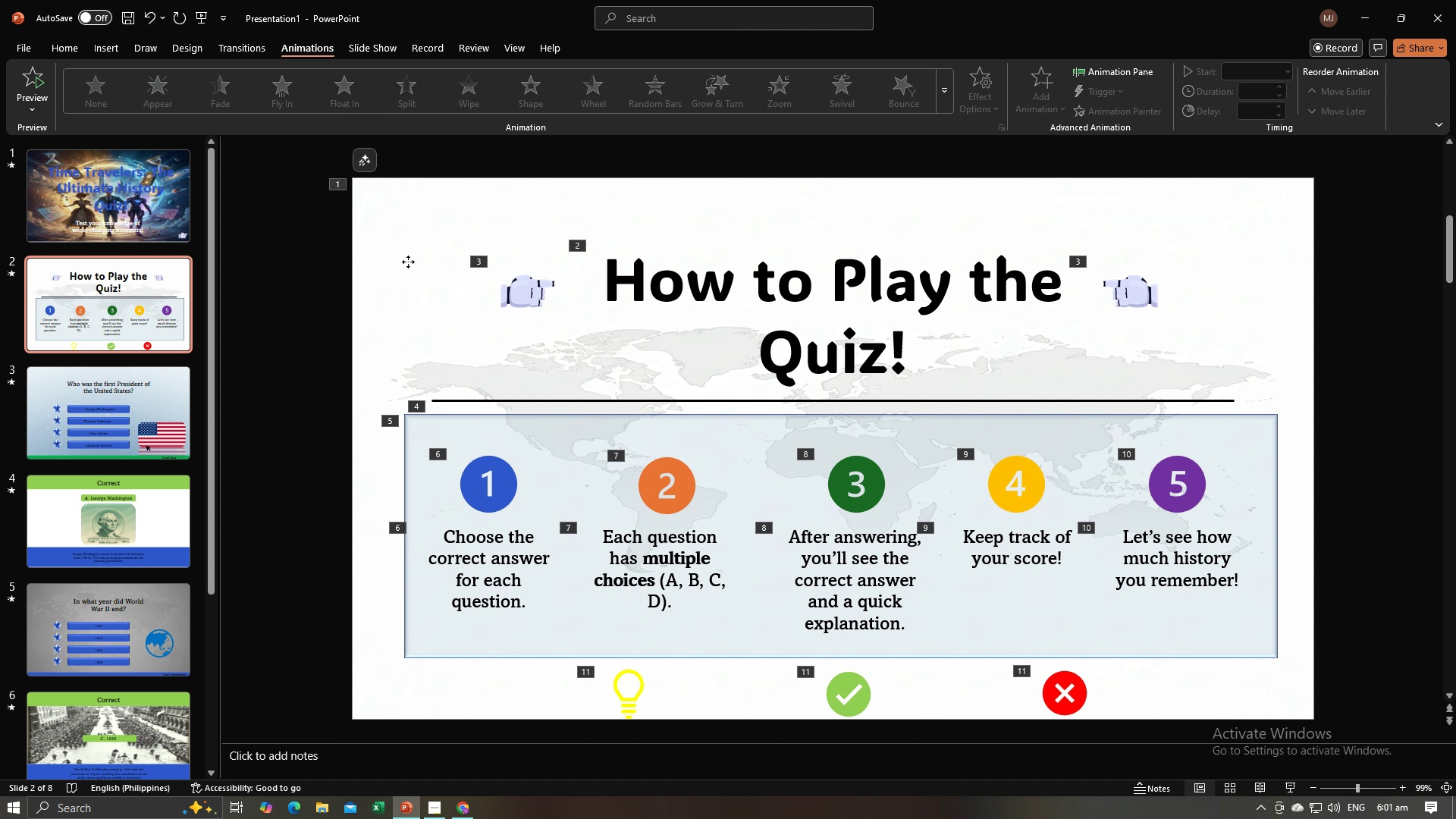 
left_click([408, 262])
 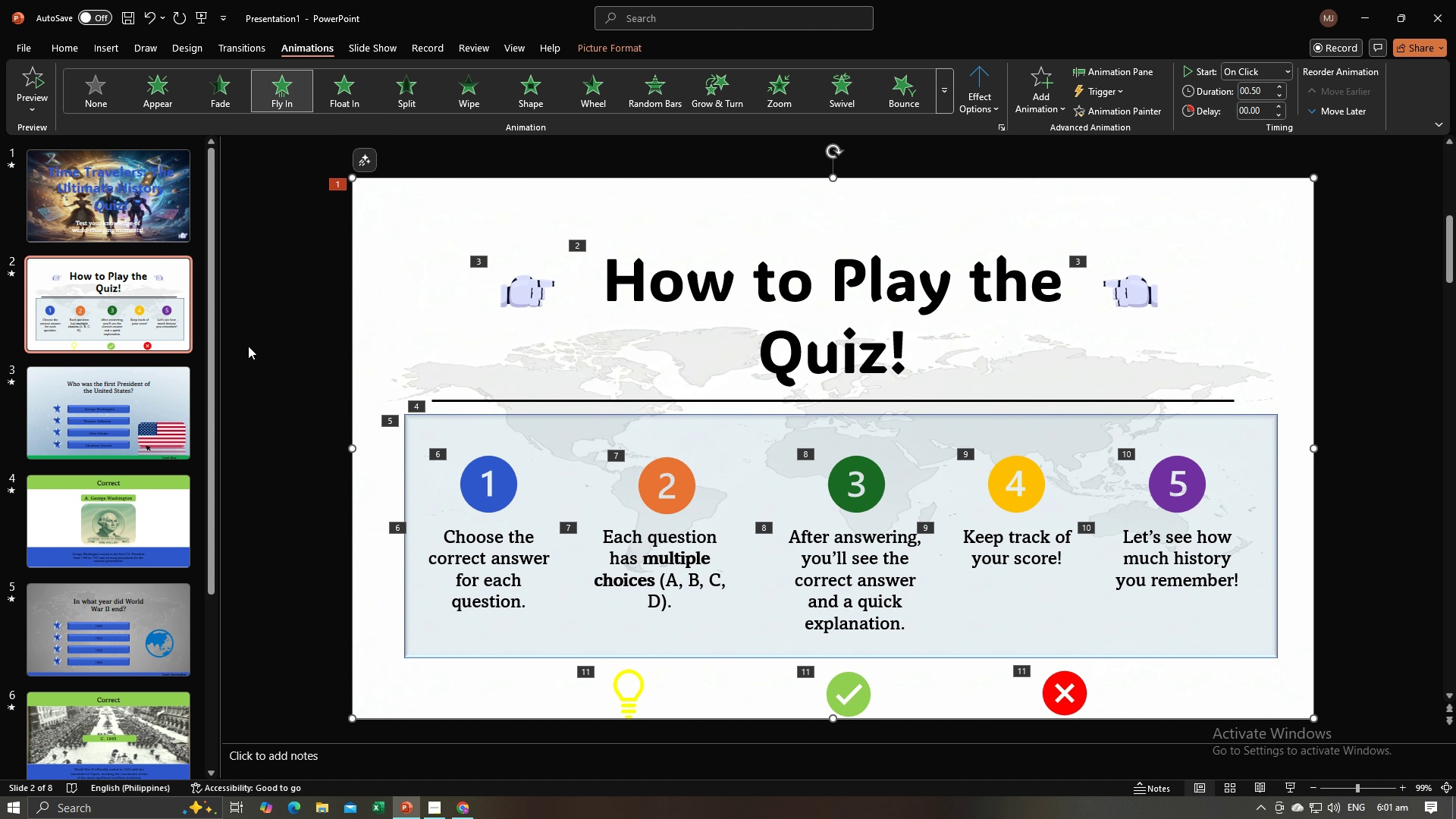 
left_click([248, 346])
 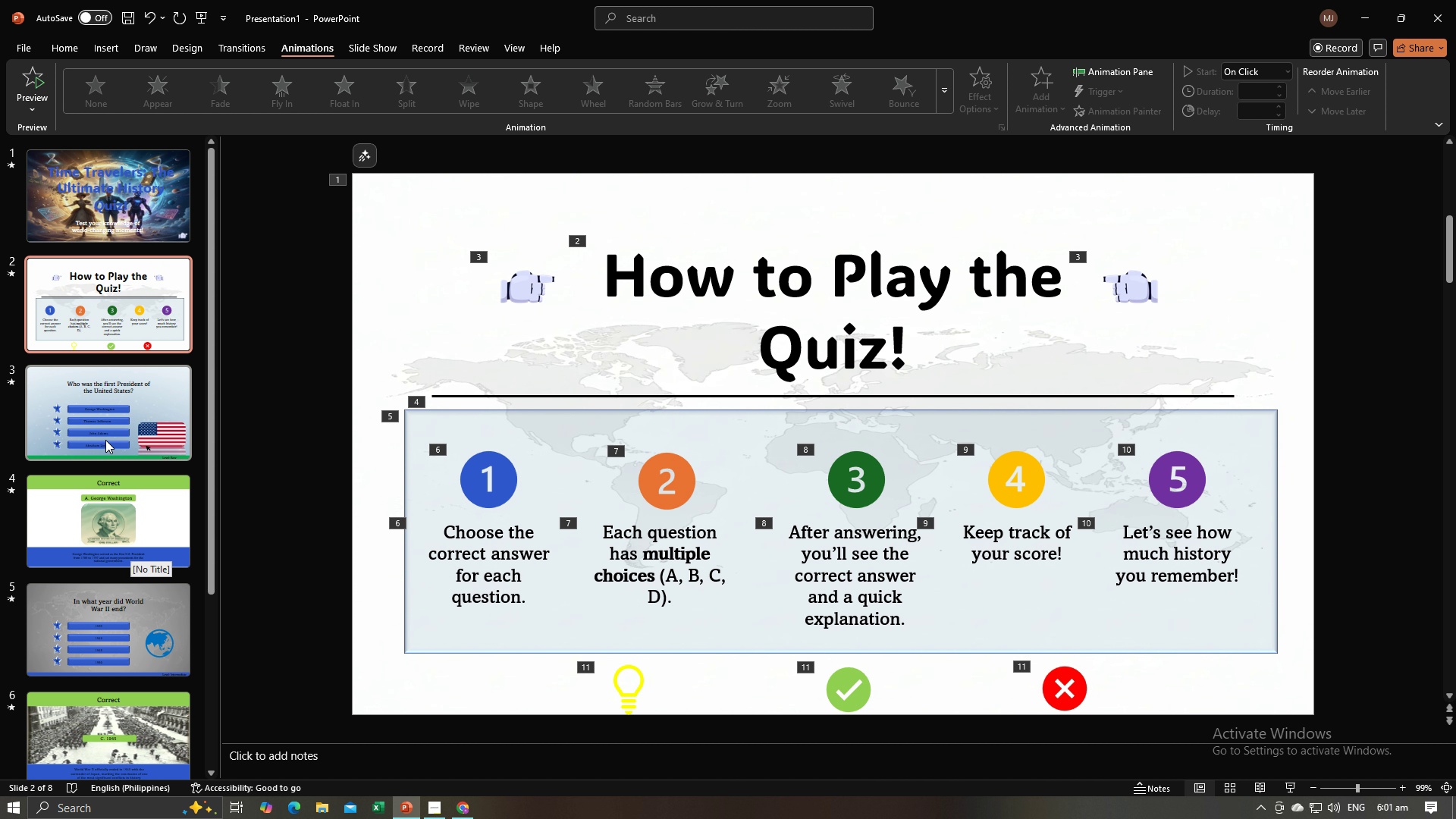 
left_click([105, 440])
 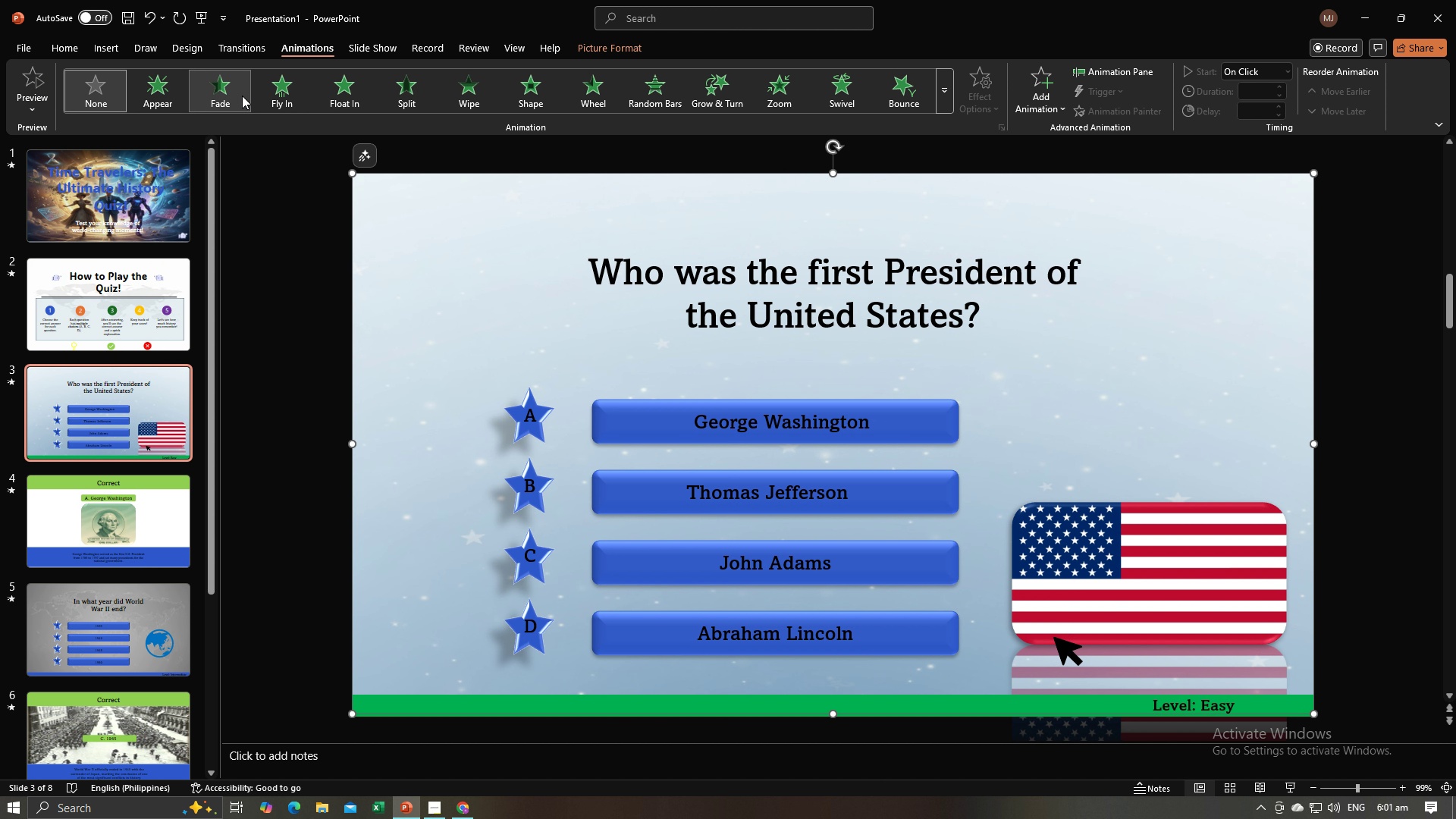 
left_click([266, 93])
 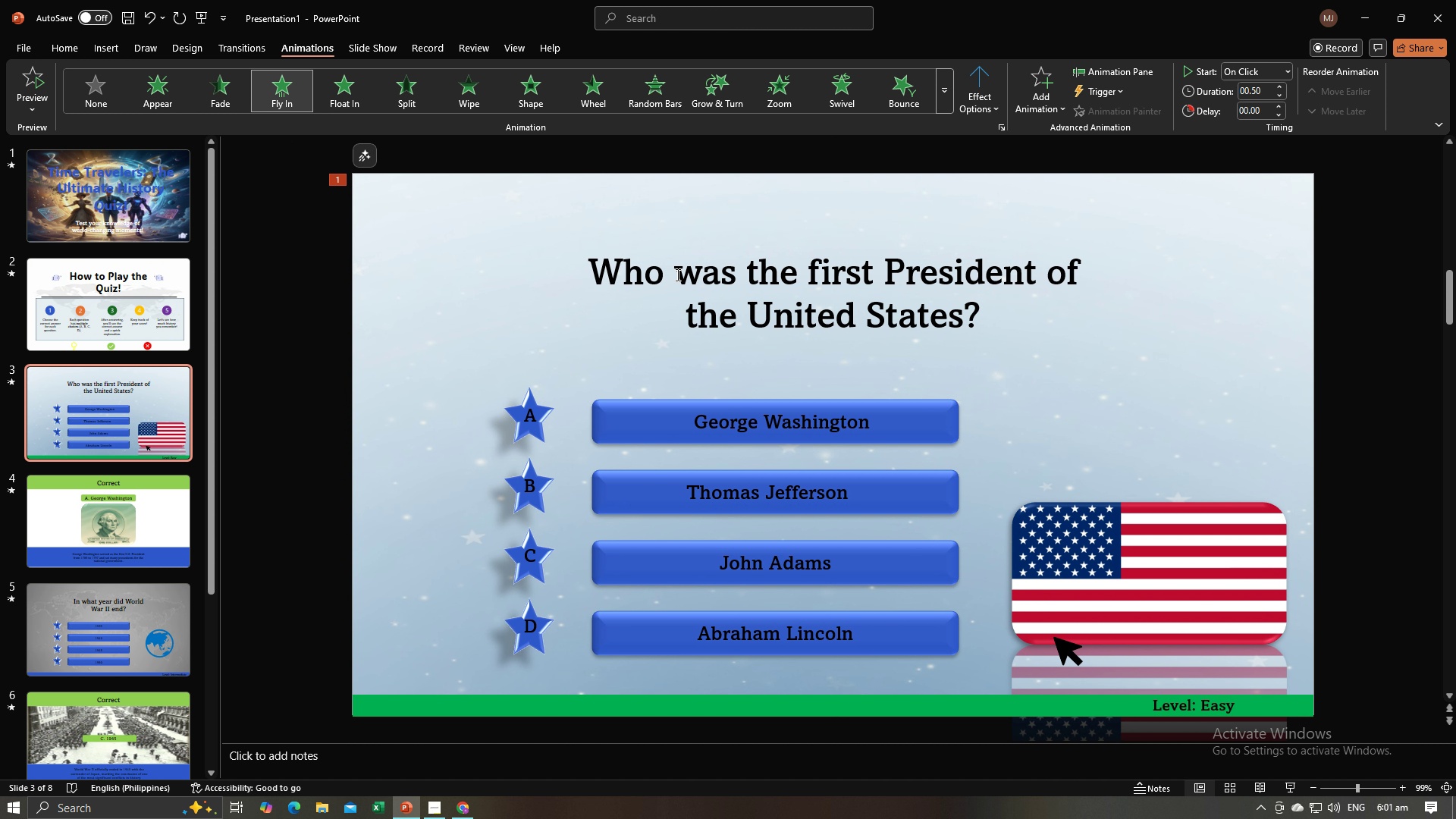 
wait(5.54)
 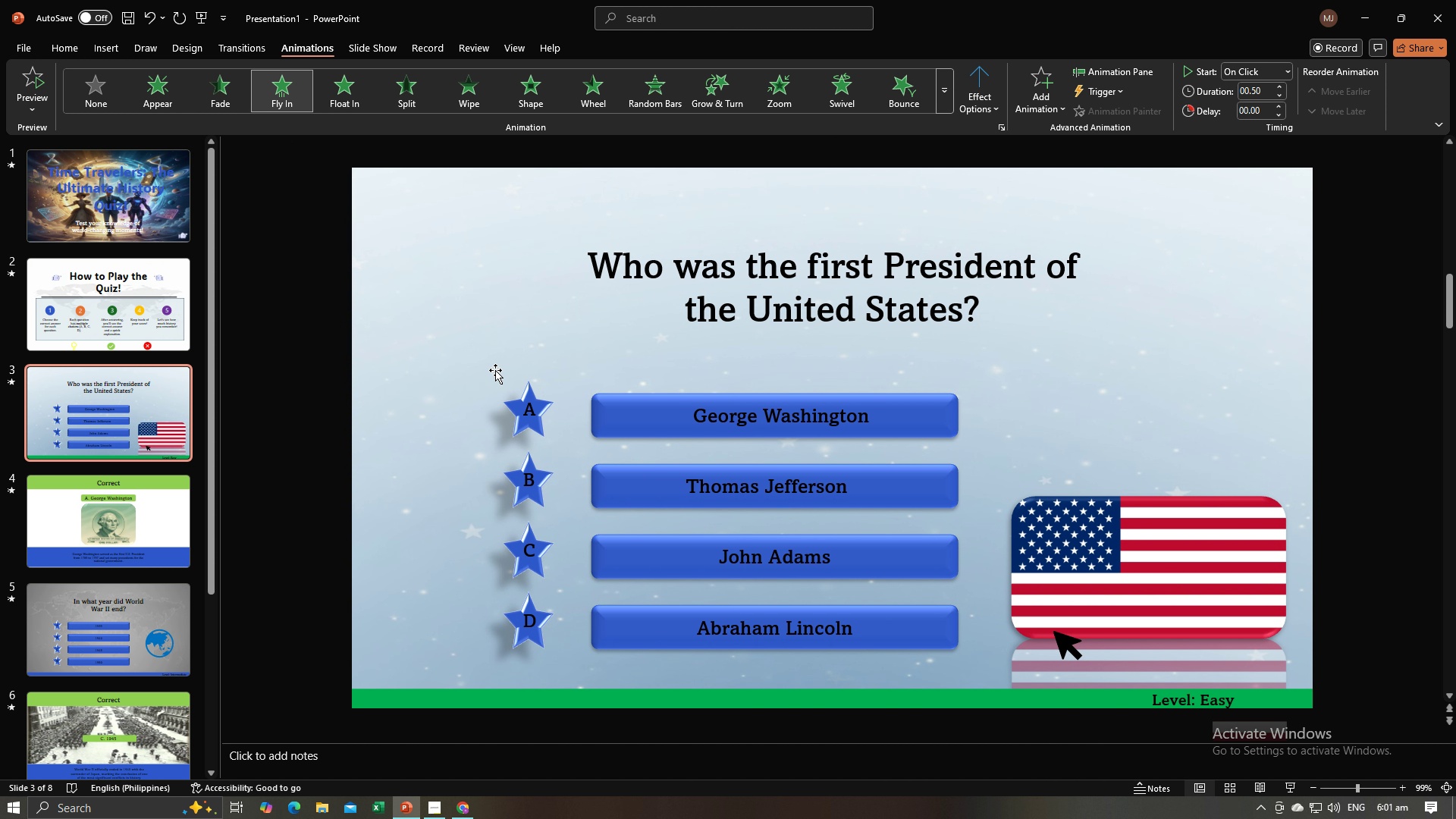 
left_click([618, 252])
 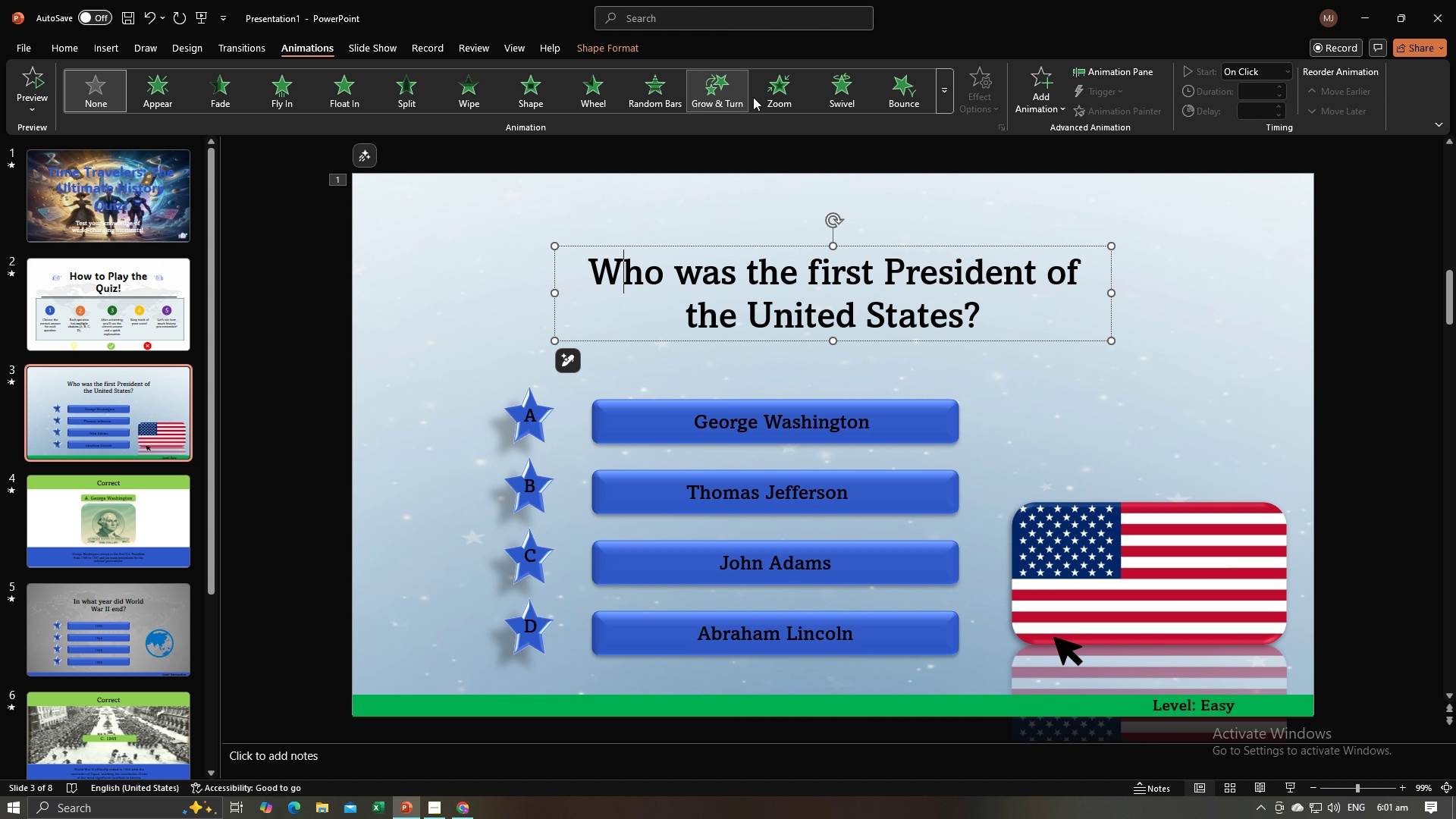 
left_click([770, 87])
 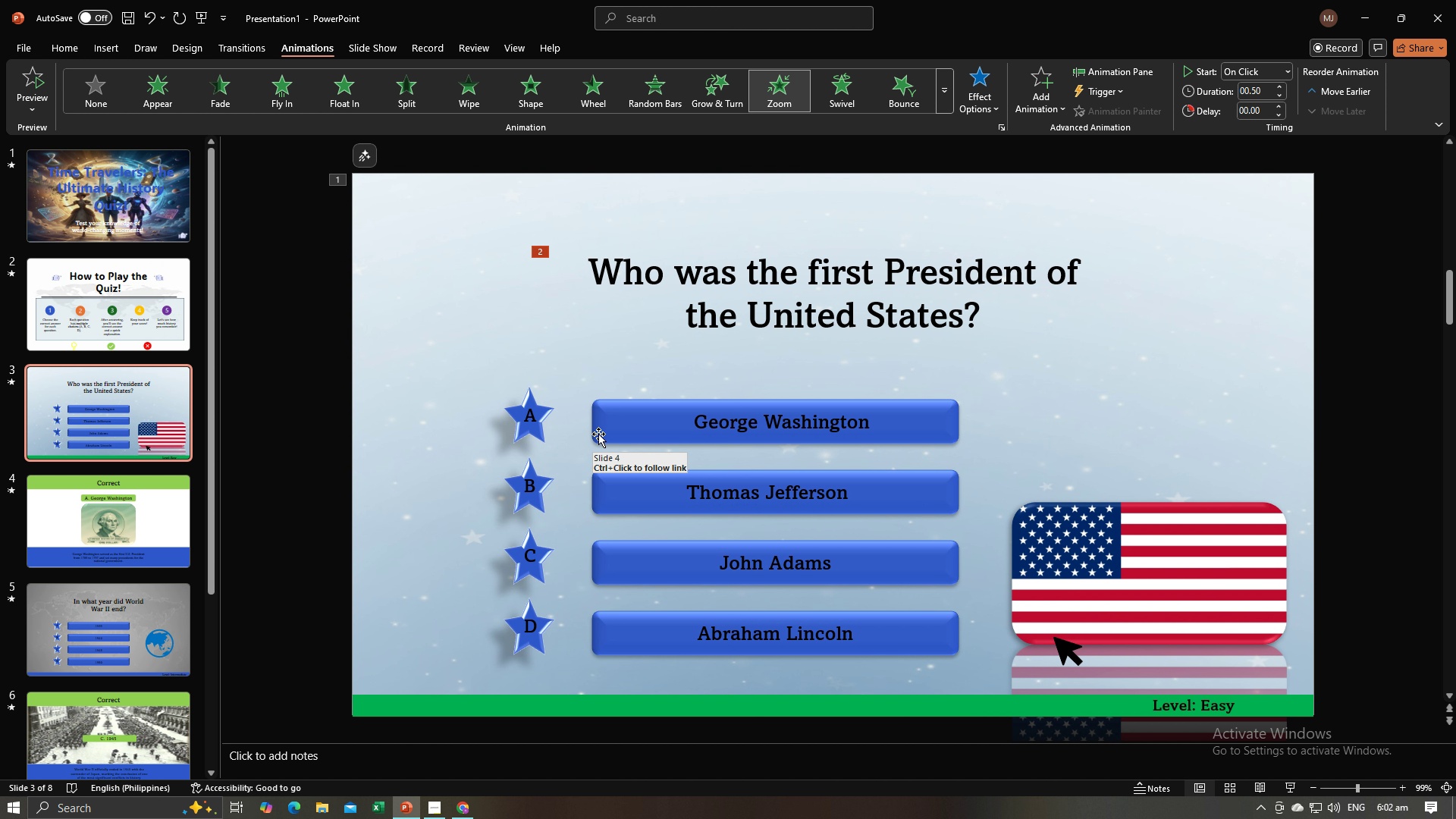 
hold_key(key=ControlLeft, duration=1.53)
left_click([522, 431])
 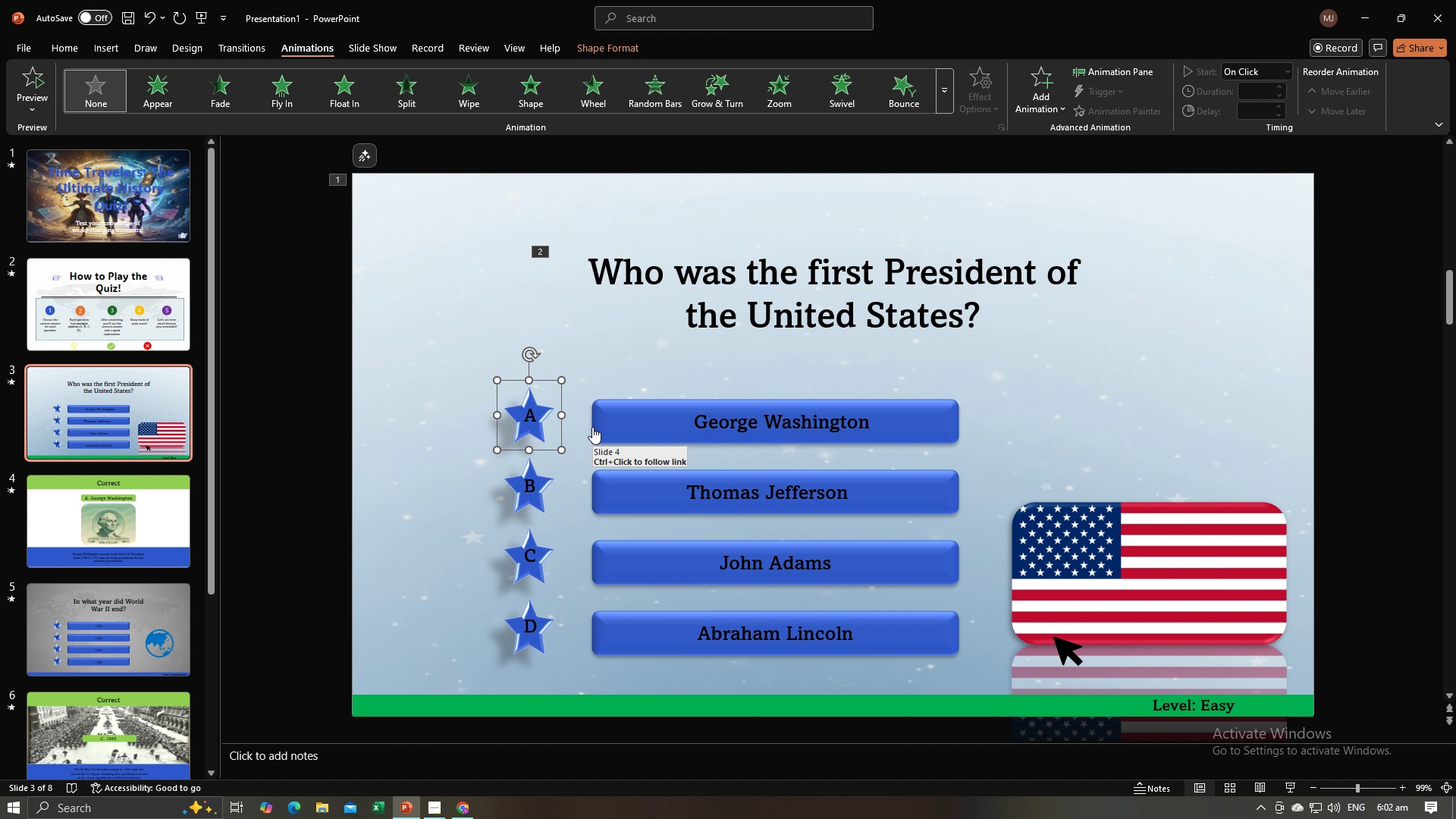 
hold_key(key=ControlLeft, duration=1.52)
left_click([598, 425])
 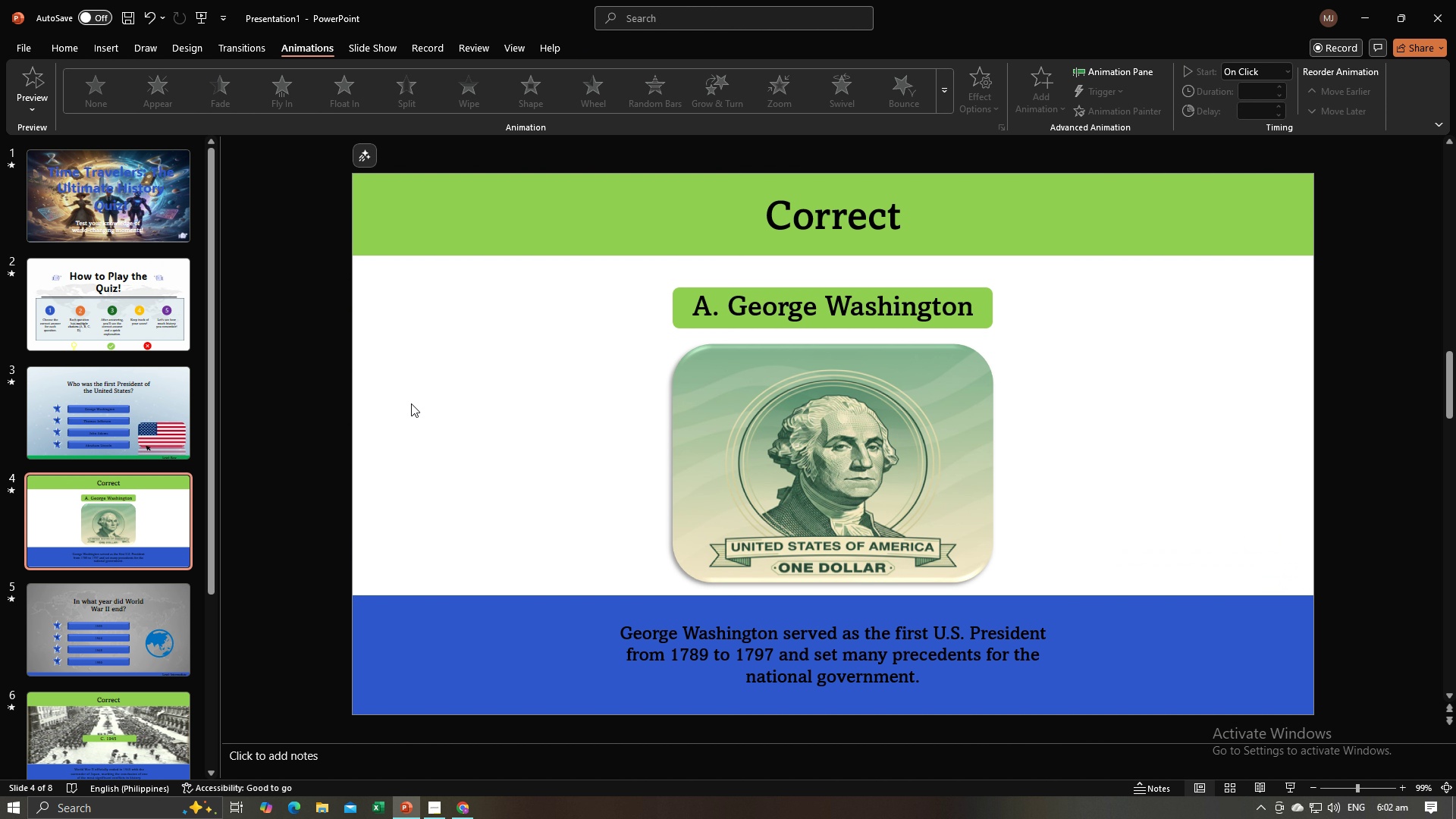 
hold_key(key=ControlLeft, duration=1.21)
left_click([142, 422])
 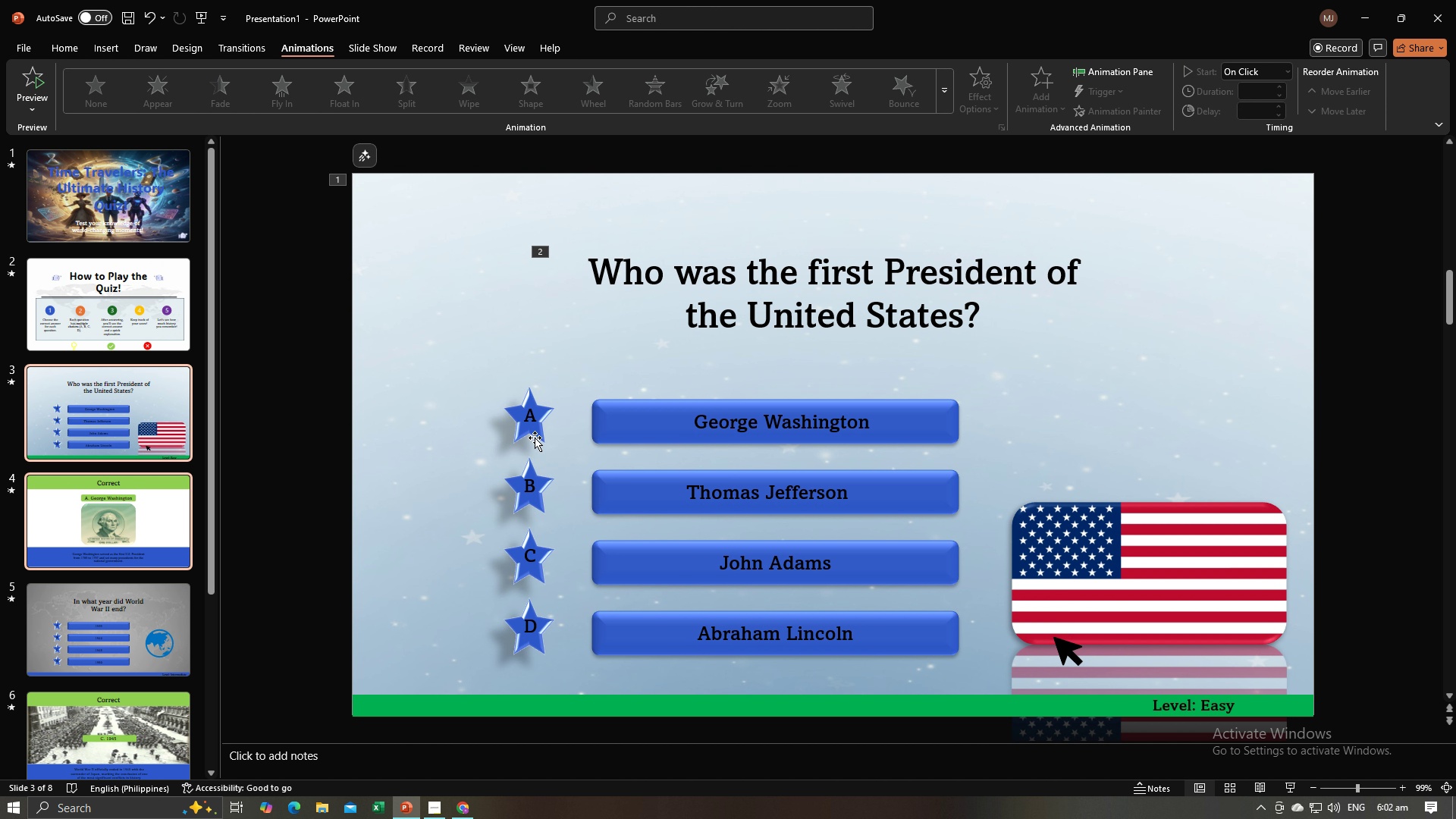 
hold_key(key=ControlLeft, duration=0.5)
left_click([540, 432])
 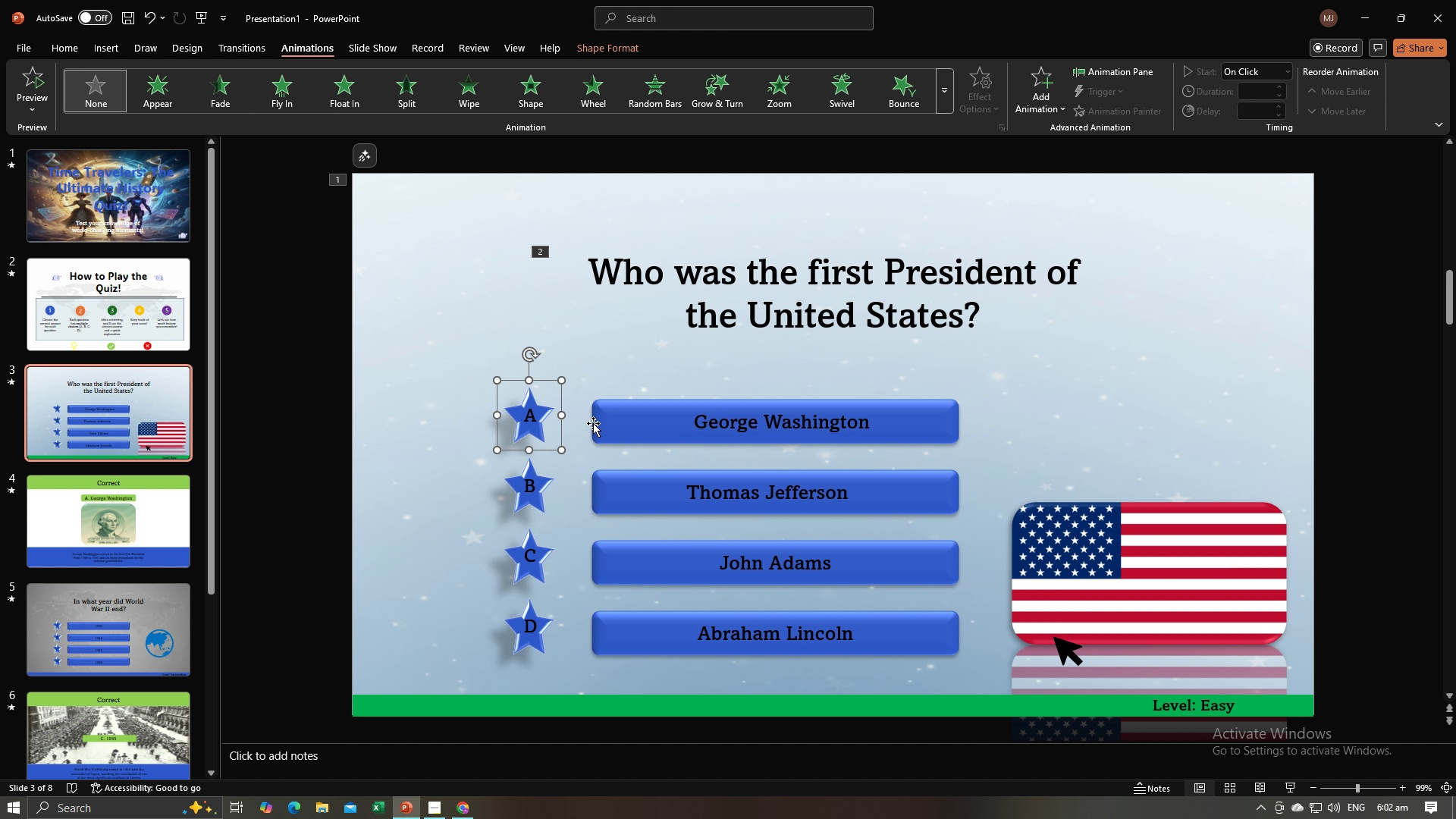 
hold_key(key=ShiftLeft, duration=0.74)
left_click([604, 421])
 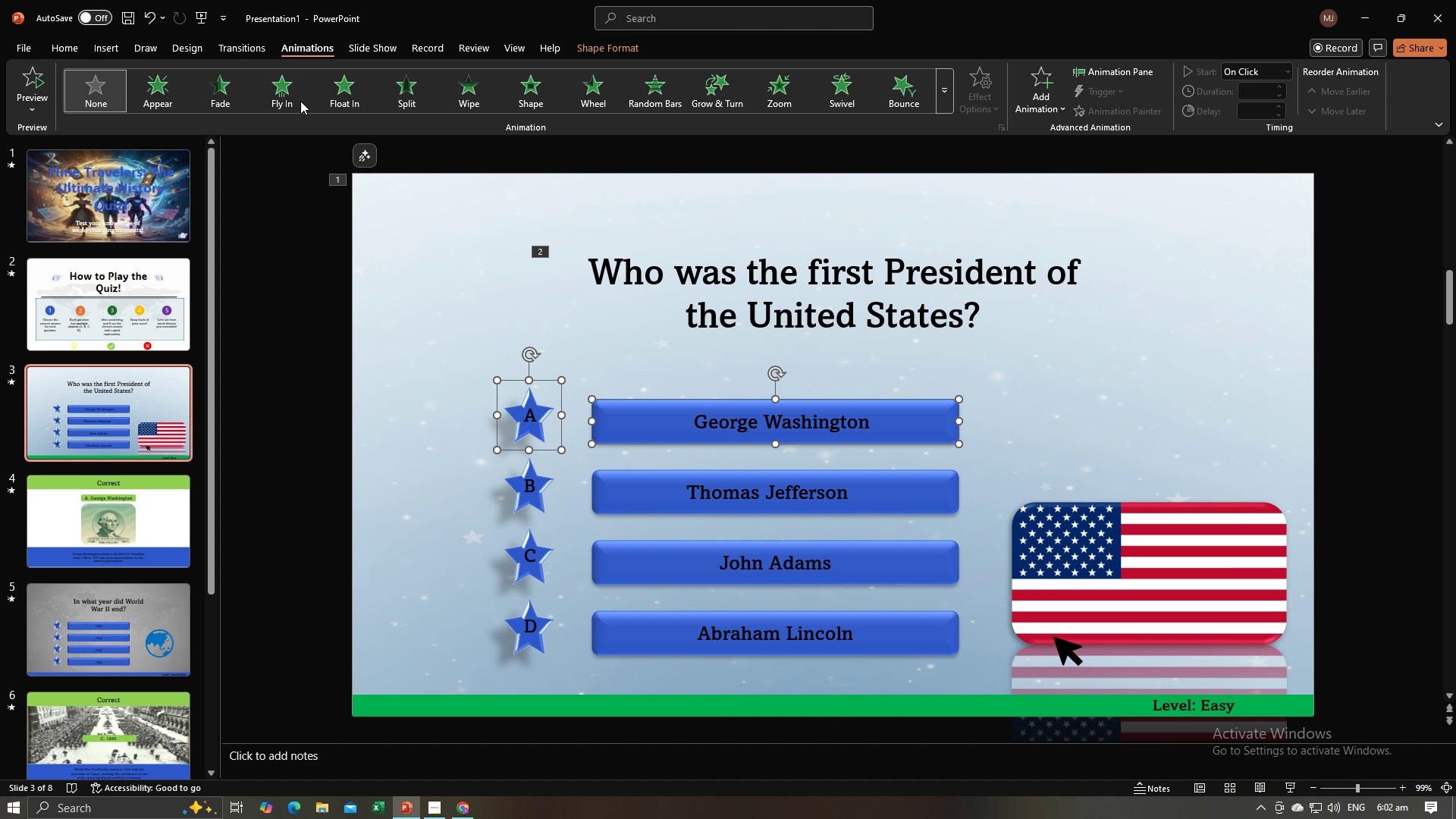 
left_click([293, 99])
 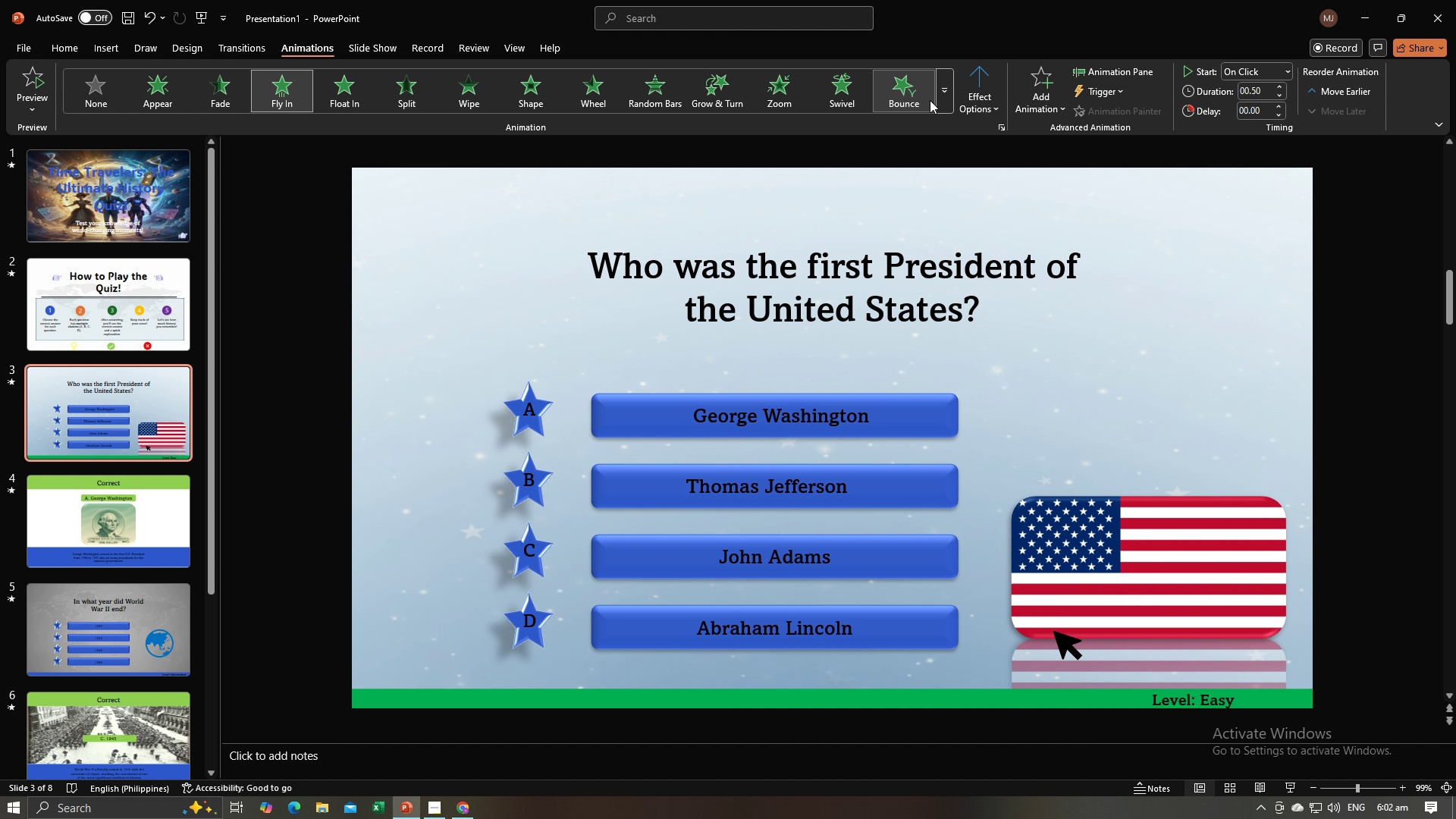 
left_click([934, 99])
 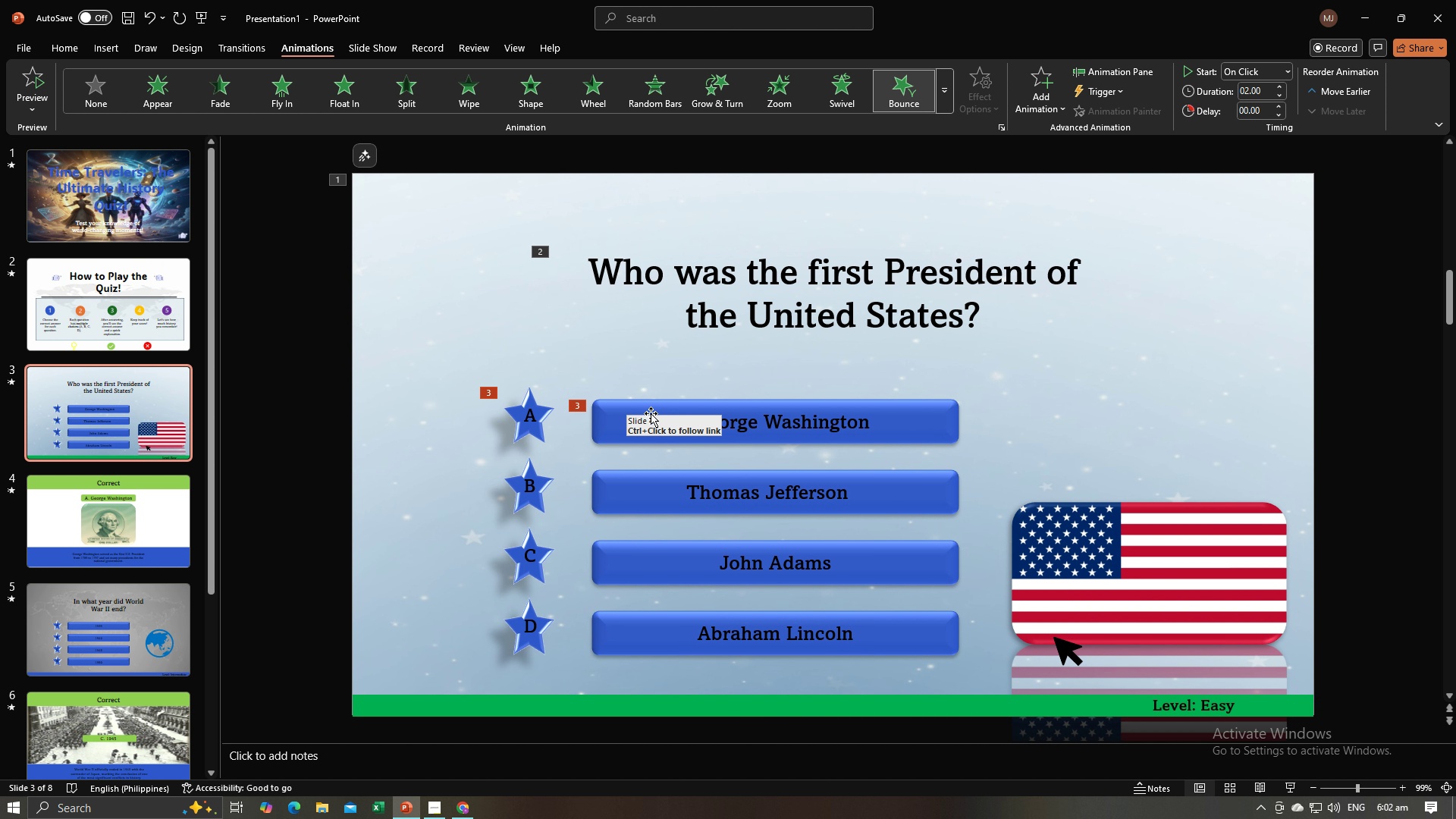 
left_click([617, 415])
 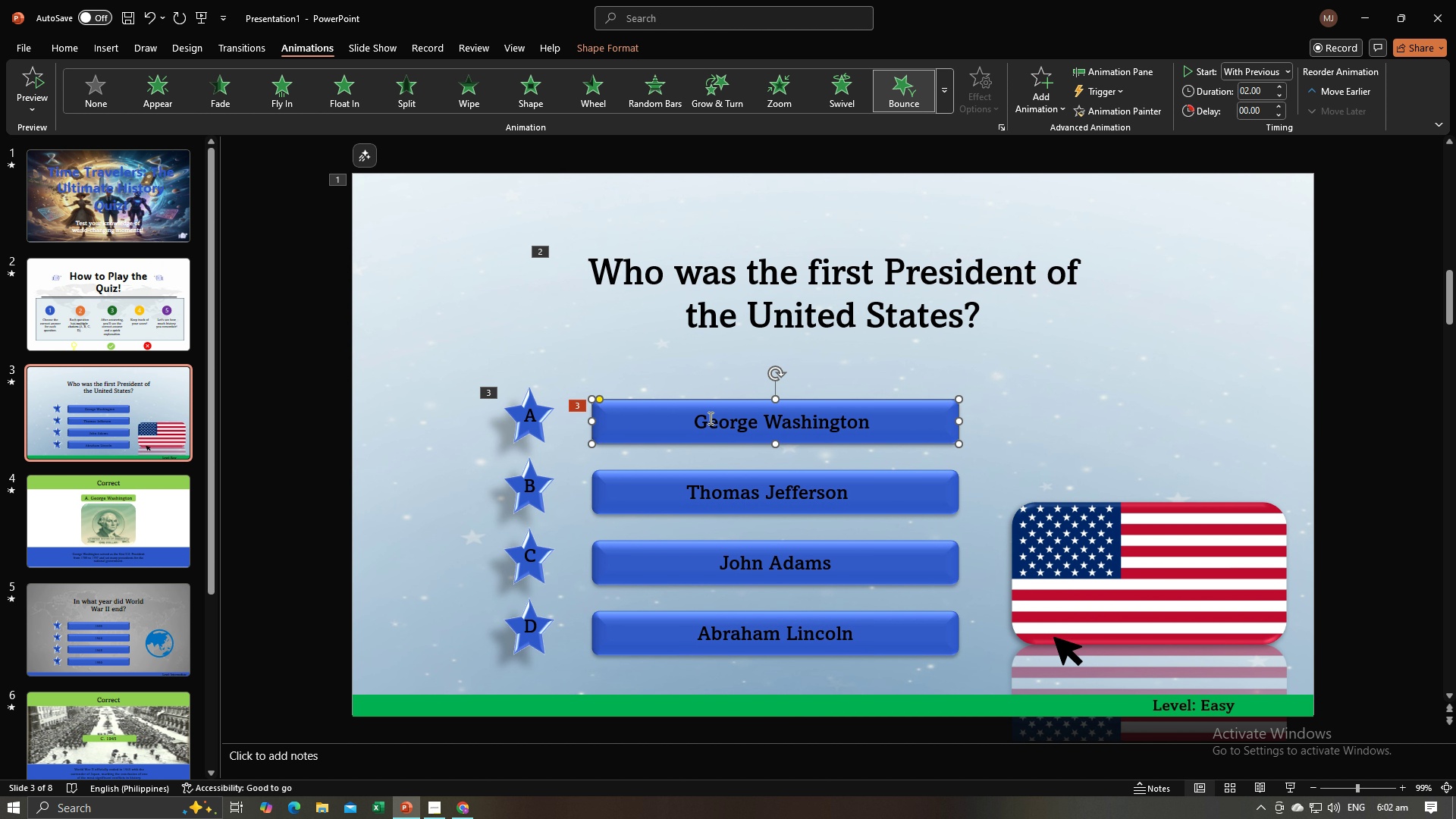 
hold_key(key=ShiftLeft, duration=0.78)
left_click([721, 421])
 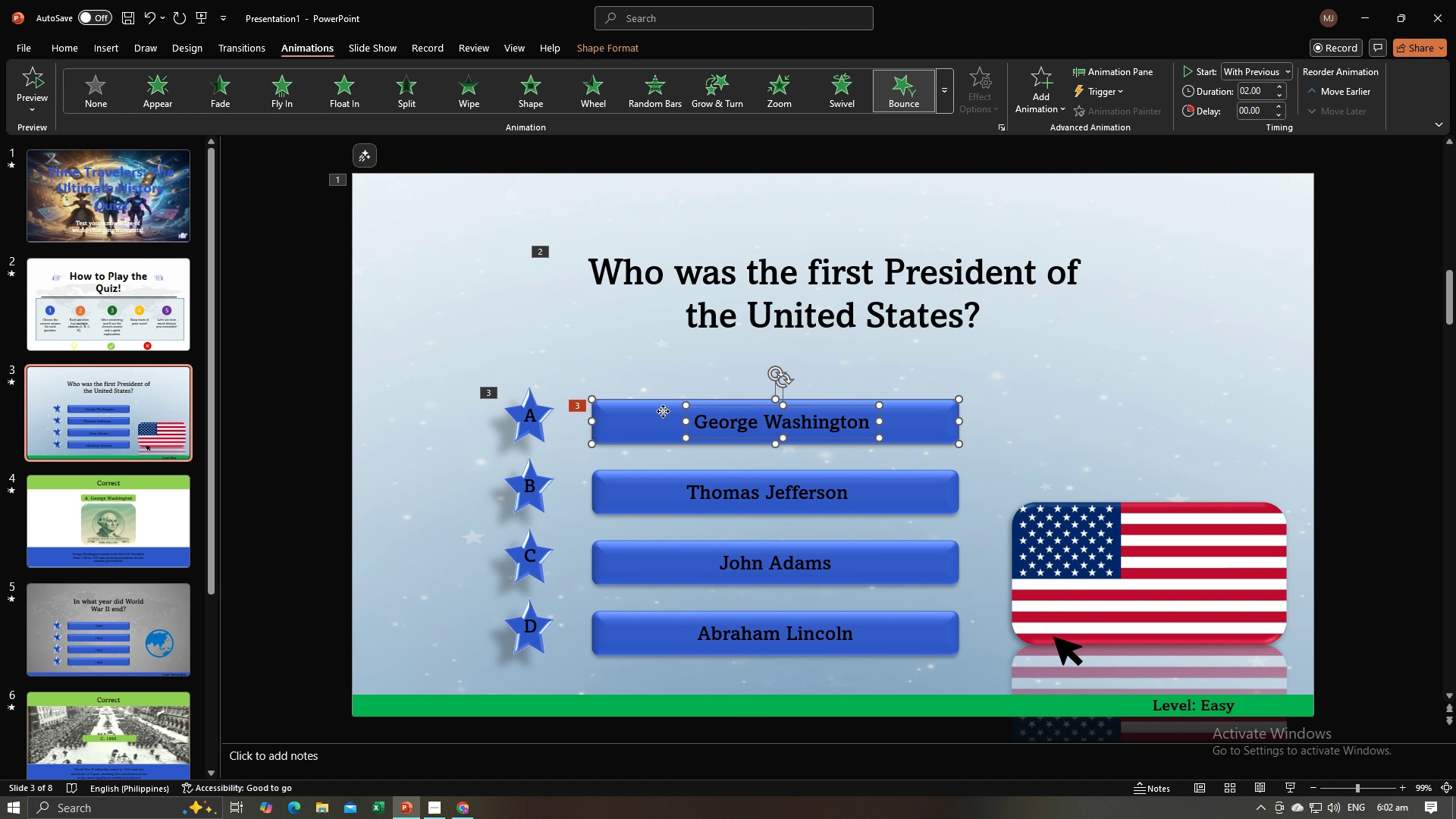 
right_click([663, 411])
 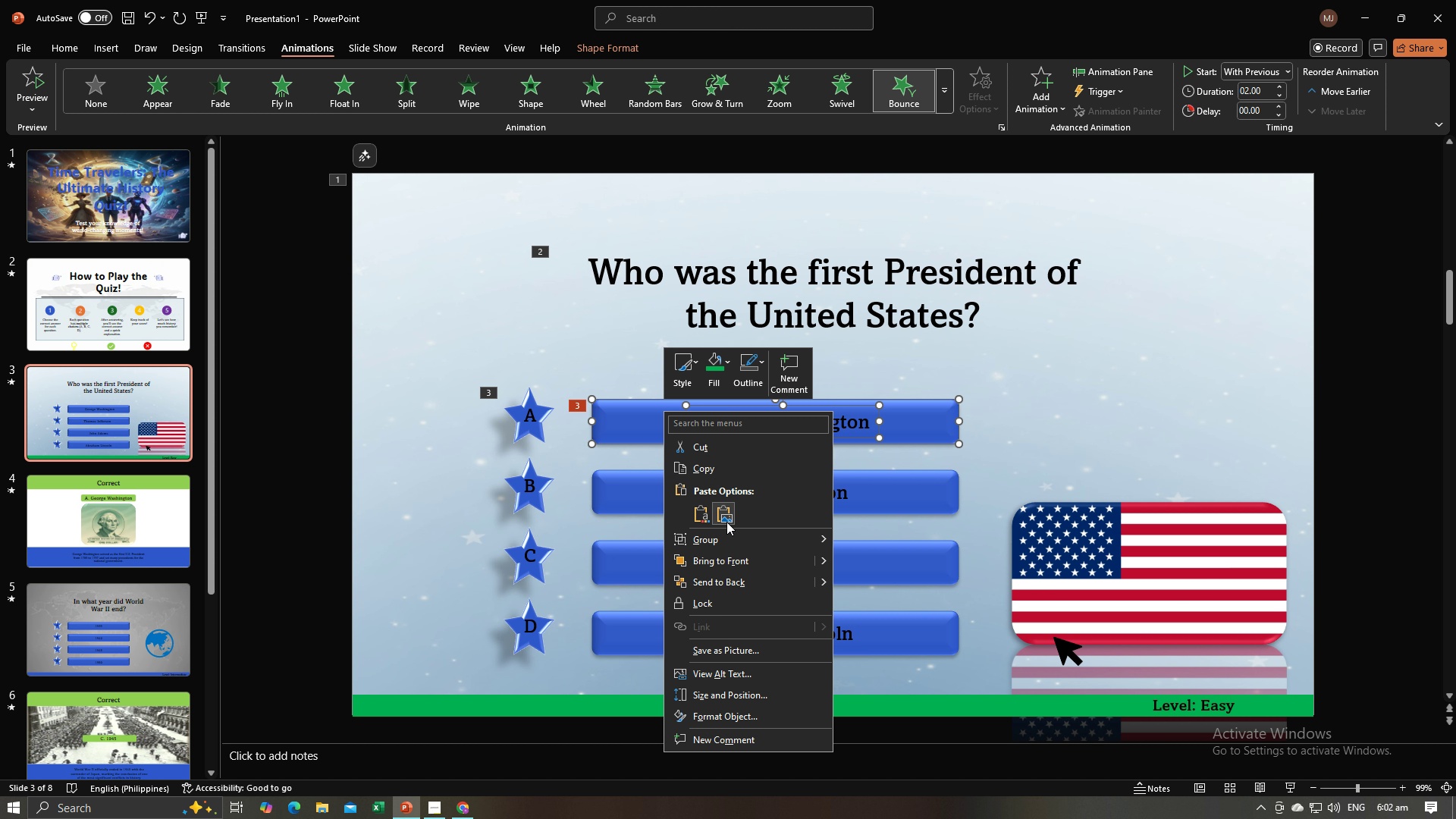 
left_click([730, 534])
 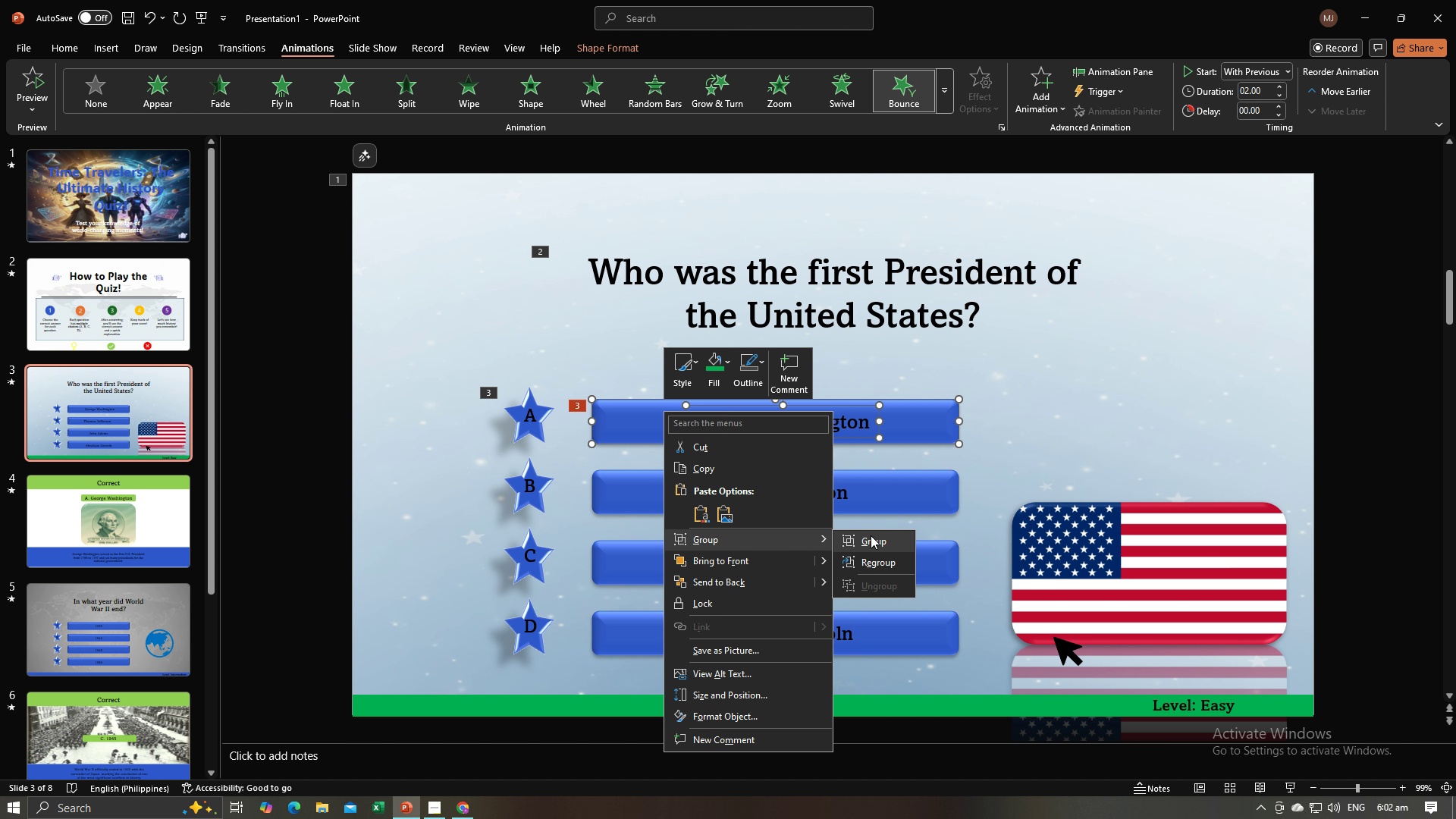 
left_click([871, 535])
 